 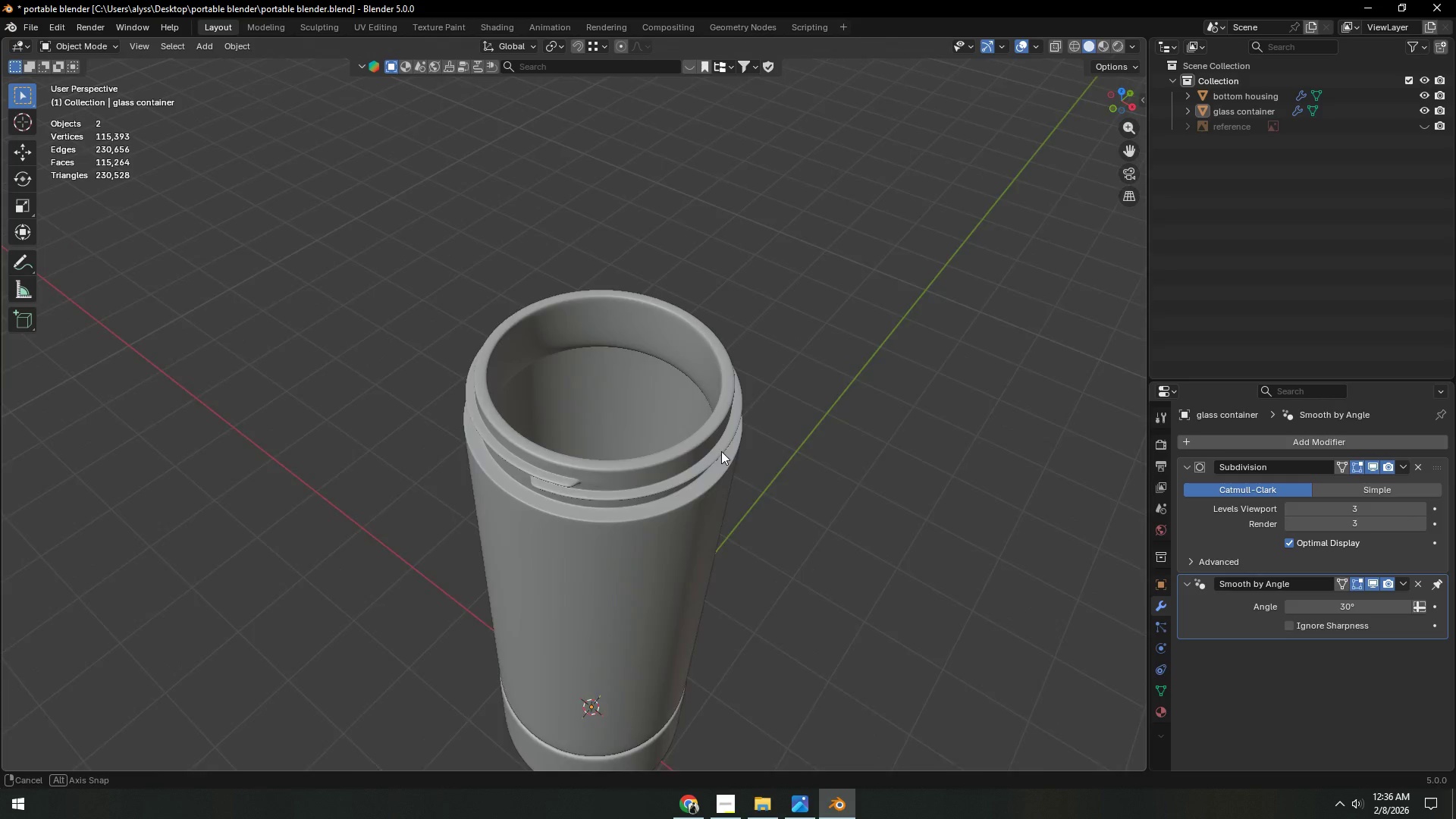 
scroll: coordinate [614, 487], scroll_direction: down, amount: 5.0
 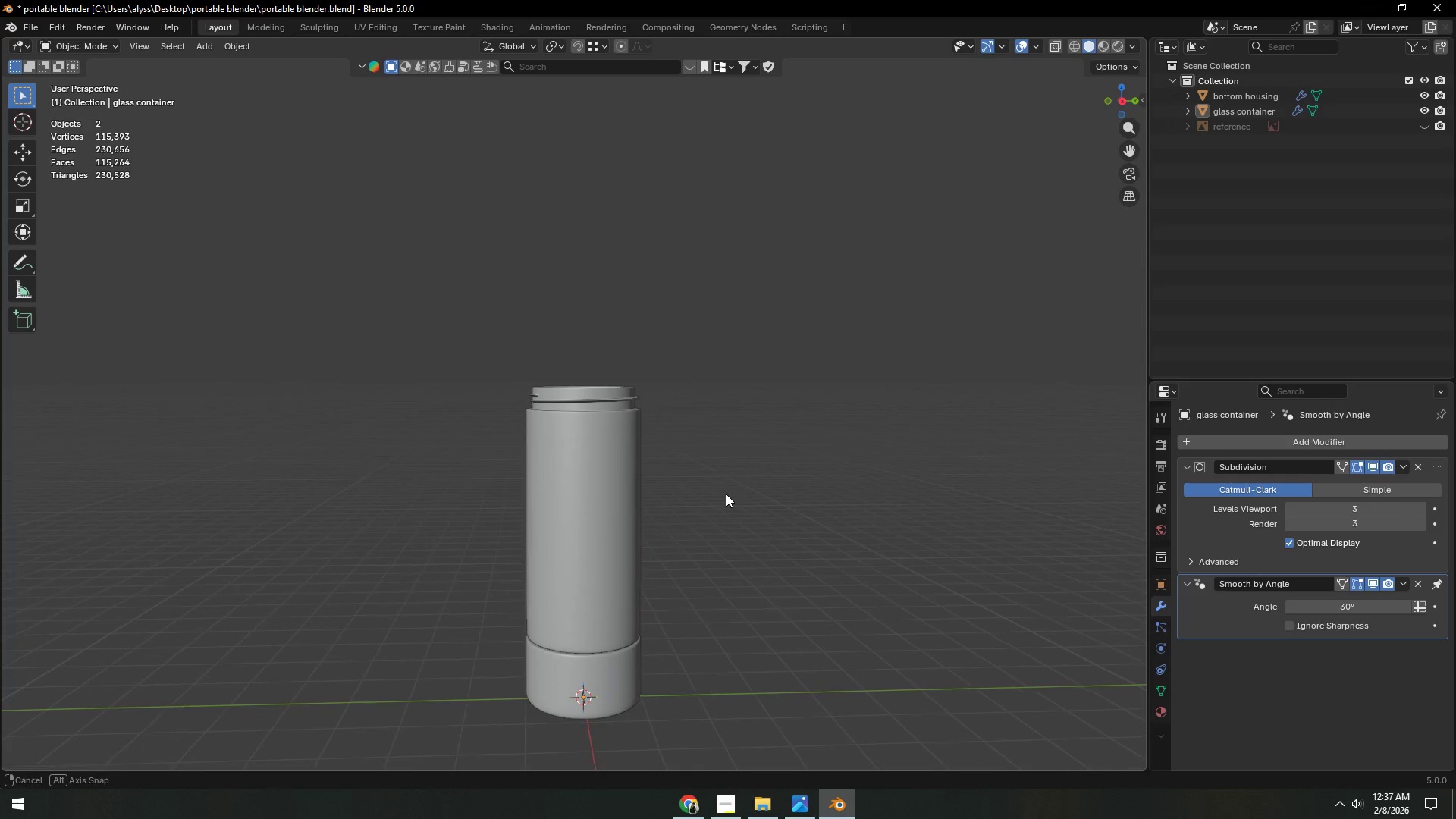 
wait(6.18)
 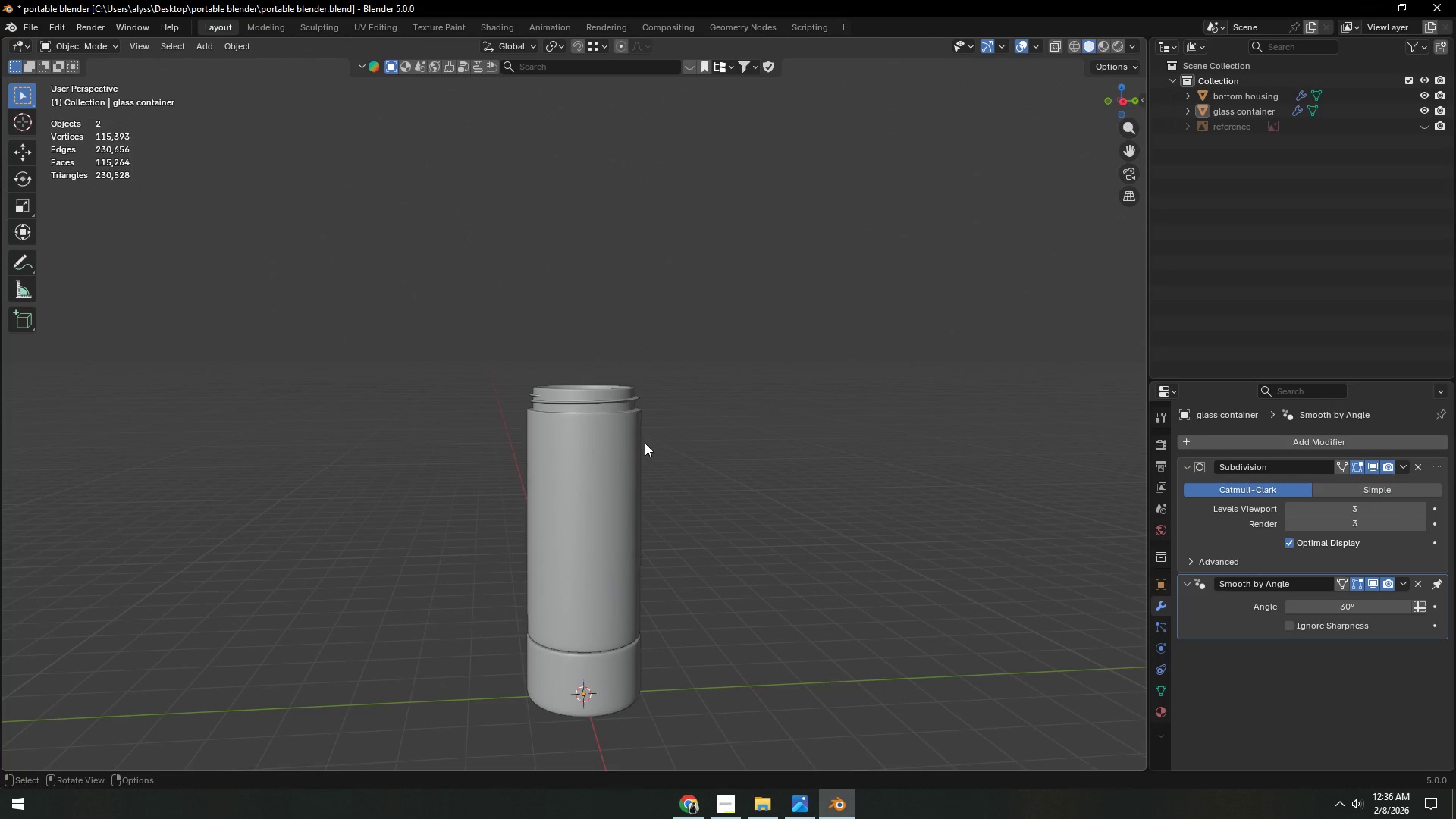 
left_click([618, 674])
 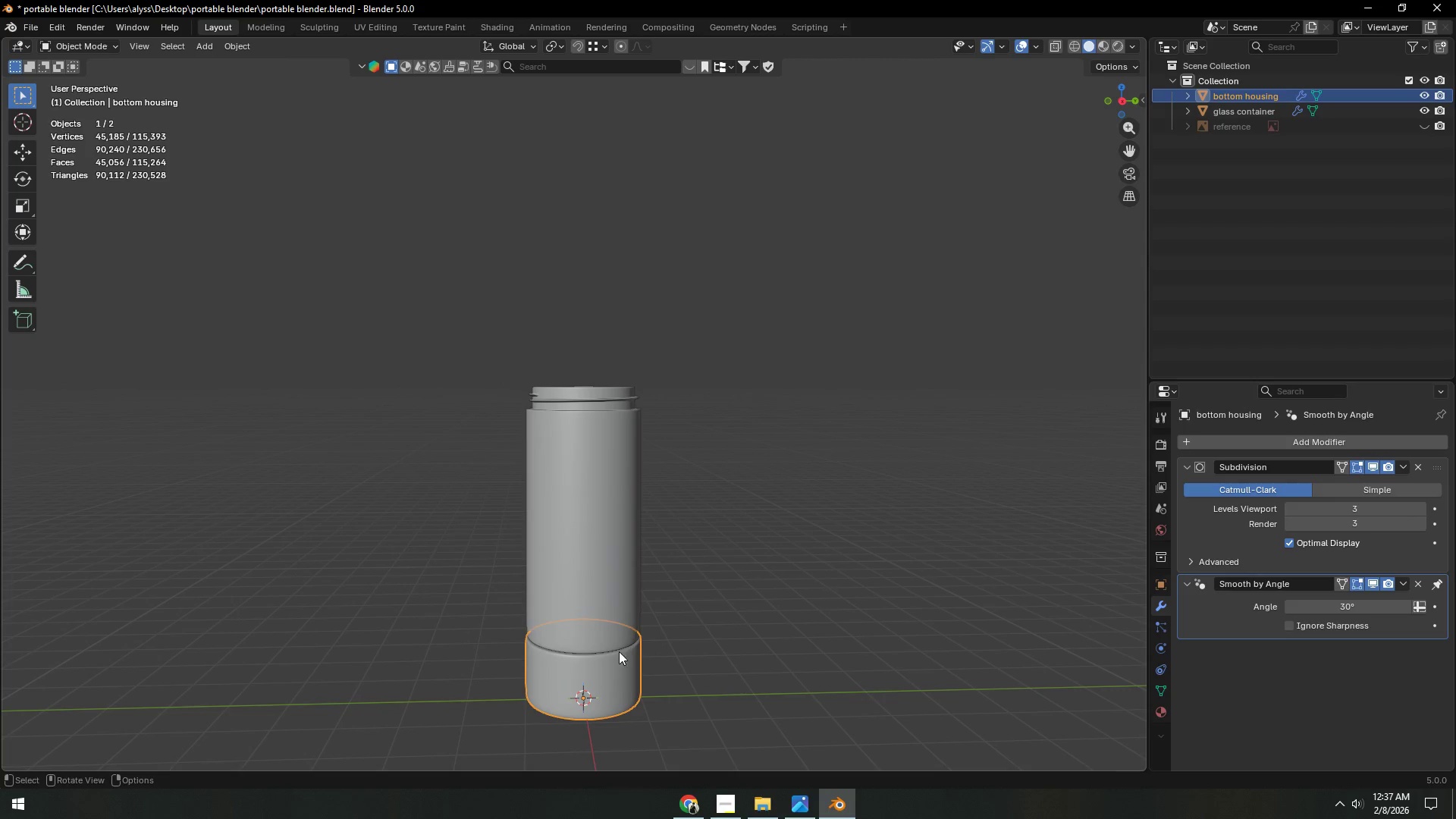 
key(Backquote)
 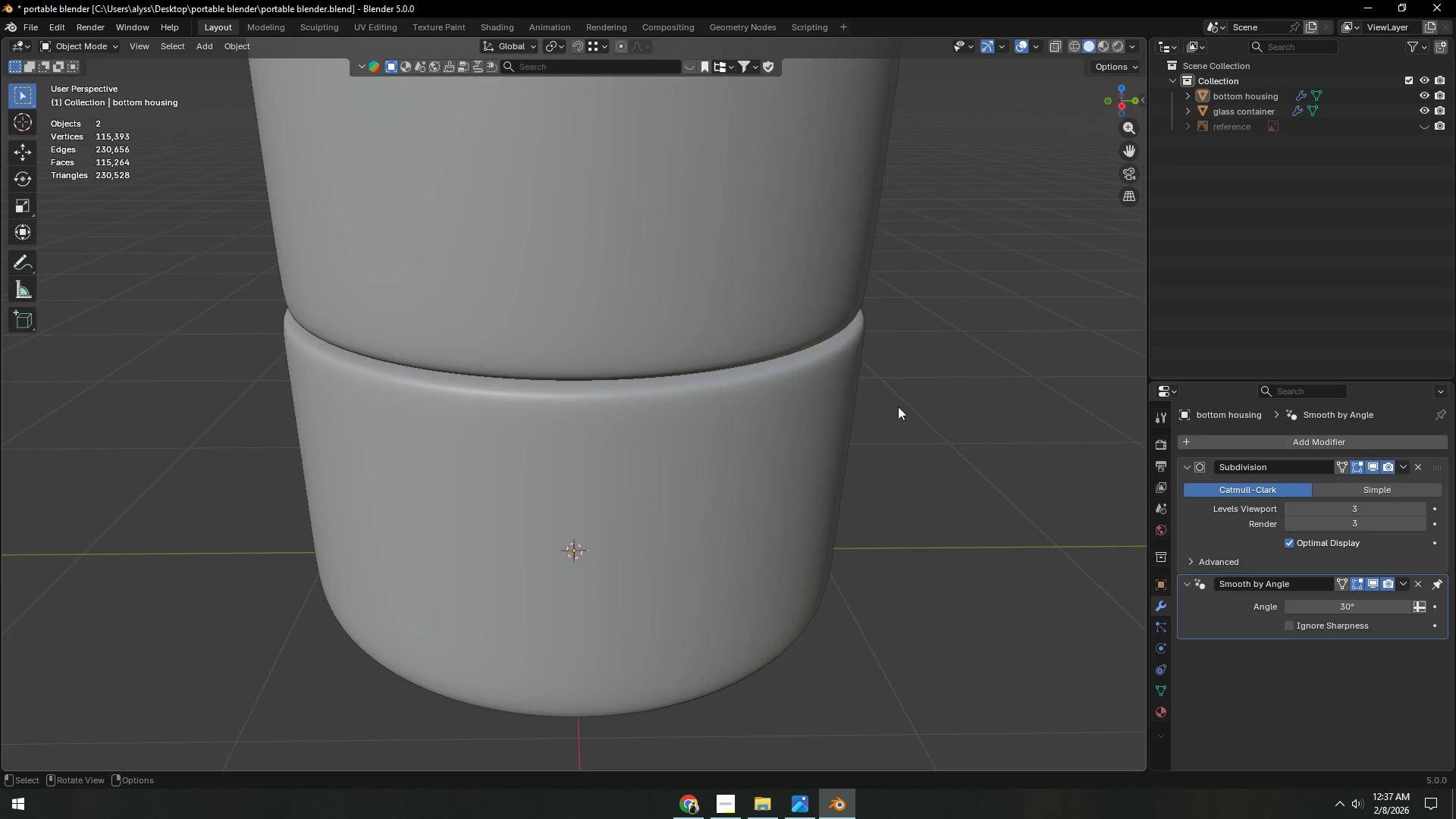 
key(Tab)
 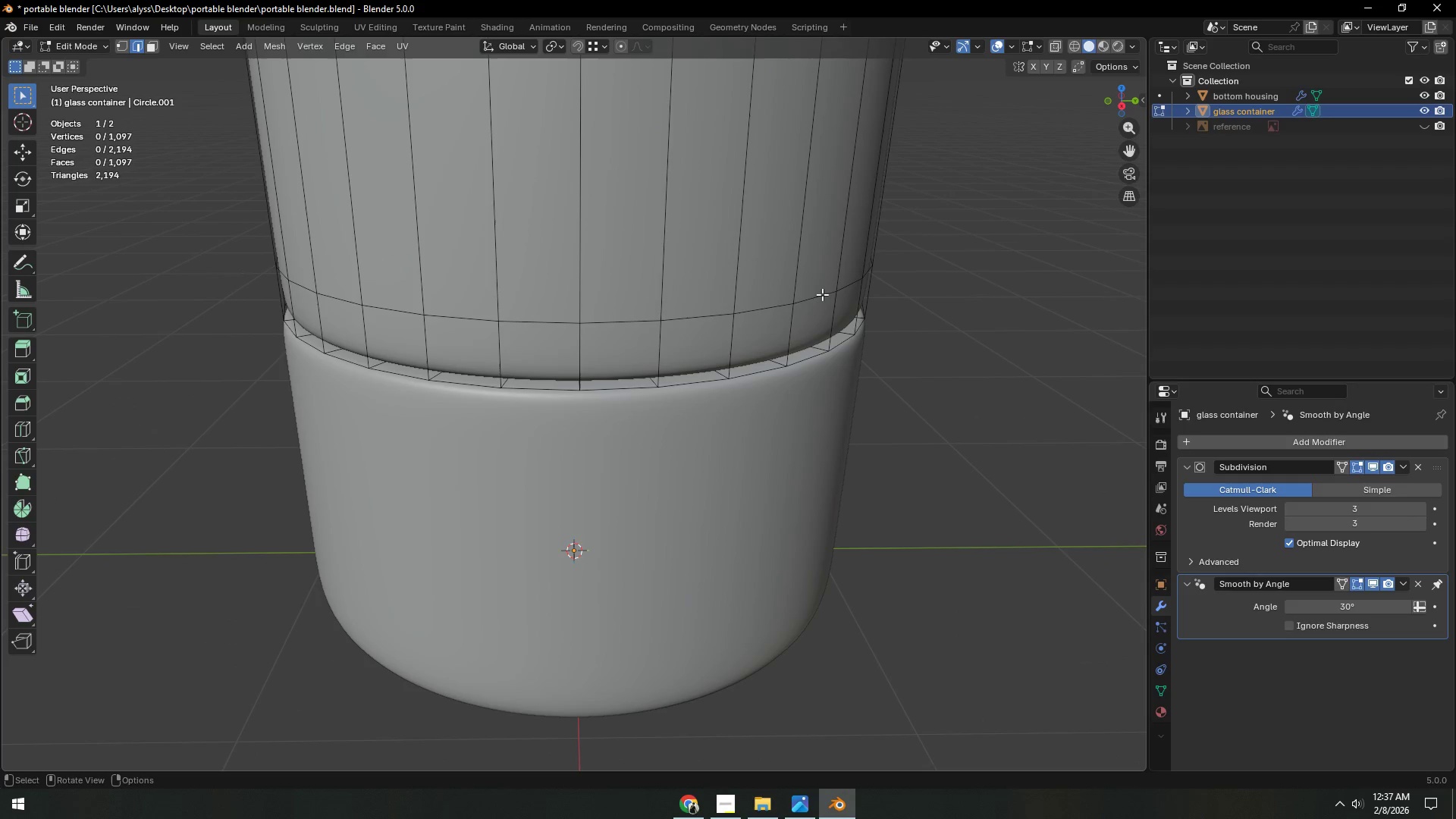 
key(Alt+AltLeft)
 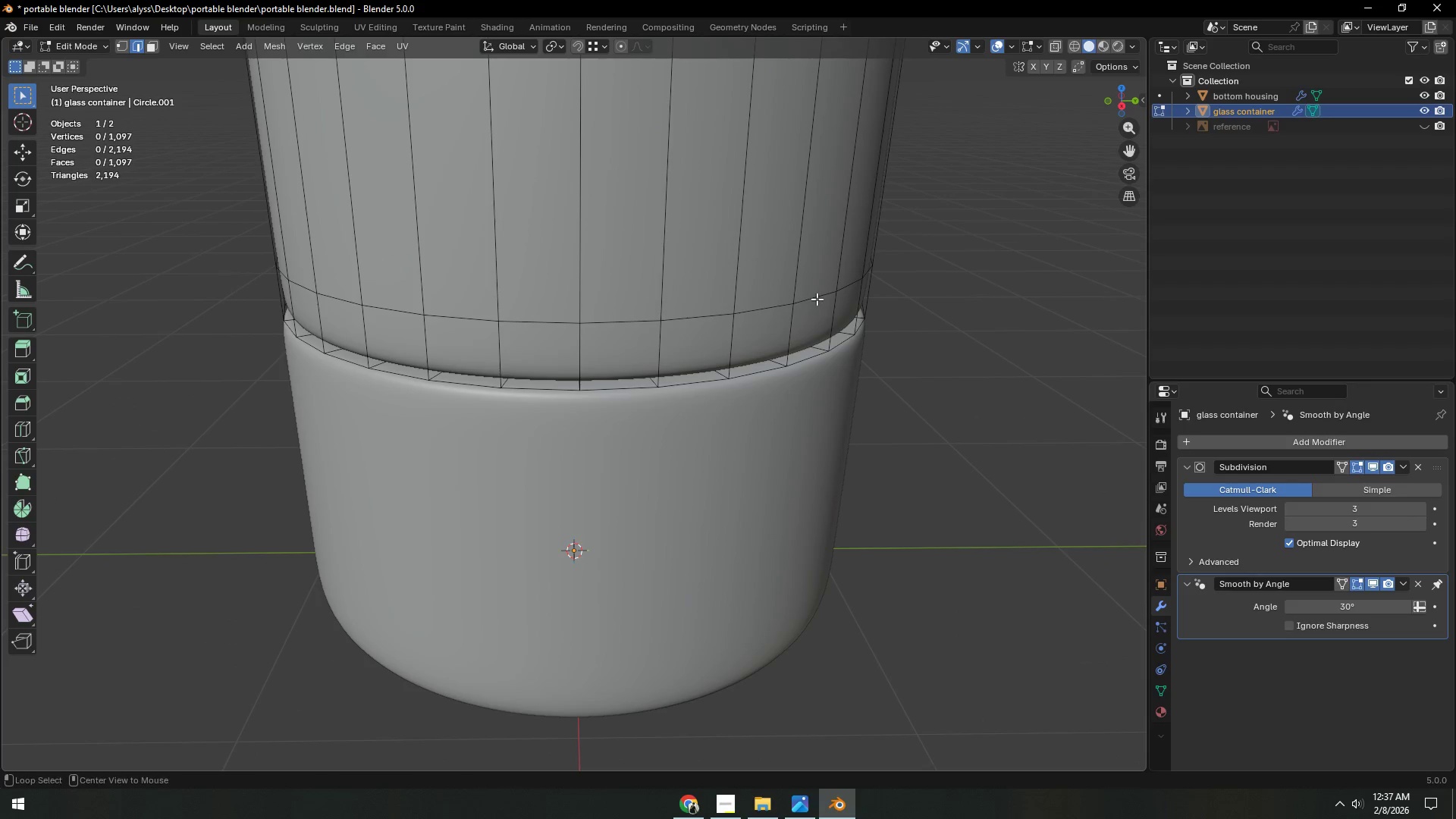 
left_click([817, 299])
 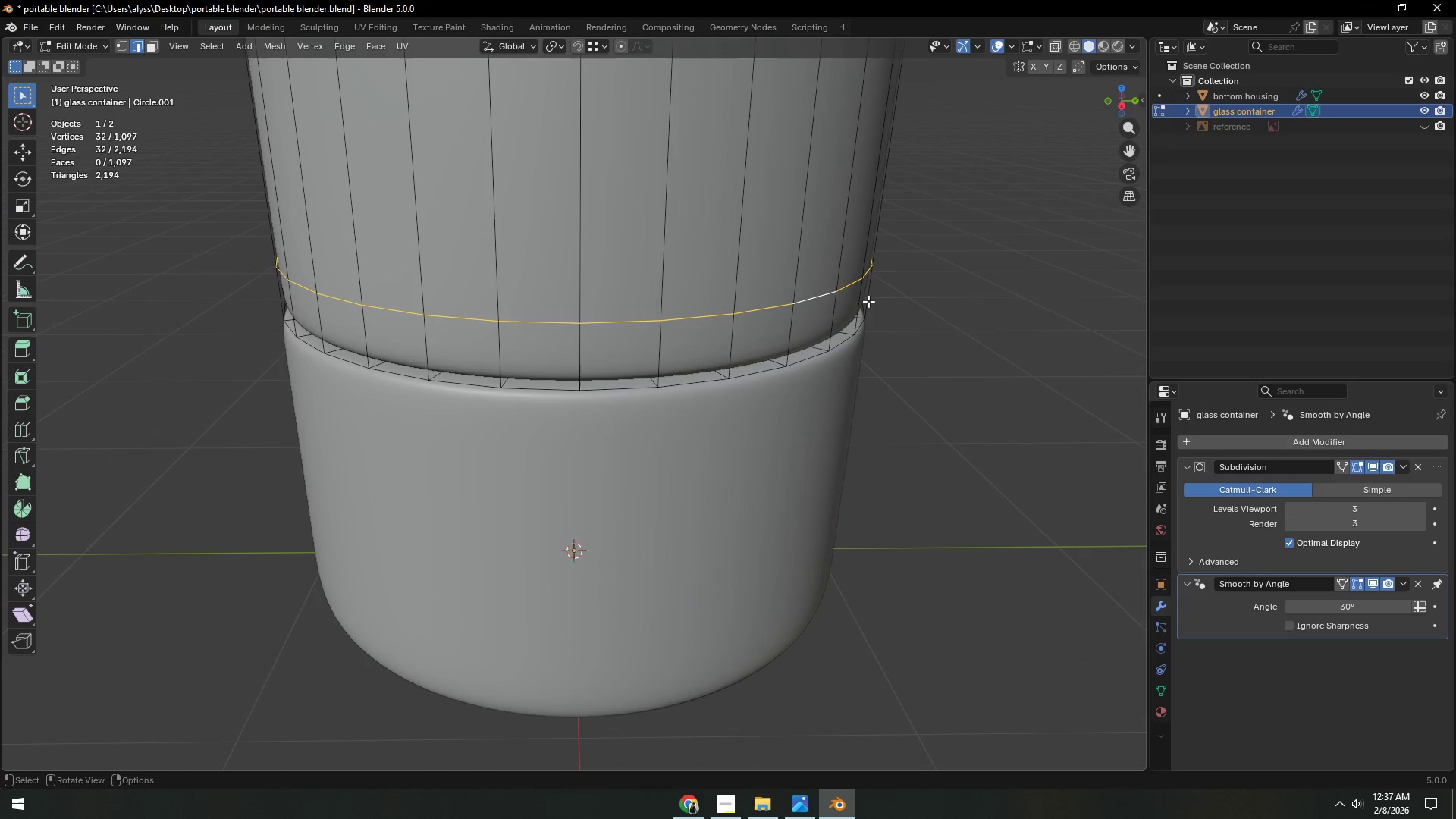 
key(Shift+ShiftLeft)
 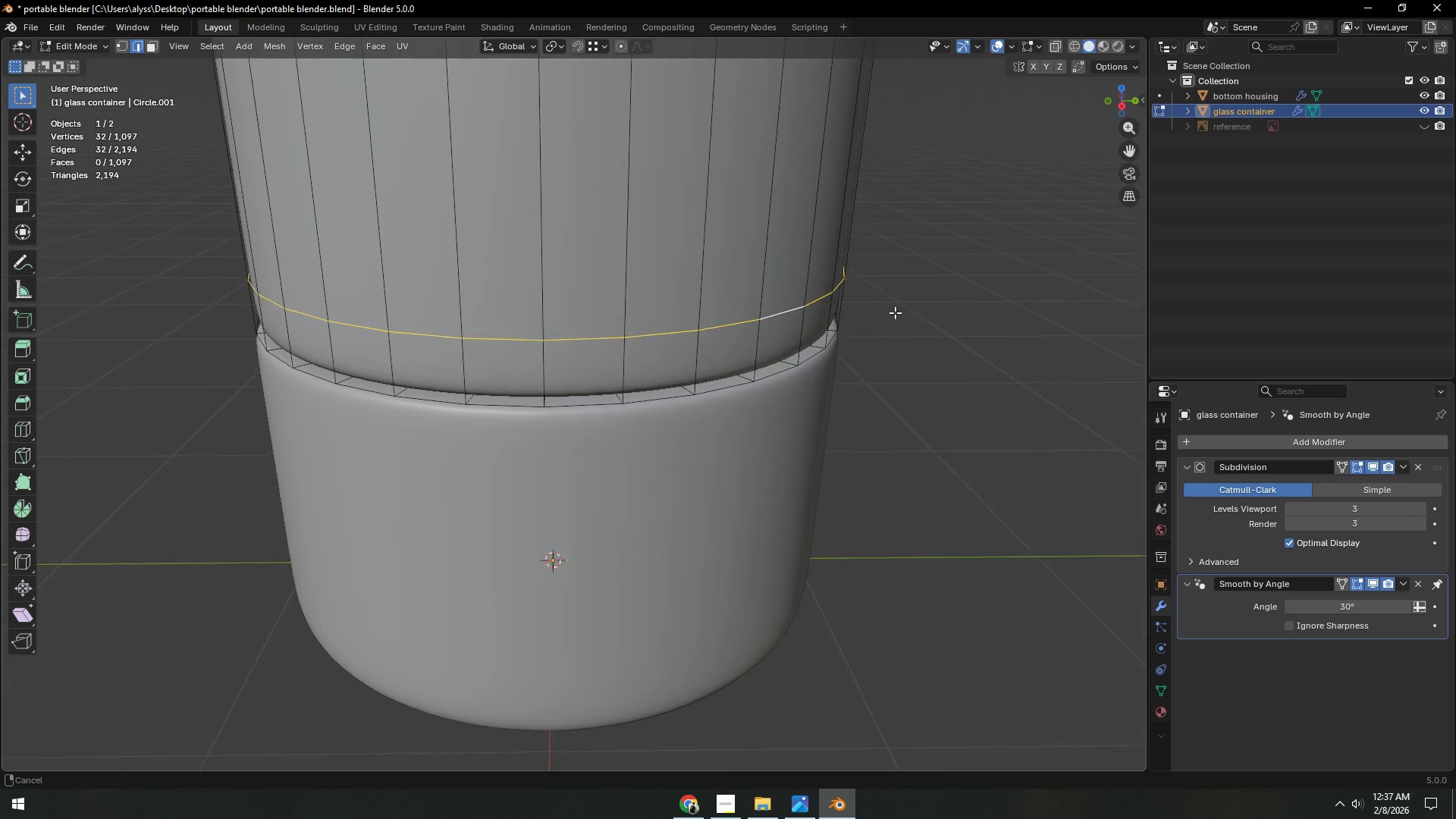 
key(G)
 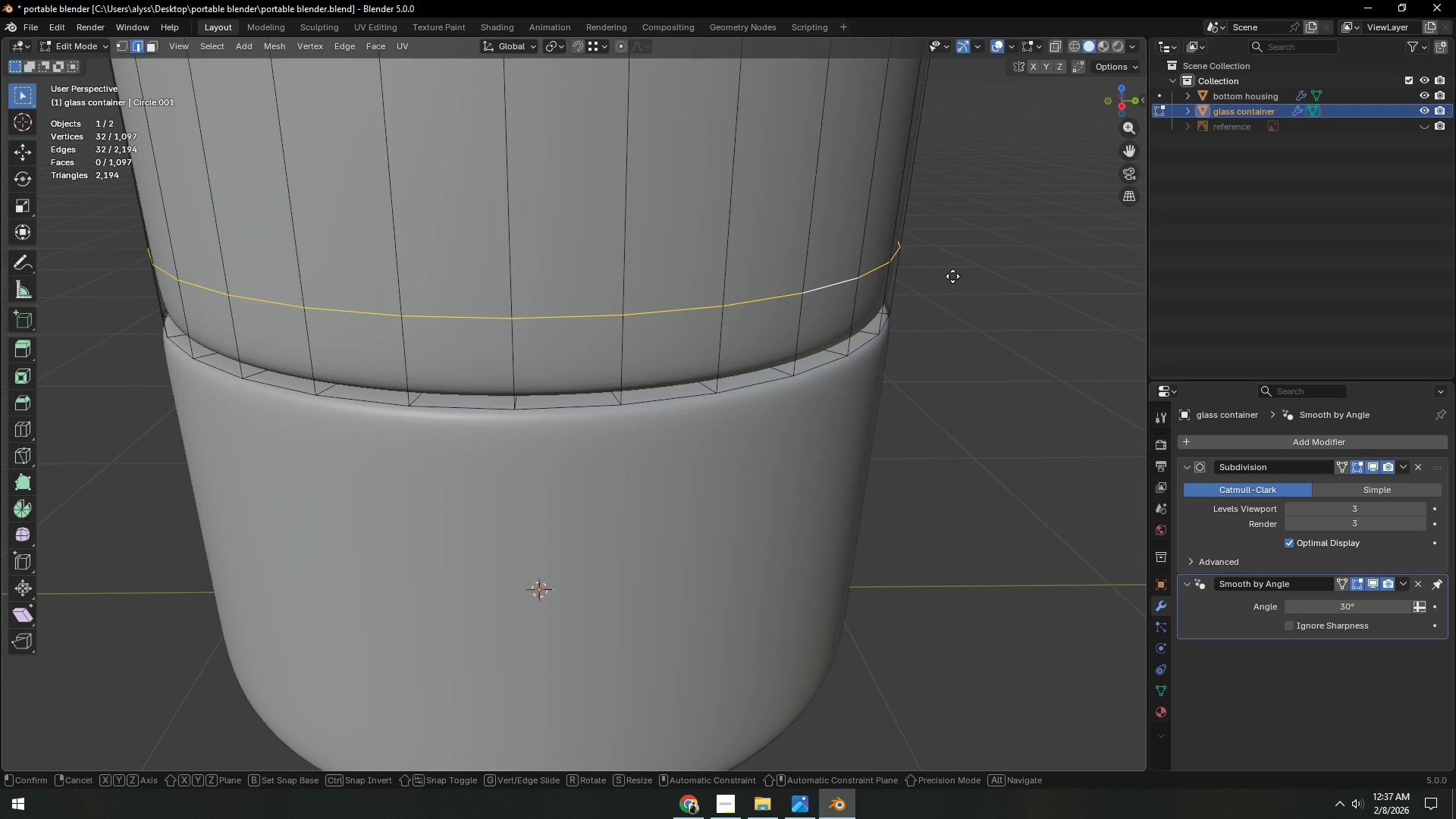 
scroll: coordinate [893, 311], scroll_direction: up, amount: 1.0
 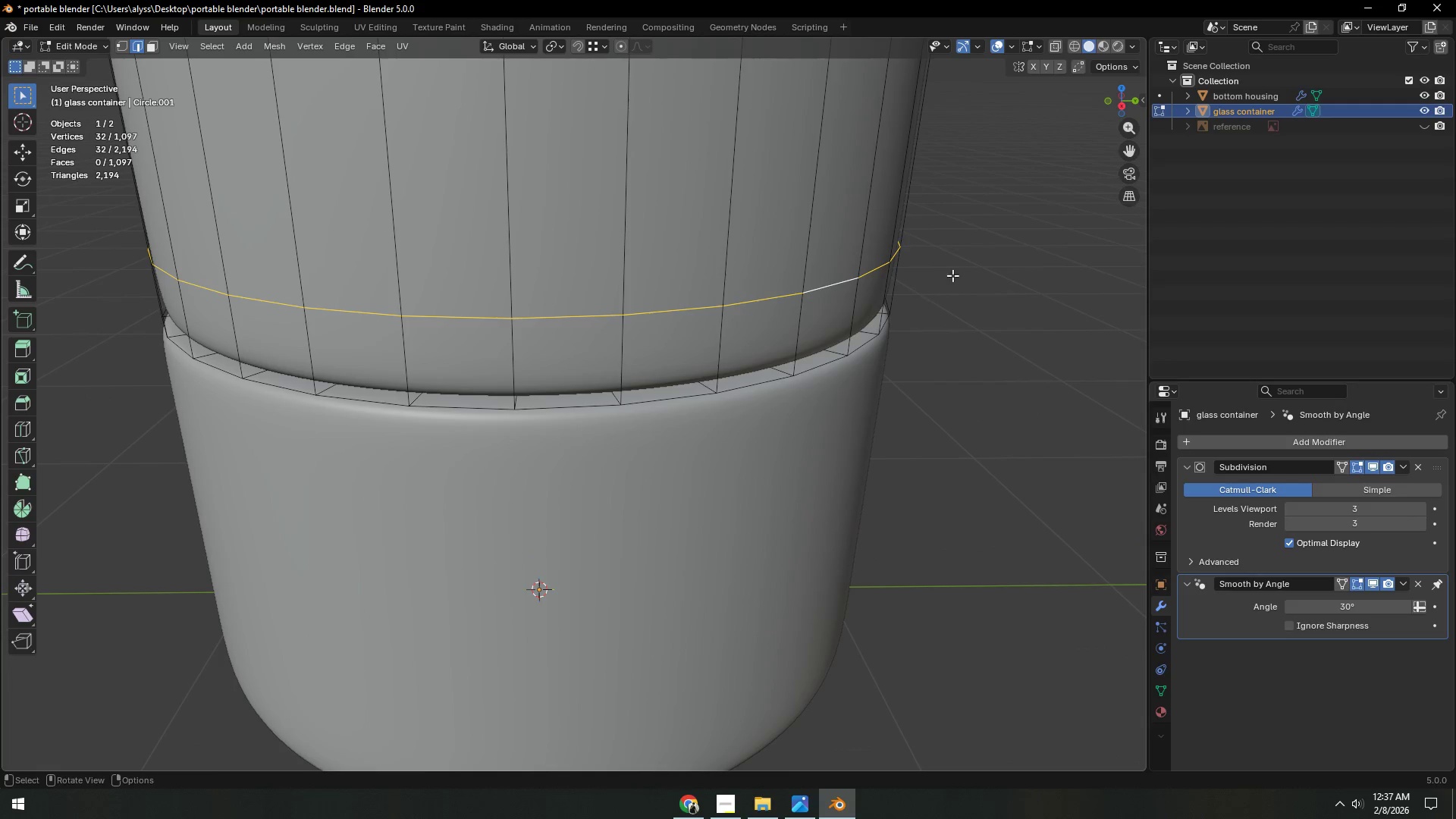 
key(Z)
 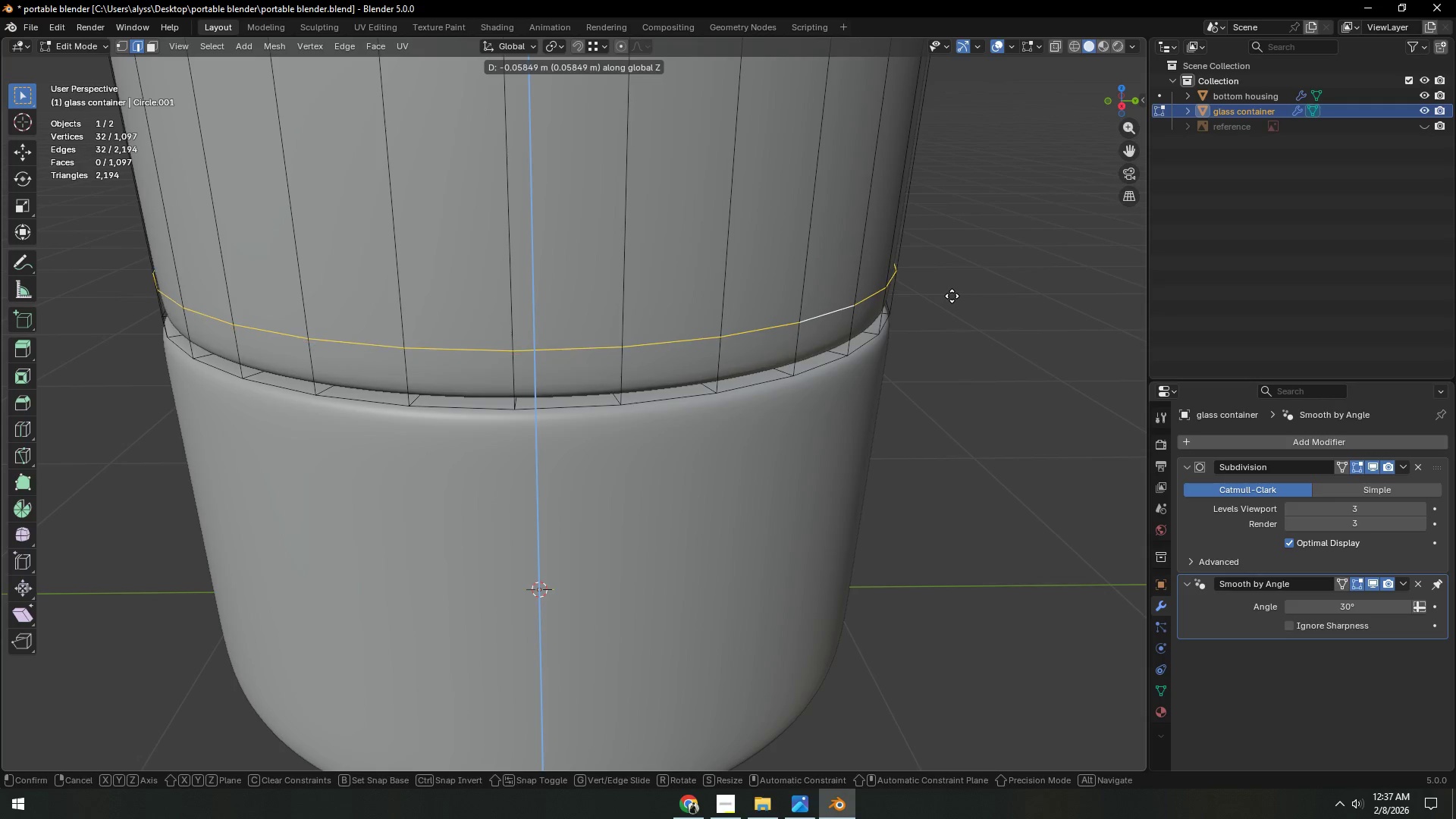 
left_click([952, 296])
 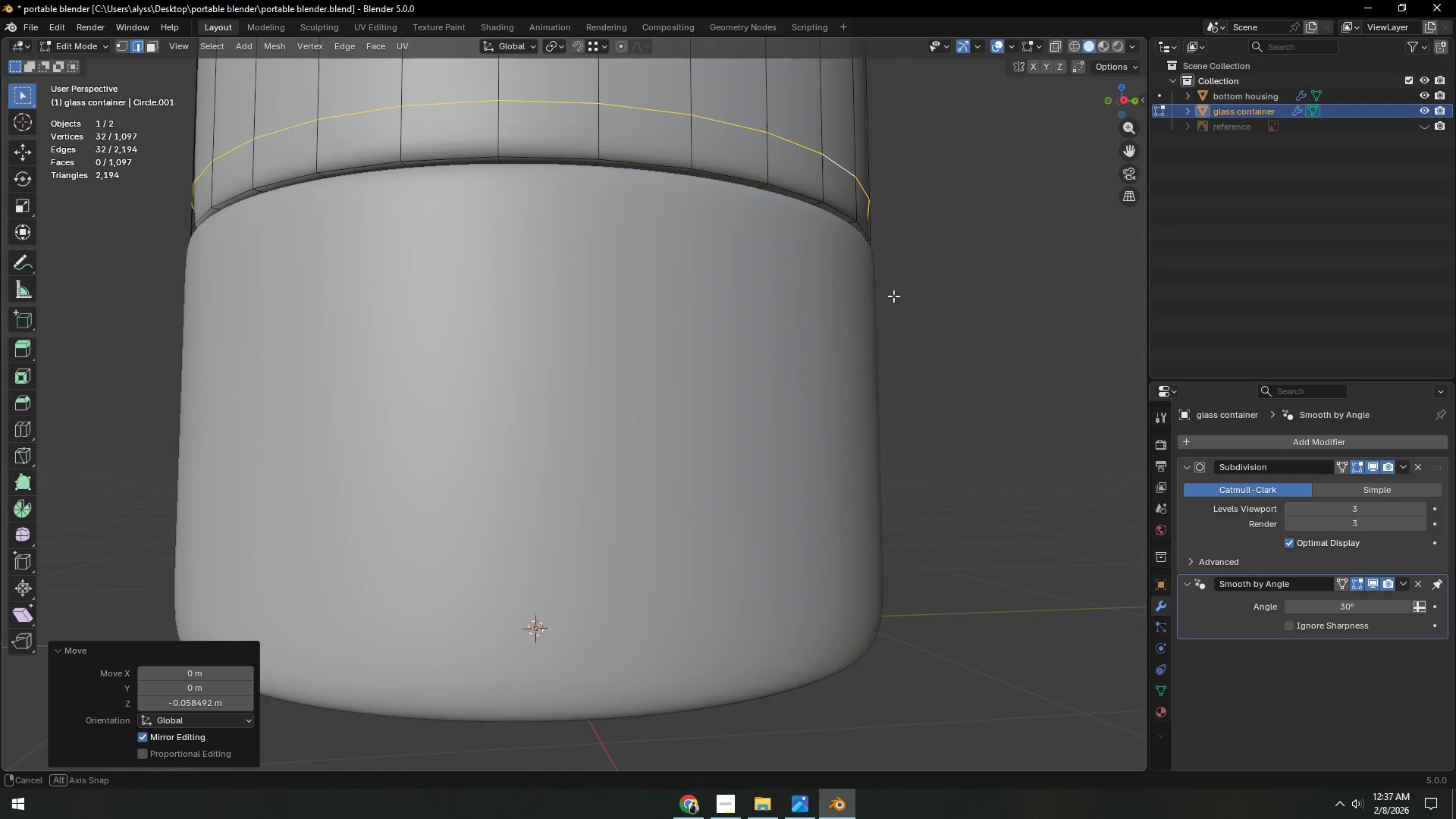 
key(Z)
 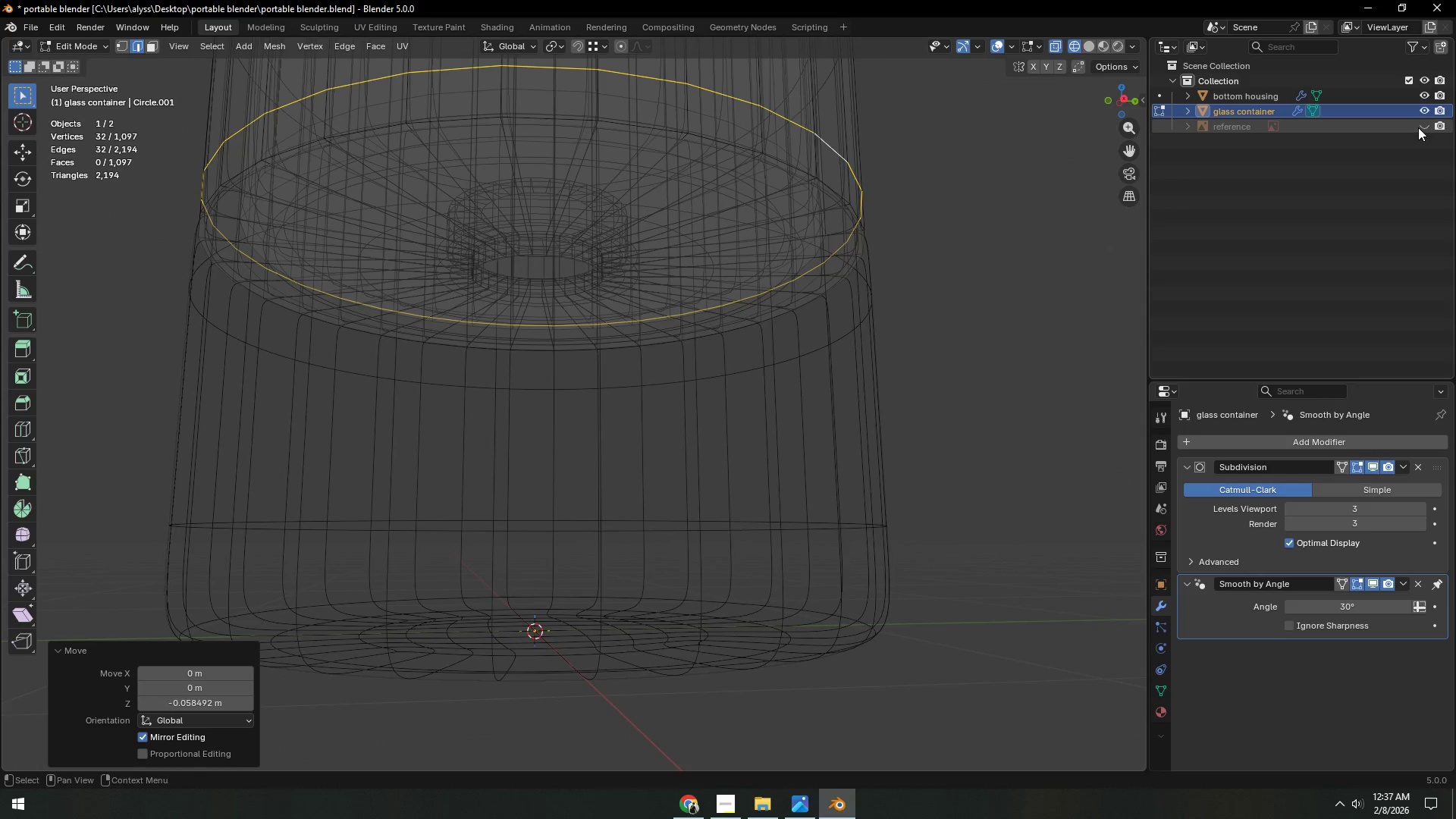 
left_click([1424, 92])
 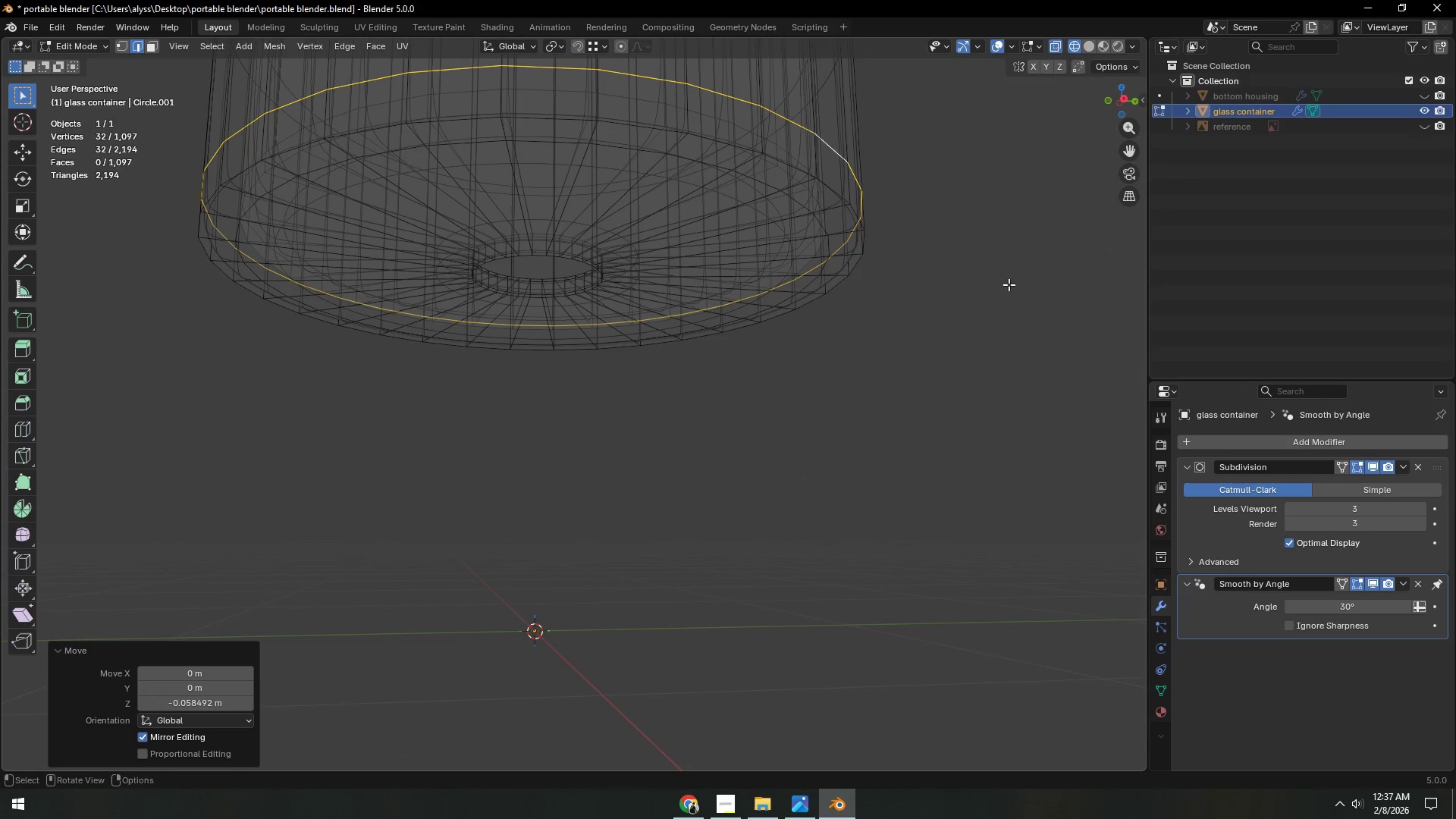 
key(Z)
 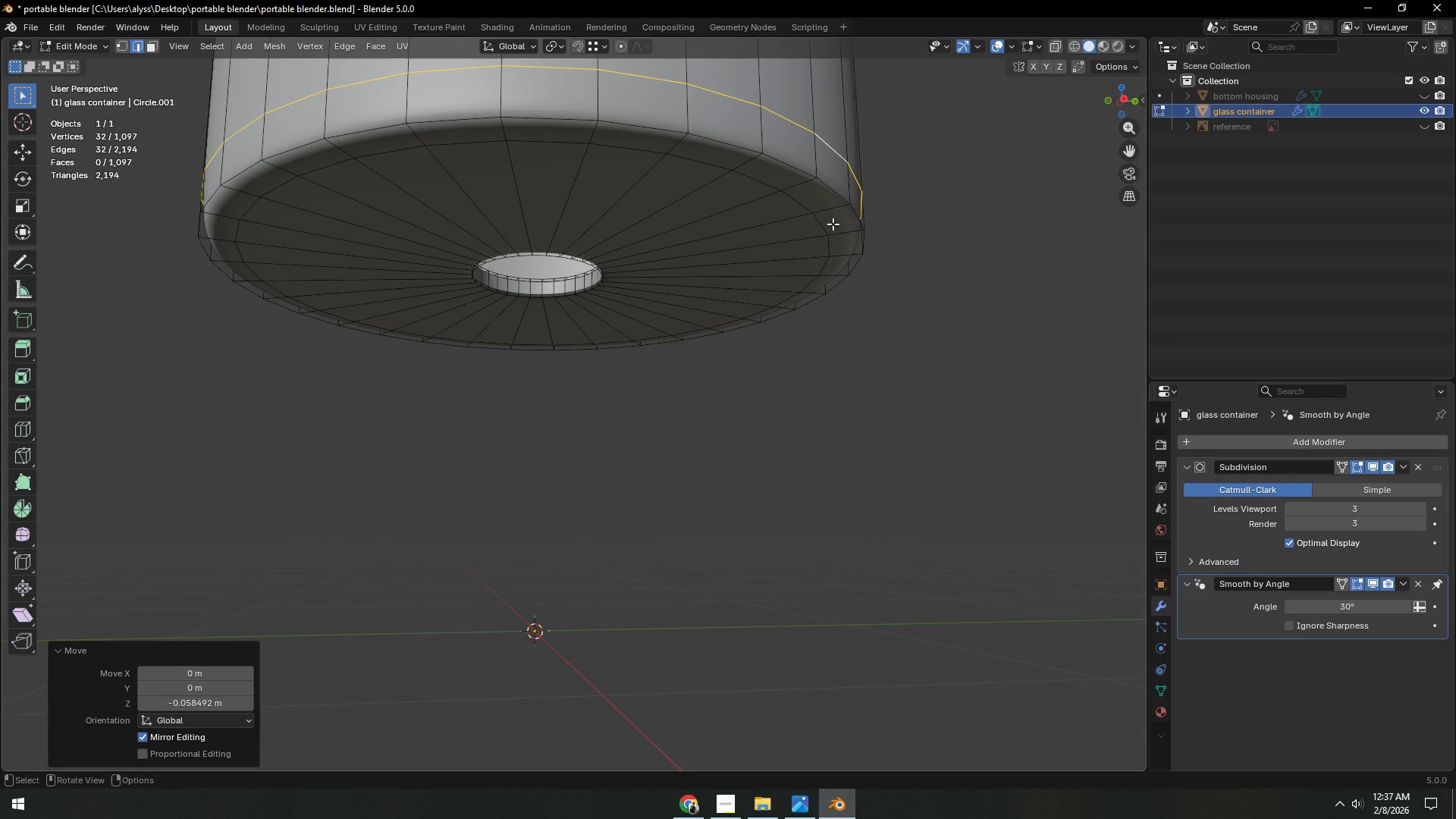 
key(Alt+AltLeft)
 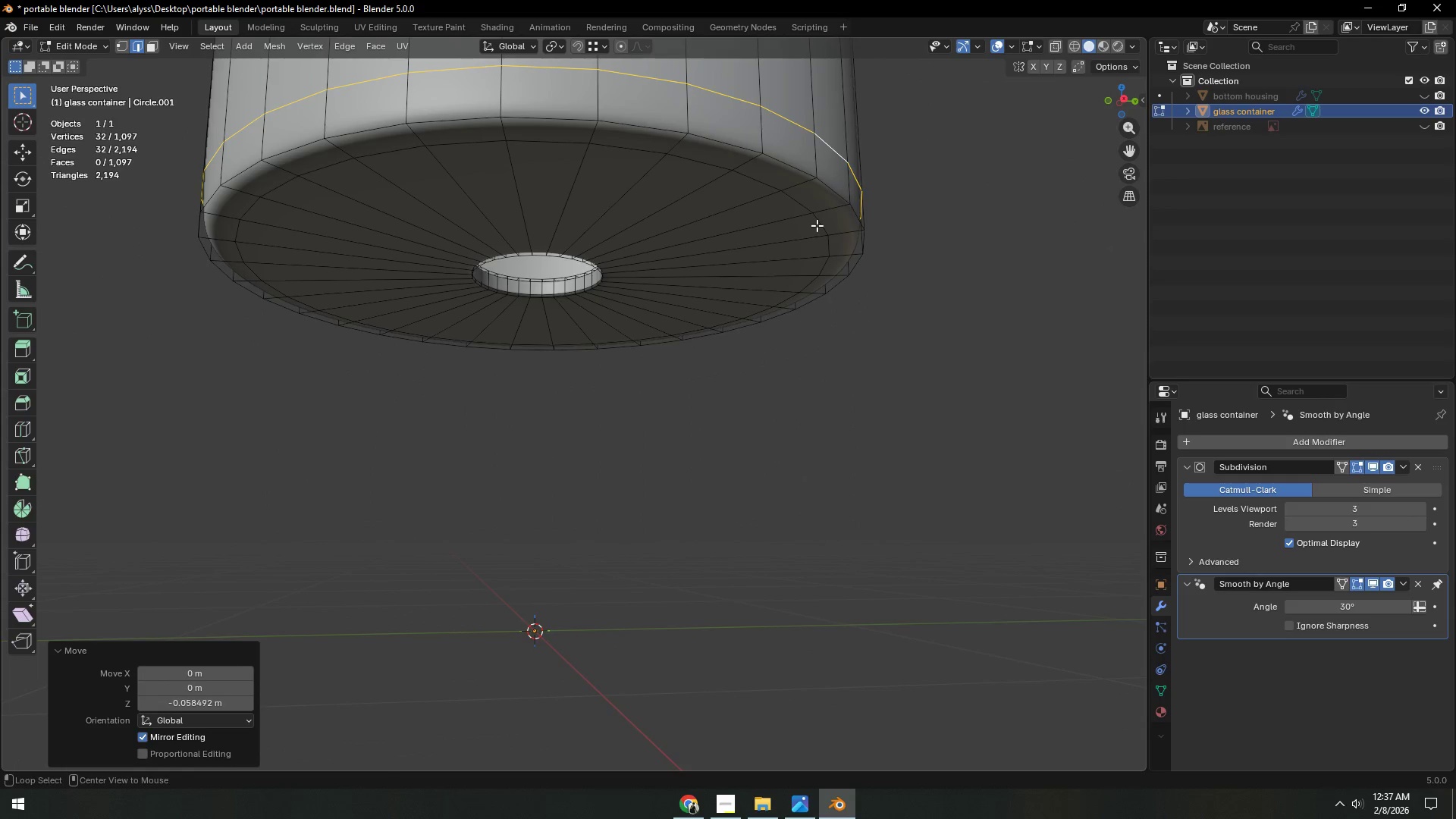 
left_click([817, 225])
 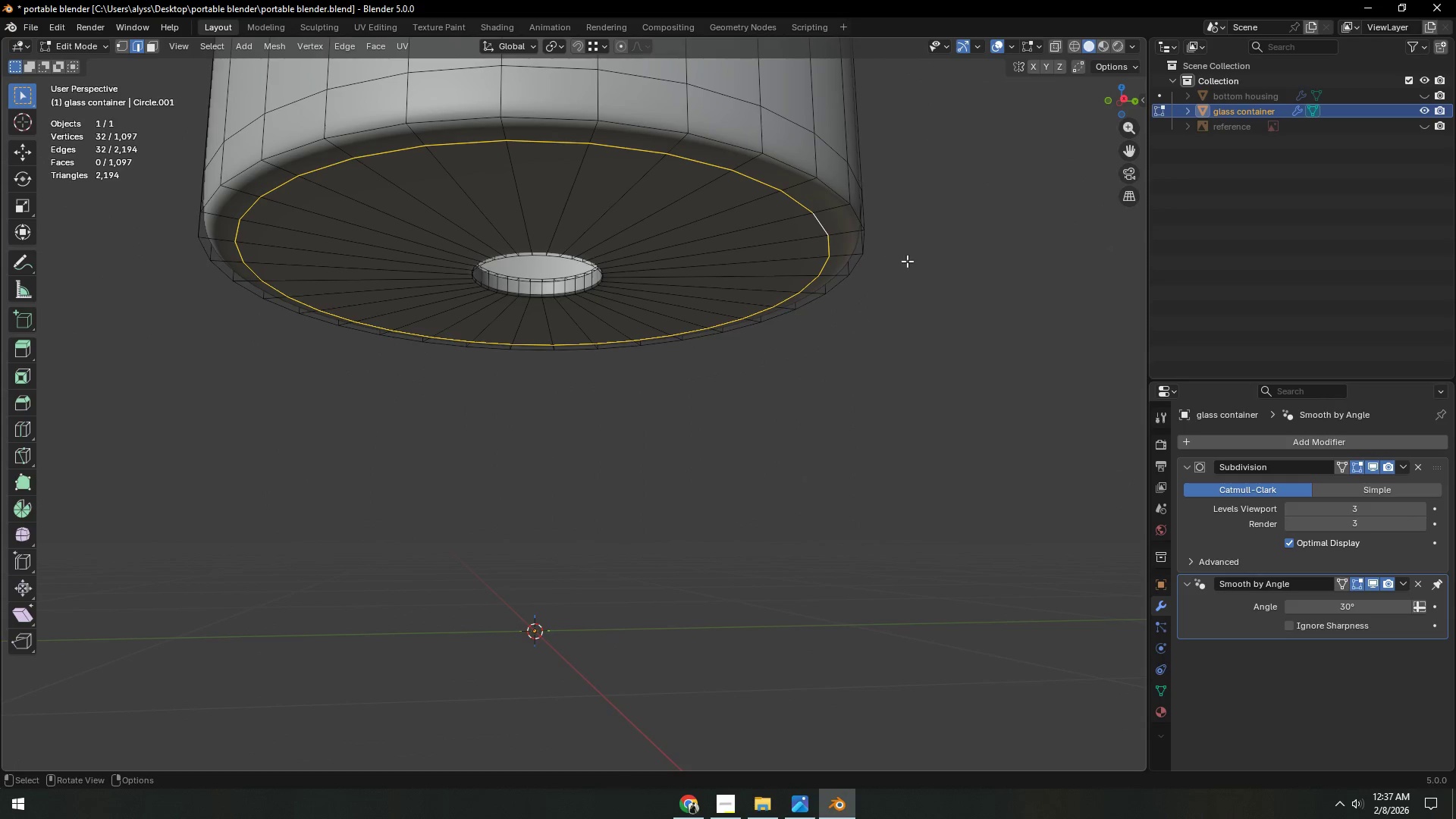 
key(S)
 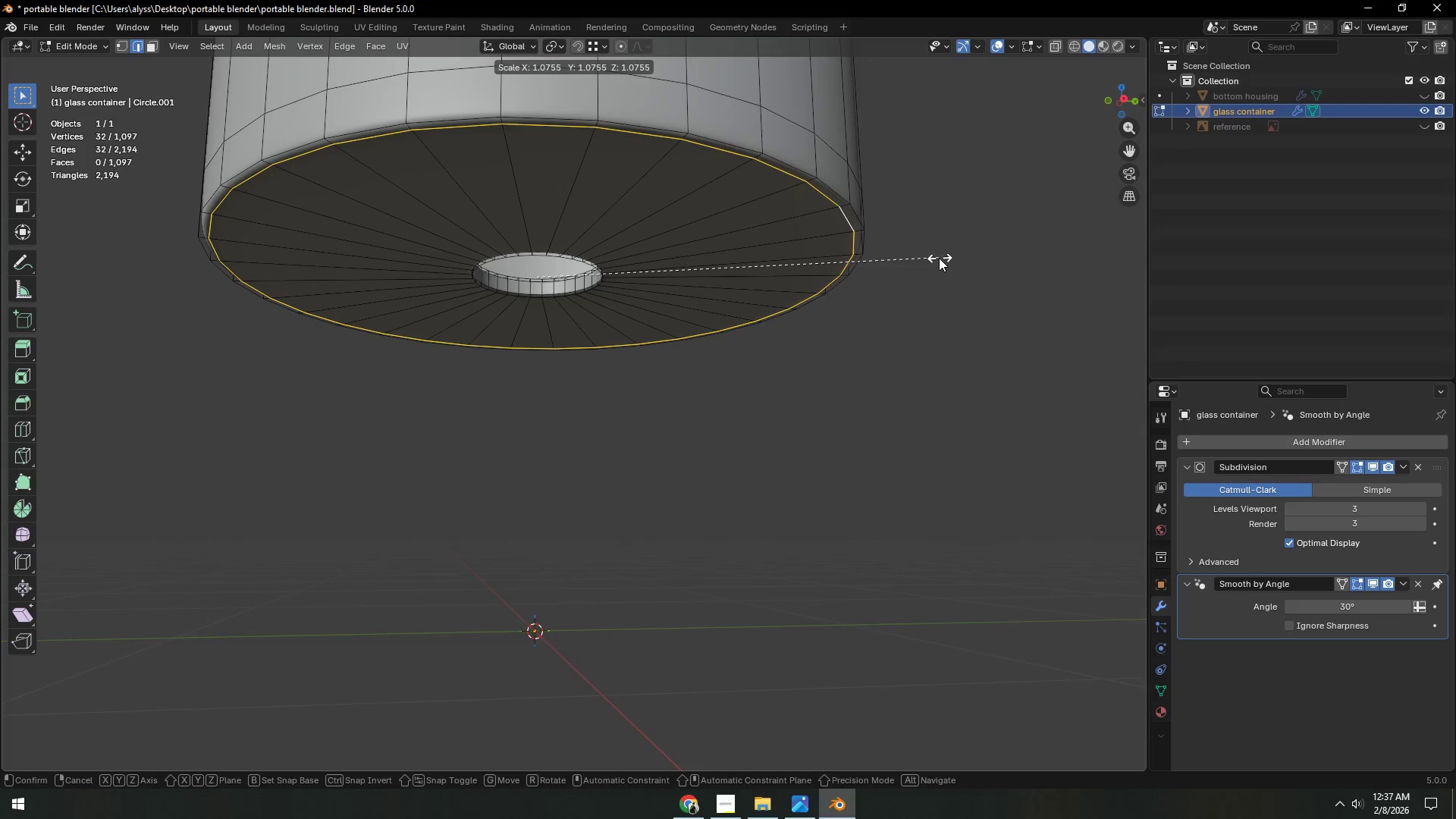 
left_click([937, 258])
 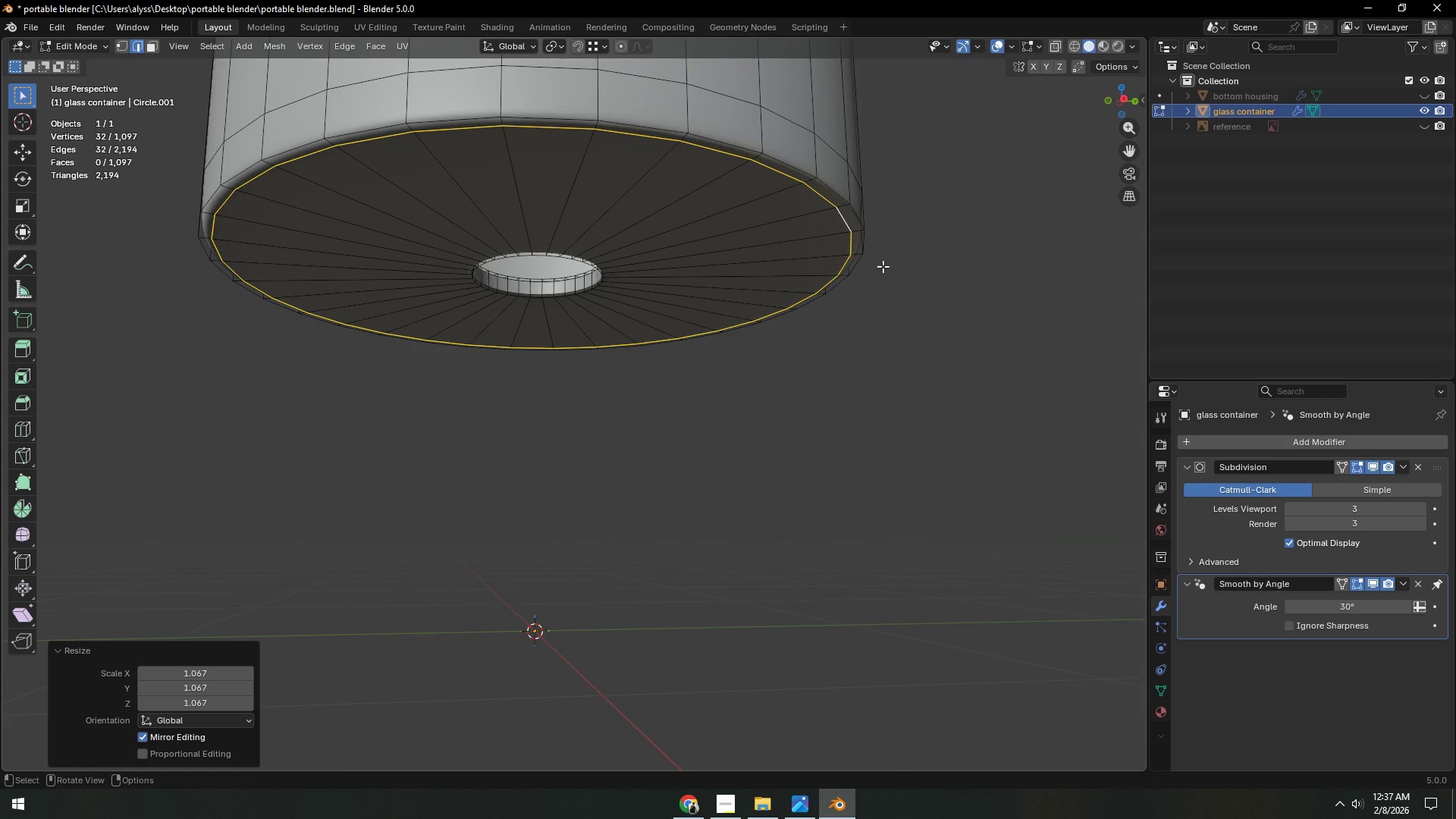 
key(Control+ControlLeft)
 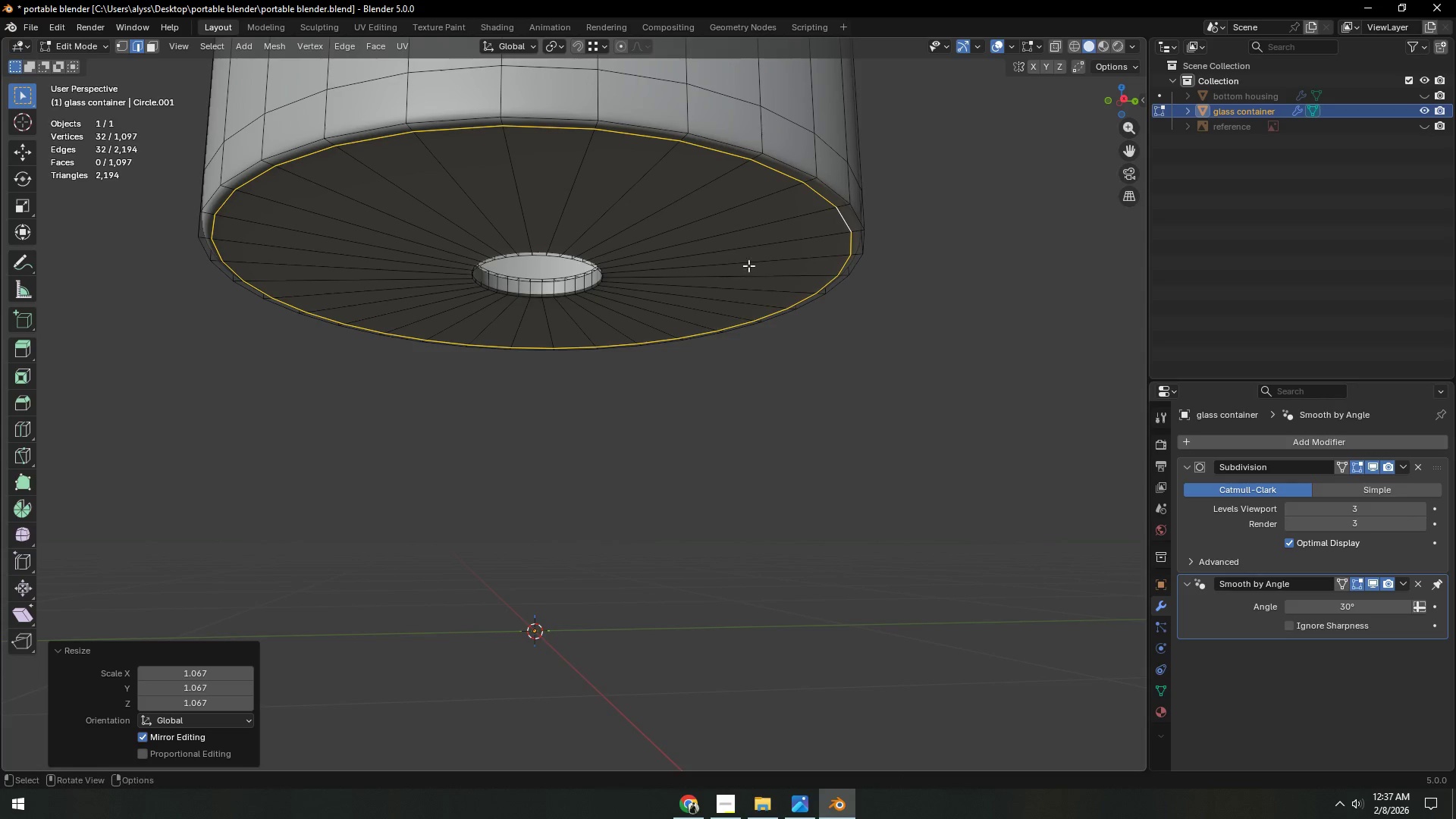 
key(Control+R)
 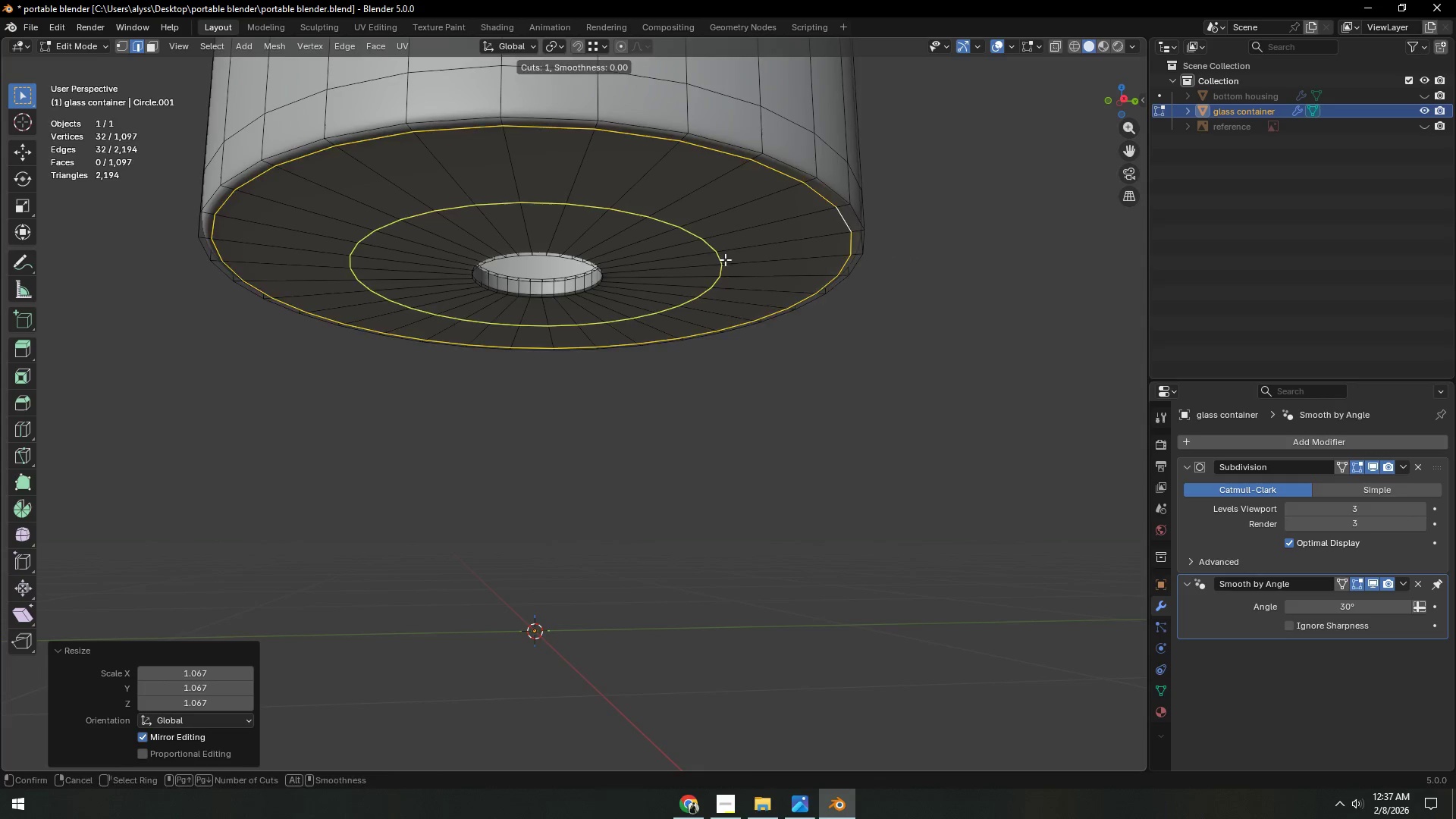 
right_click([725, 259])
 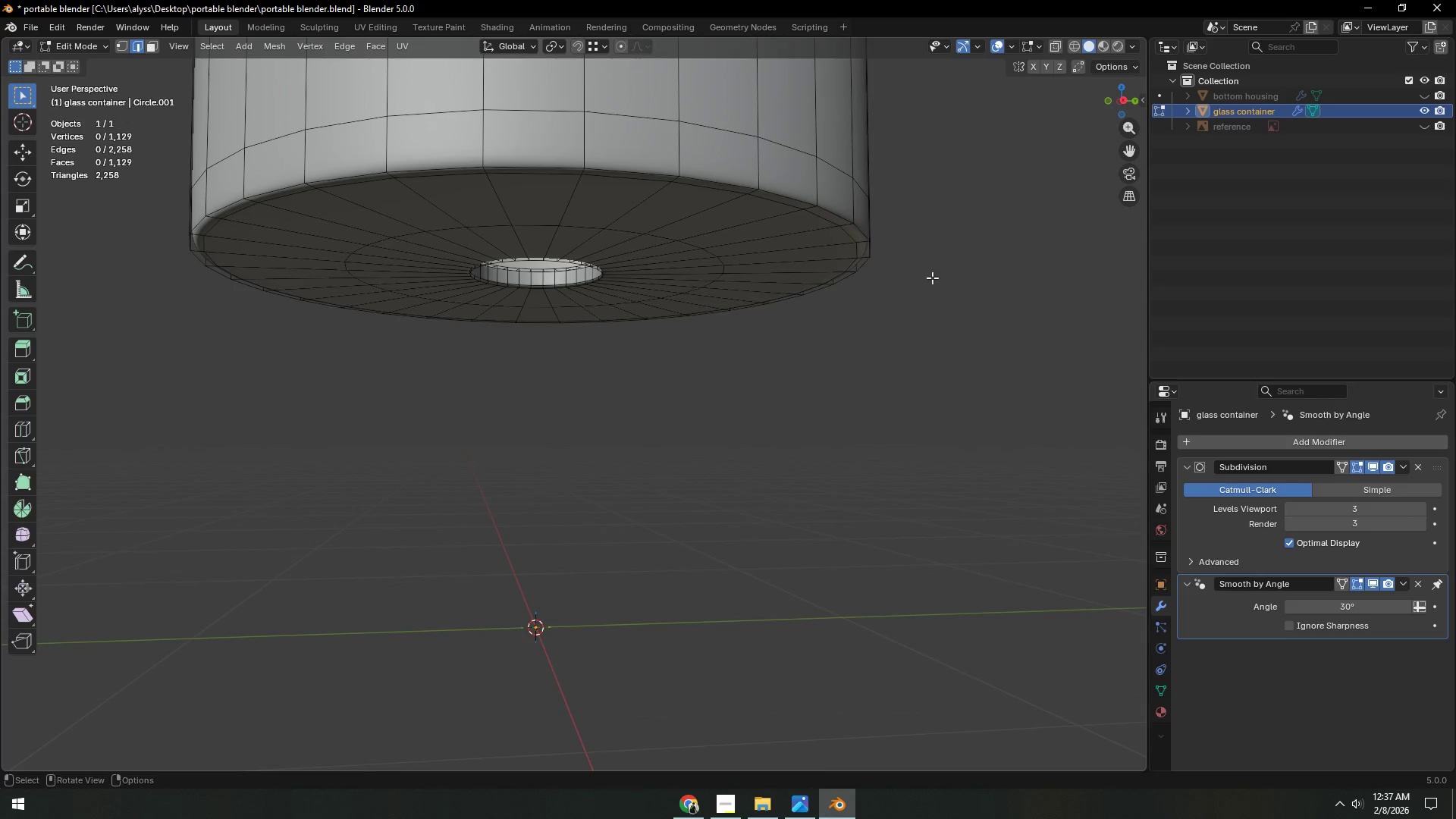 
left_click([725, 259])
 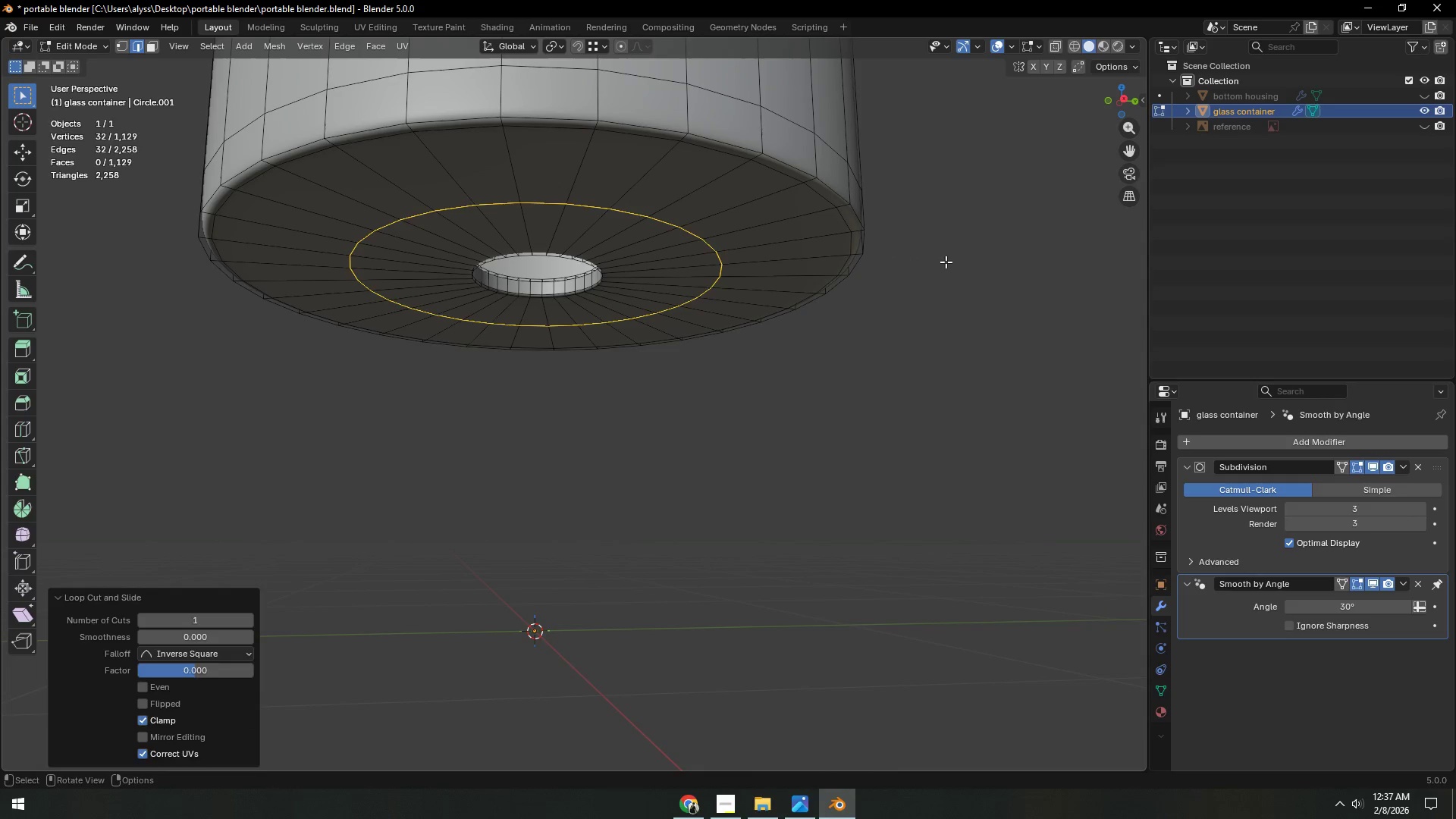 
key(Tab)
 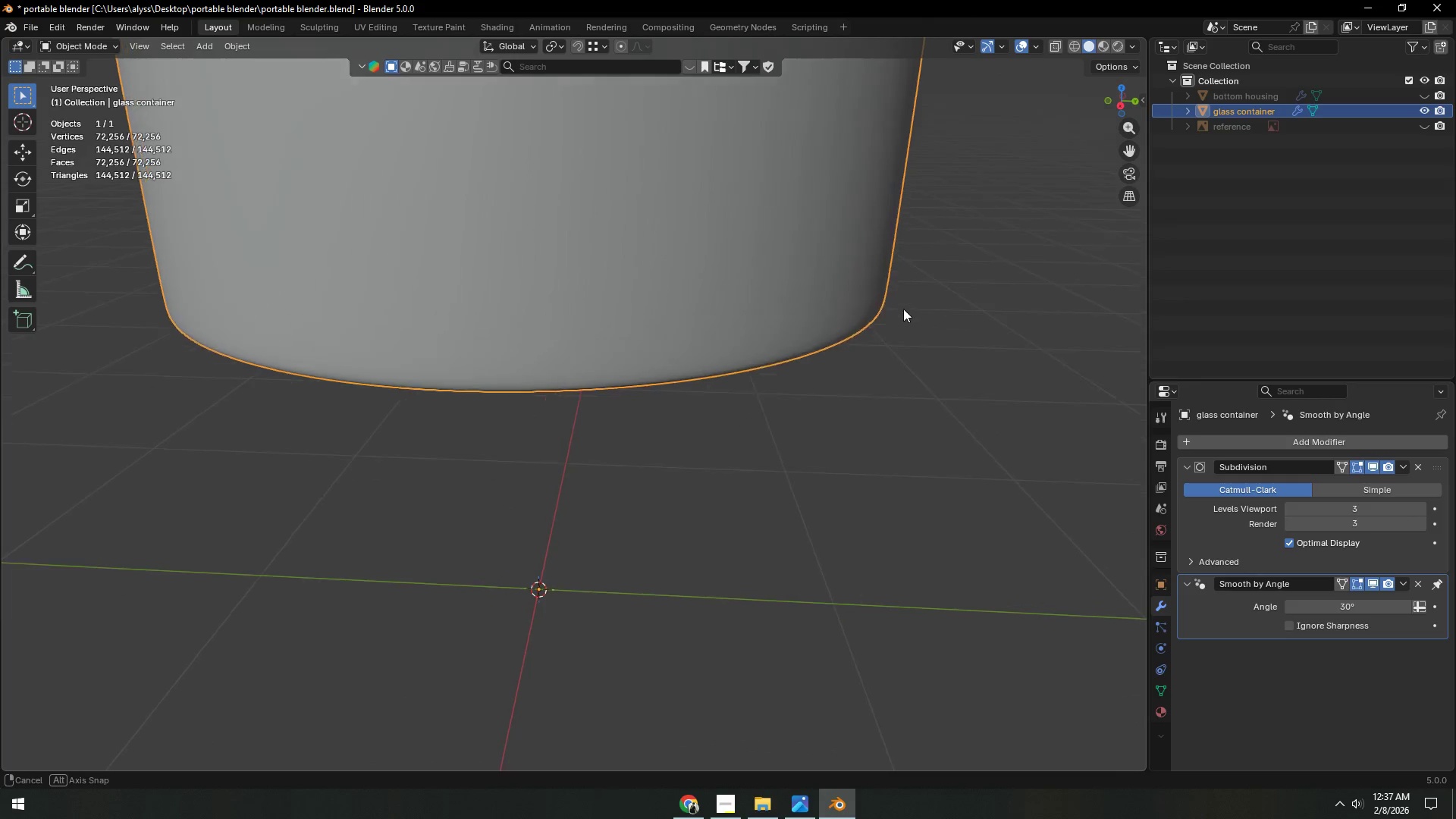 
key(Tab)
 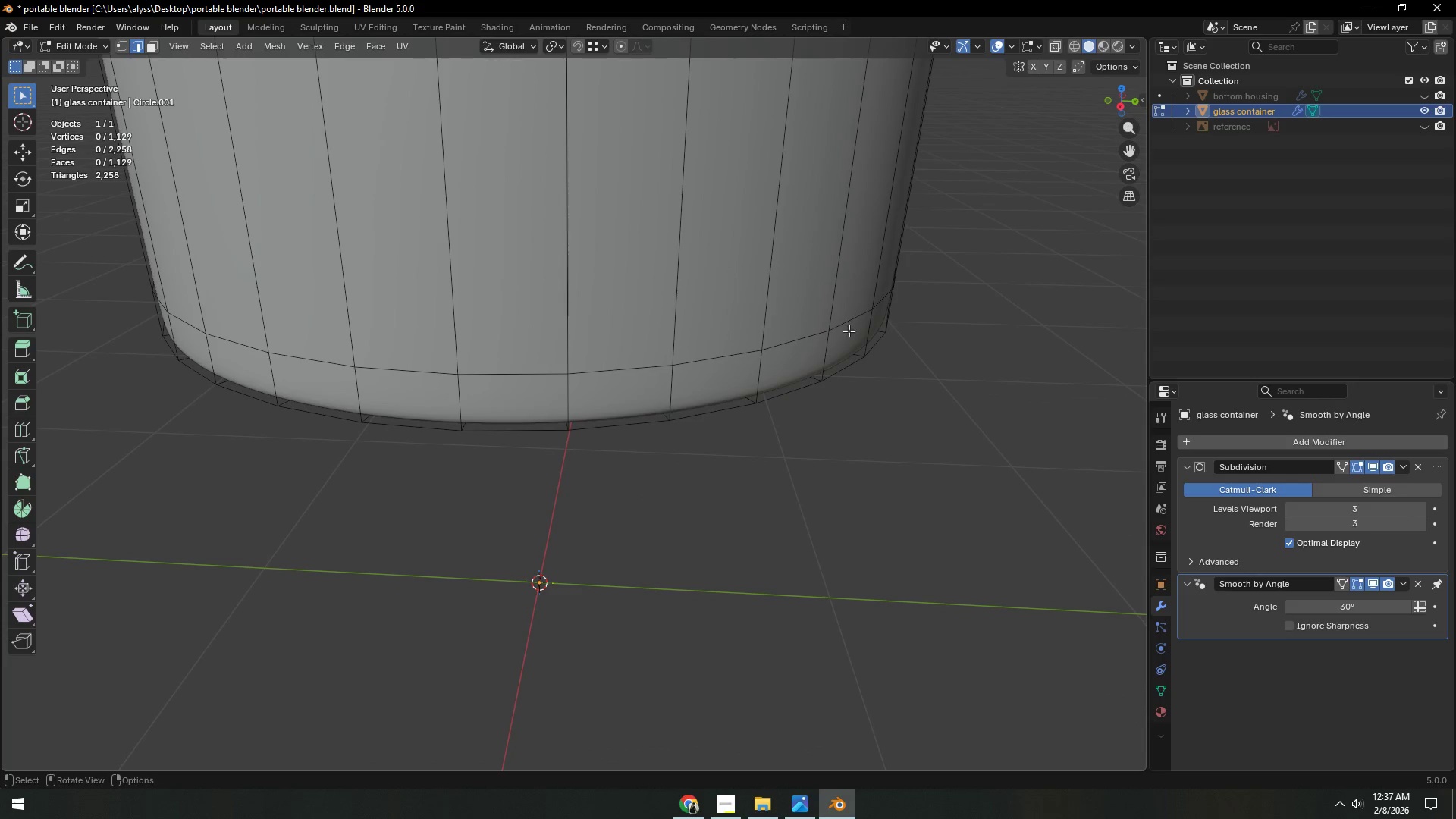 
key(Alt+AltLeft)
 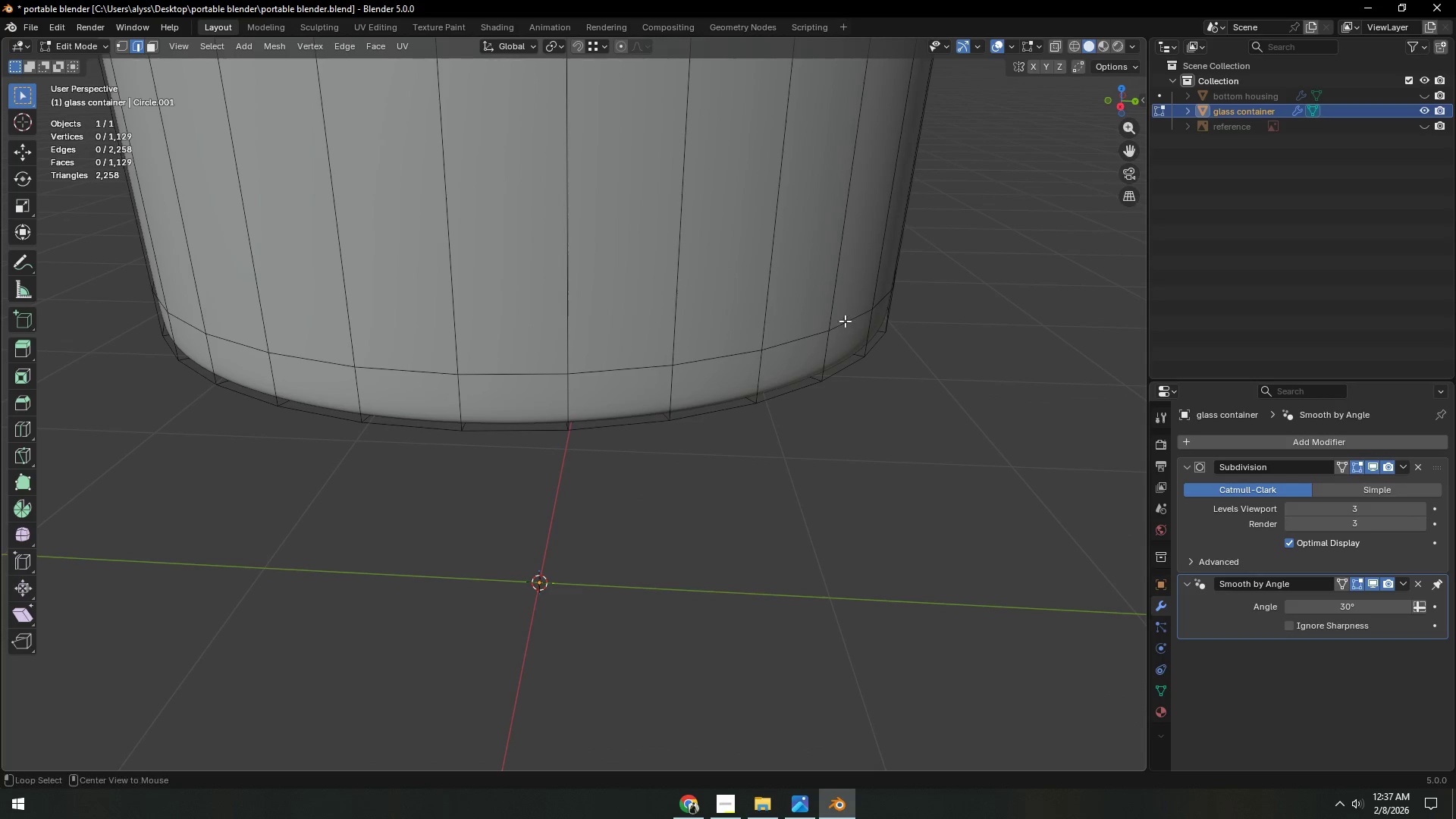 
left_click([845, 321])
 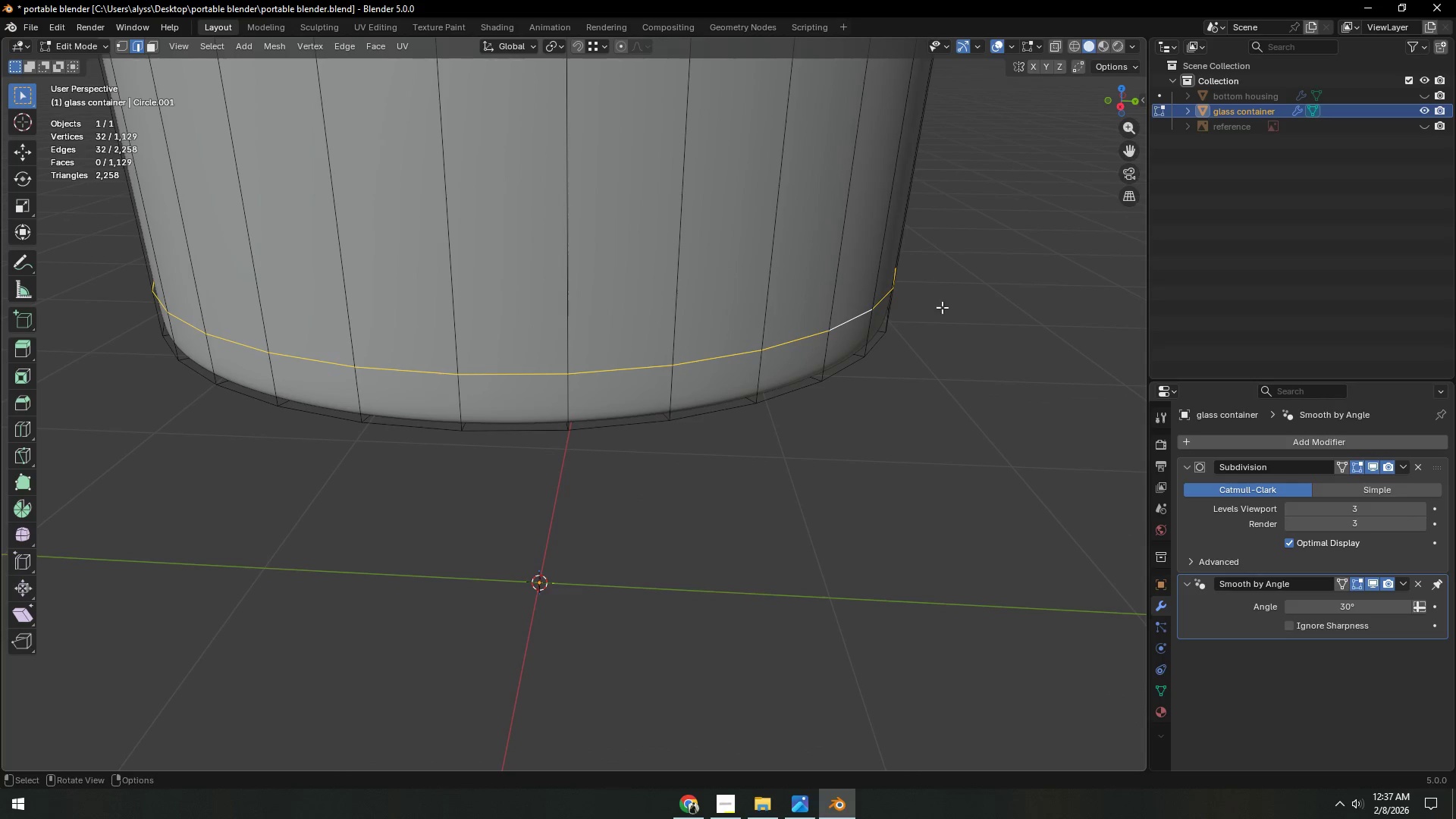 
type(gz)
 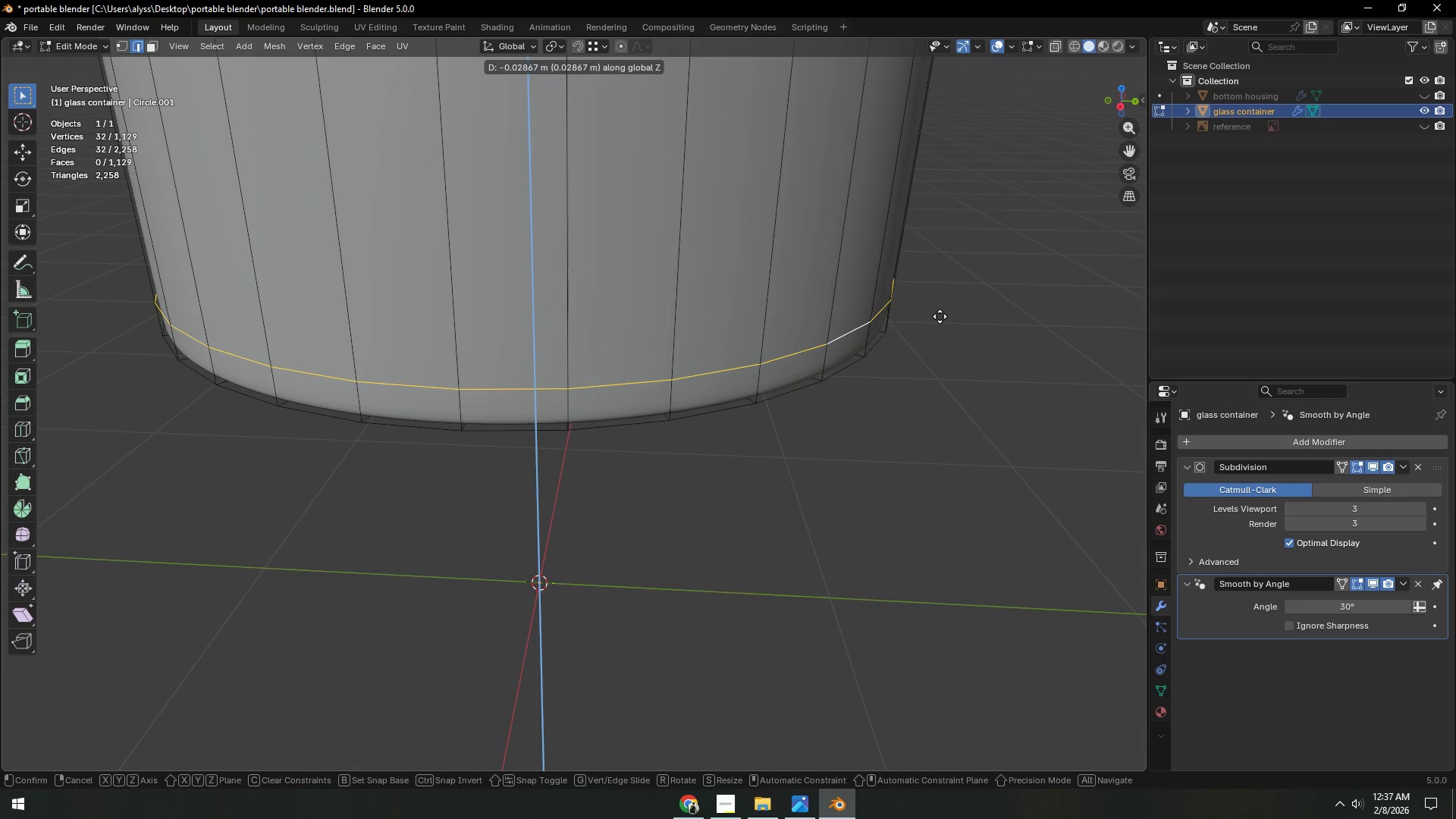 
left_click([940, 318])
 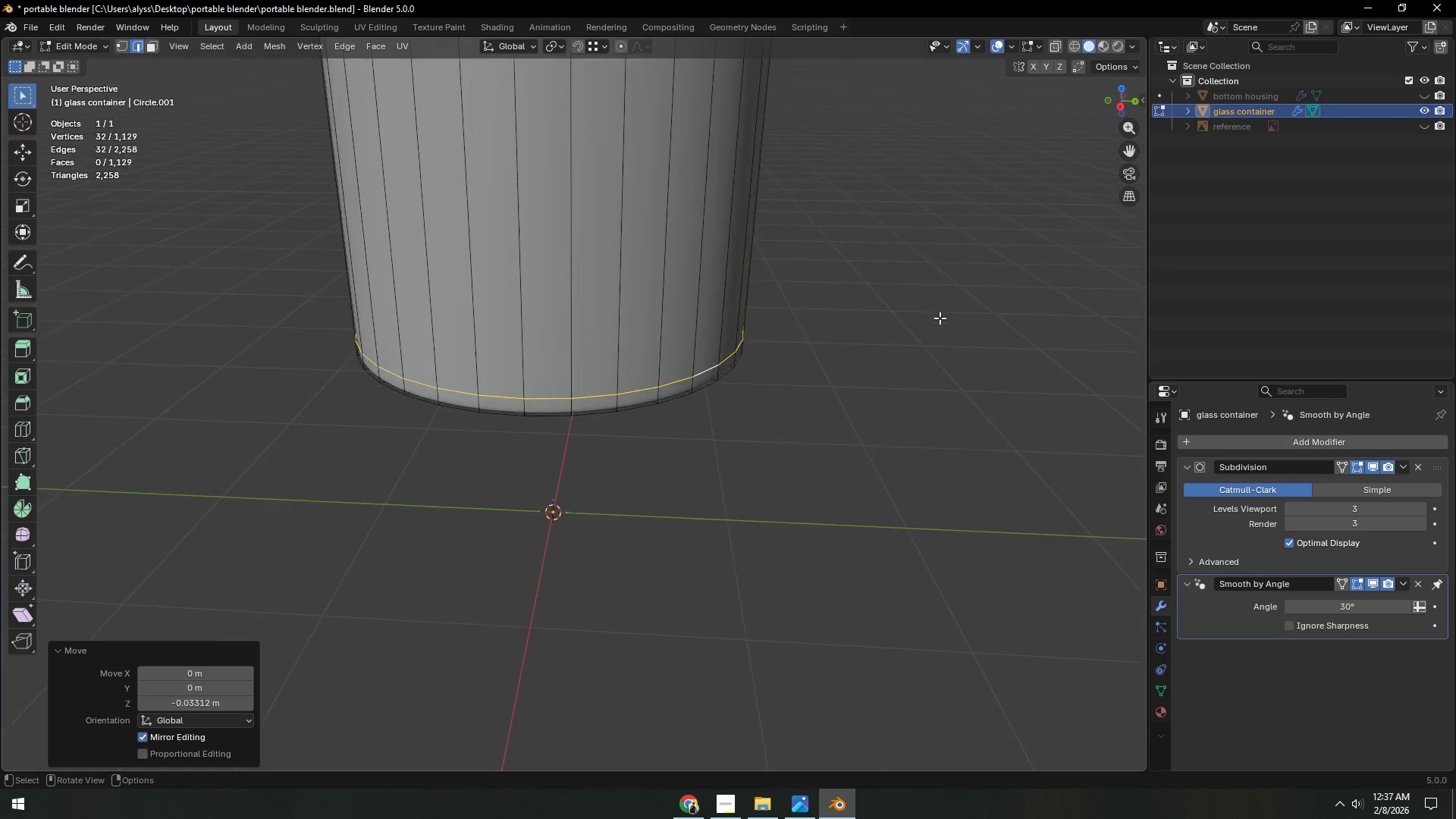 
key(Shift+ShiftLeft)
 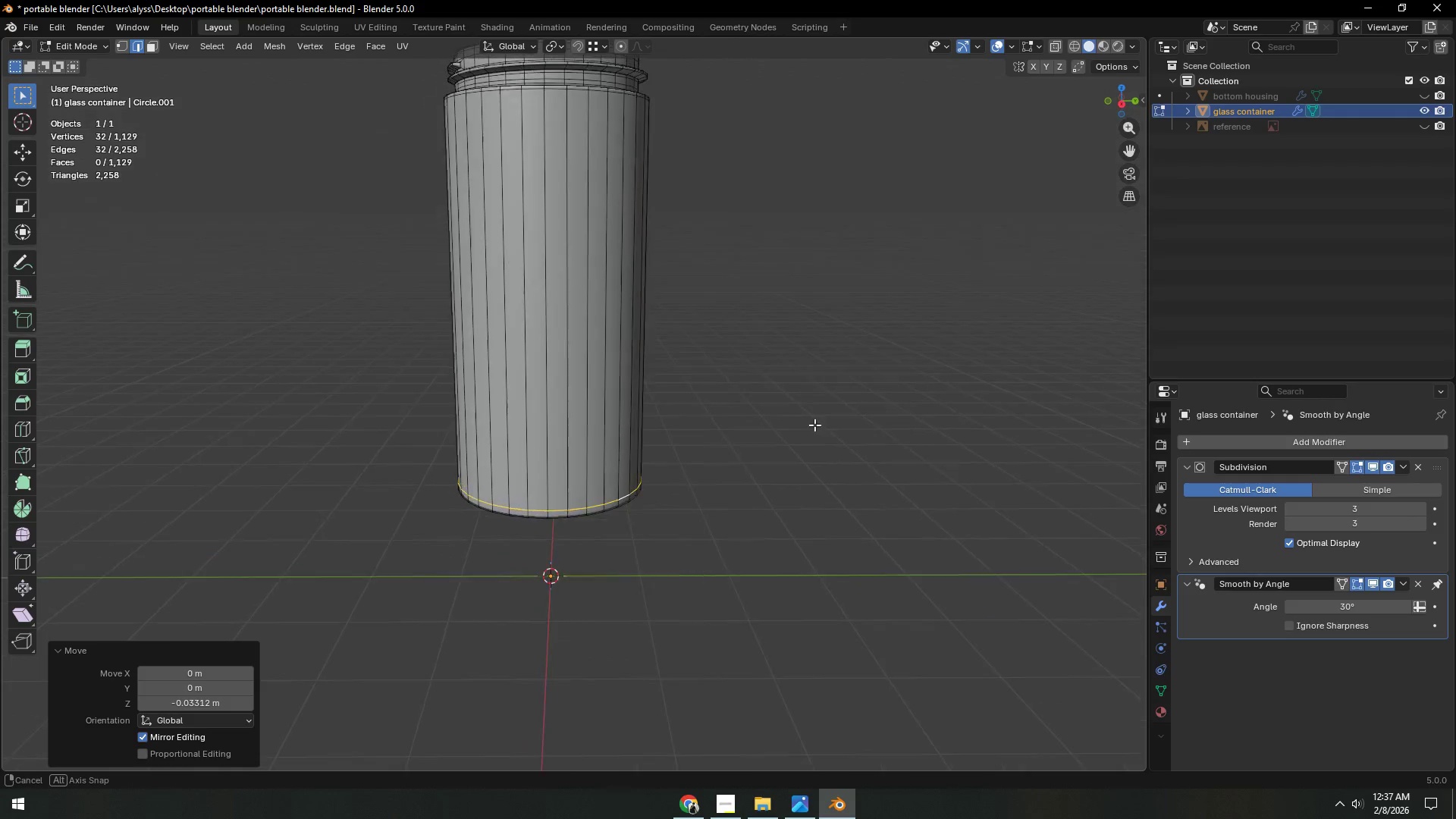 
scroll: coordinate [934, 316], scroll_direction: down, amount: 7.0
 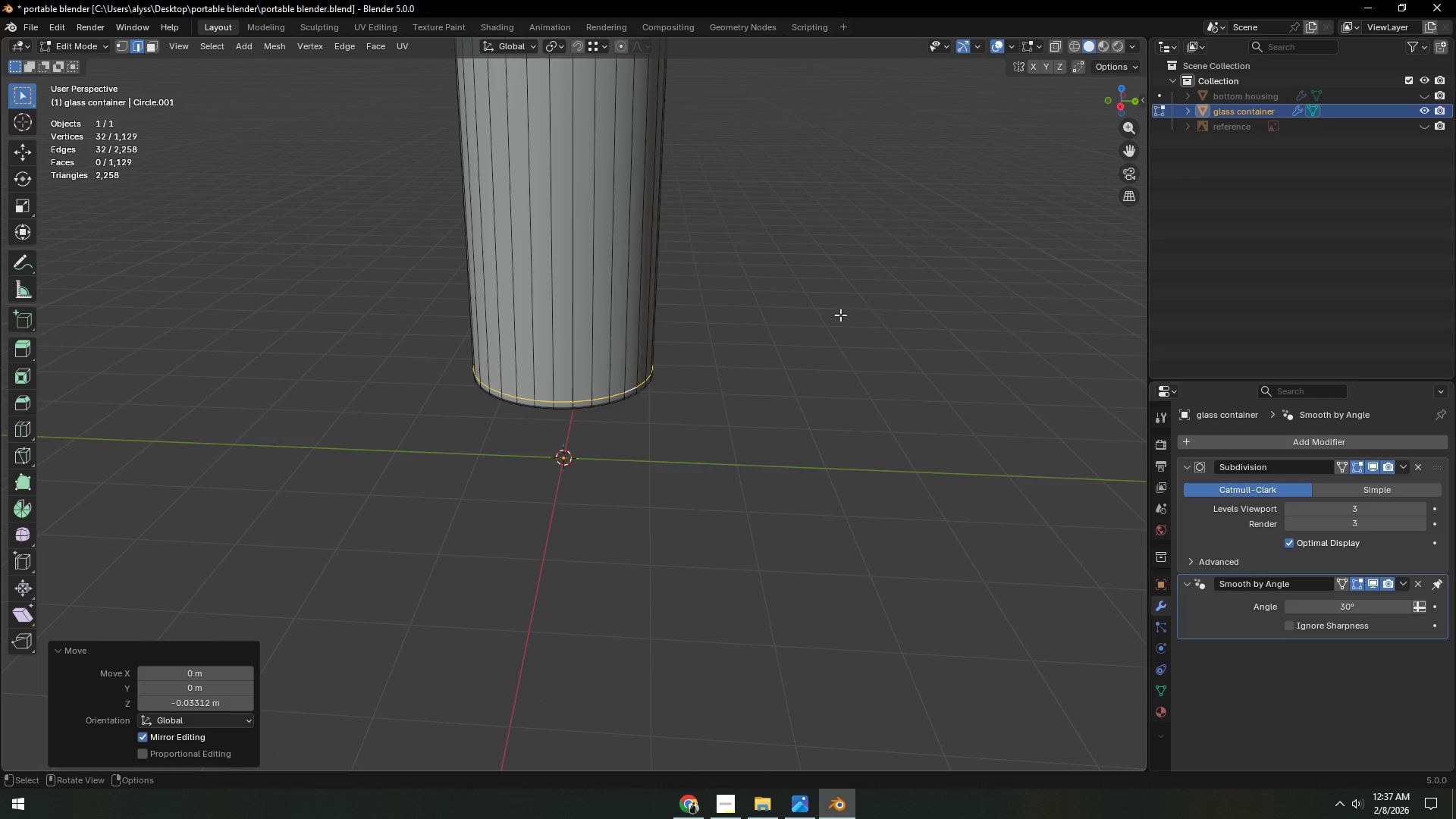 
key(Control+ControlLeft)
 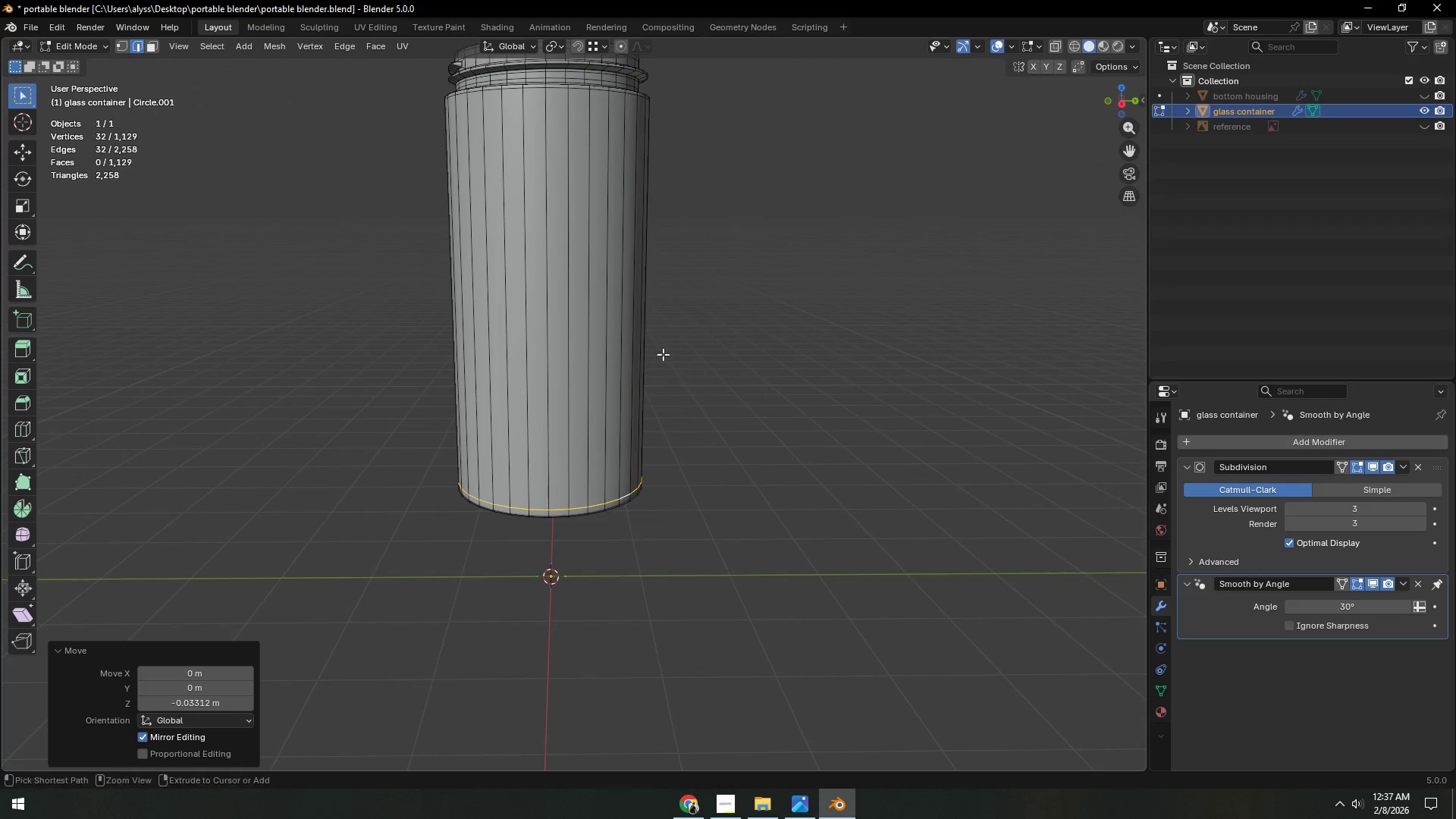 
key(Control+R)
 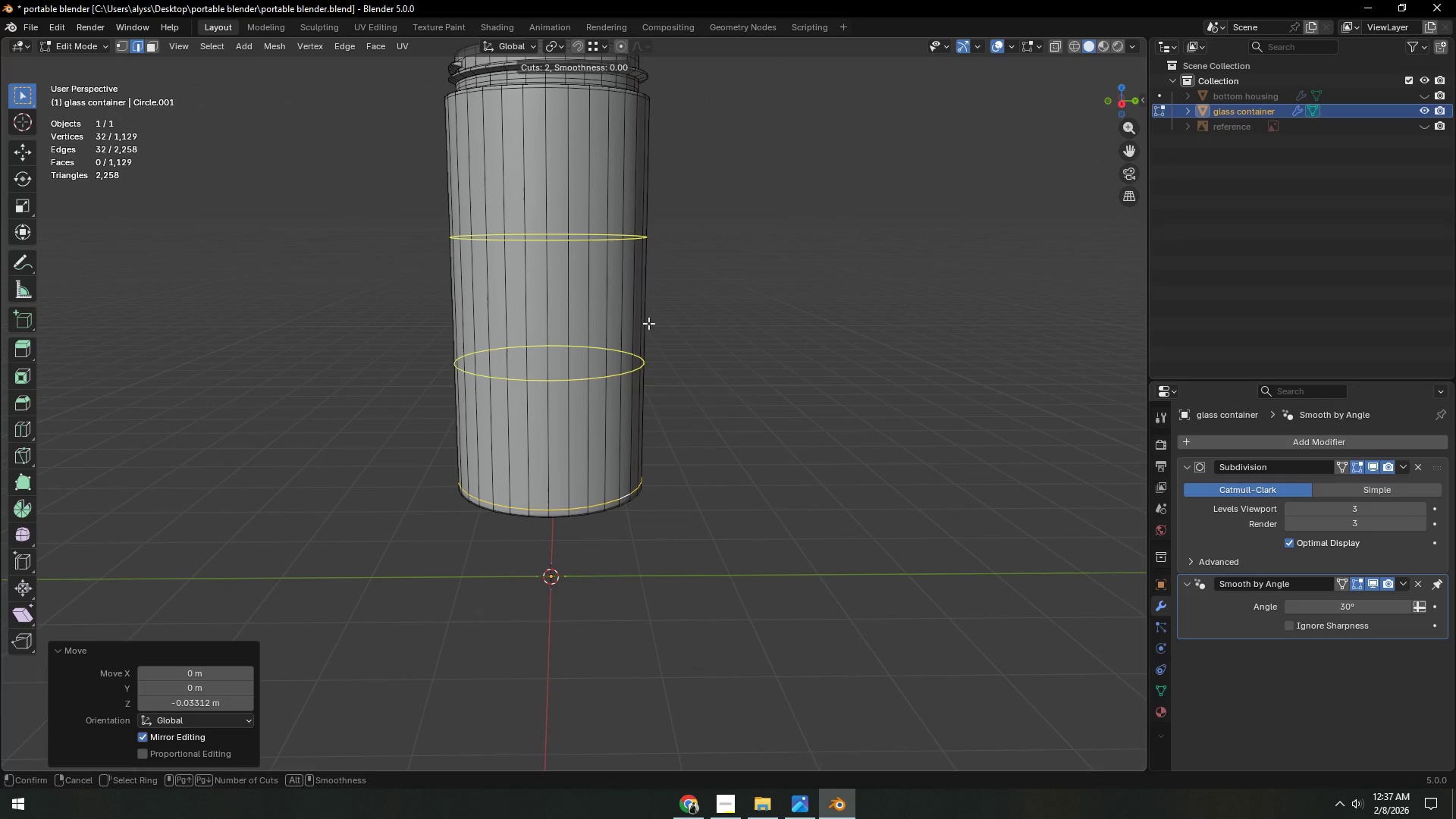 
scroll: coordinate [648, 323], scroll_direction: up, amount: 2.0
 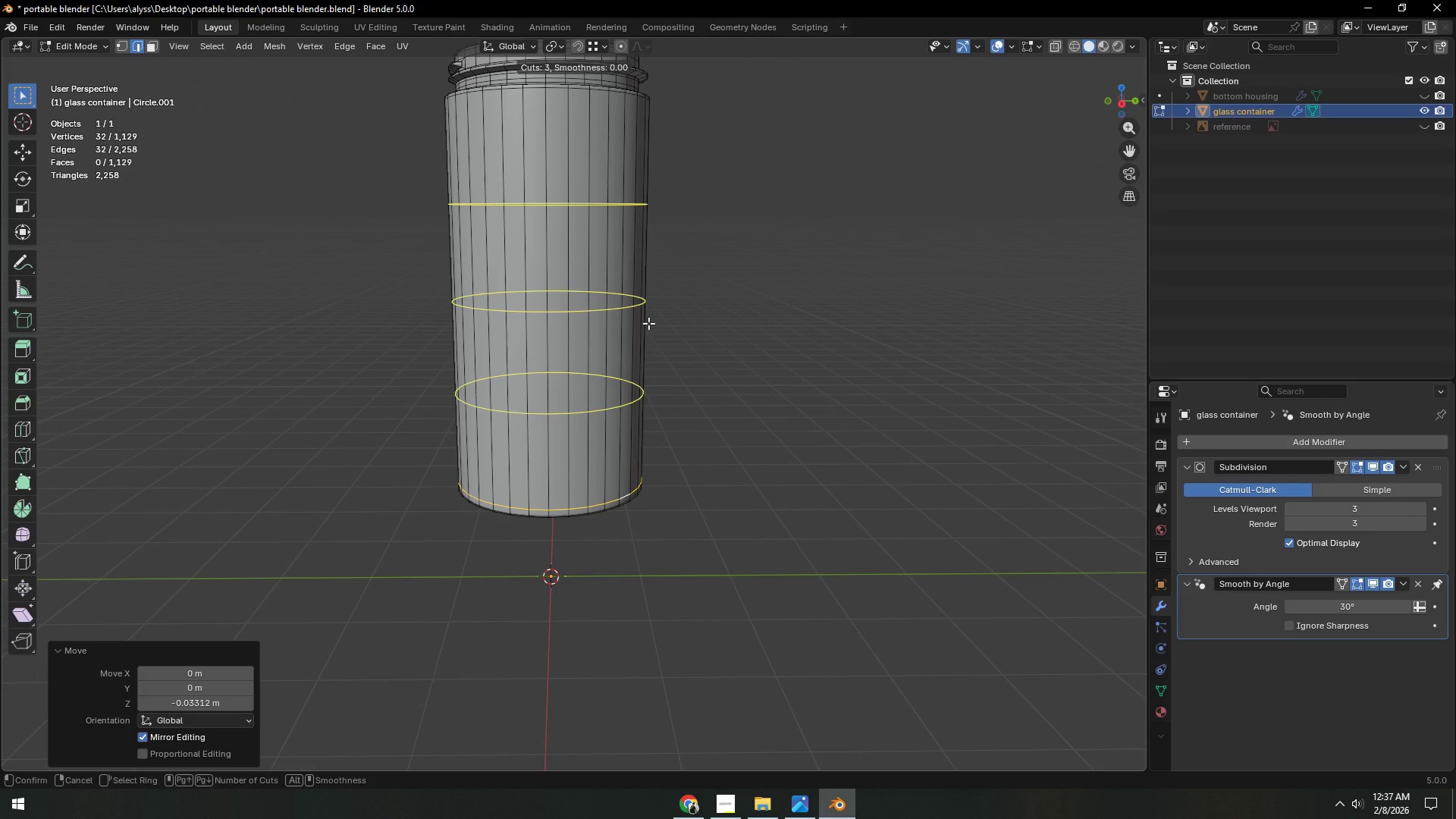 
right_click([648, 323])
 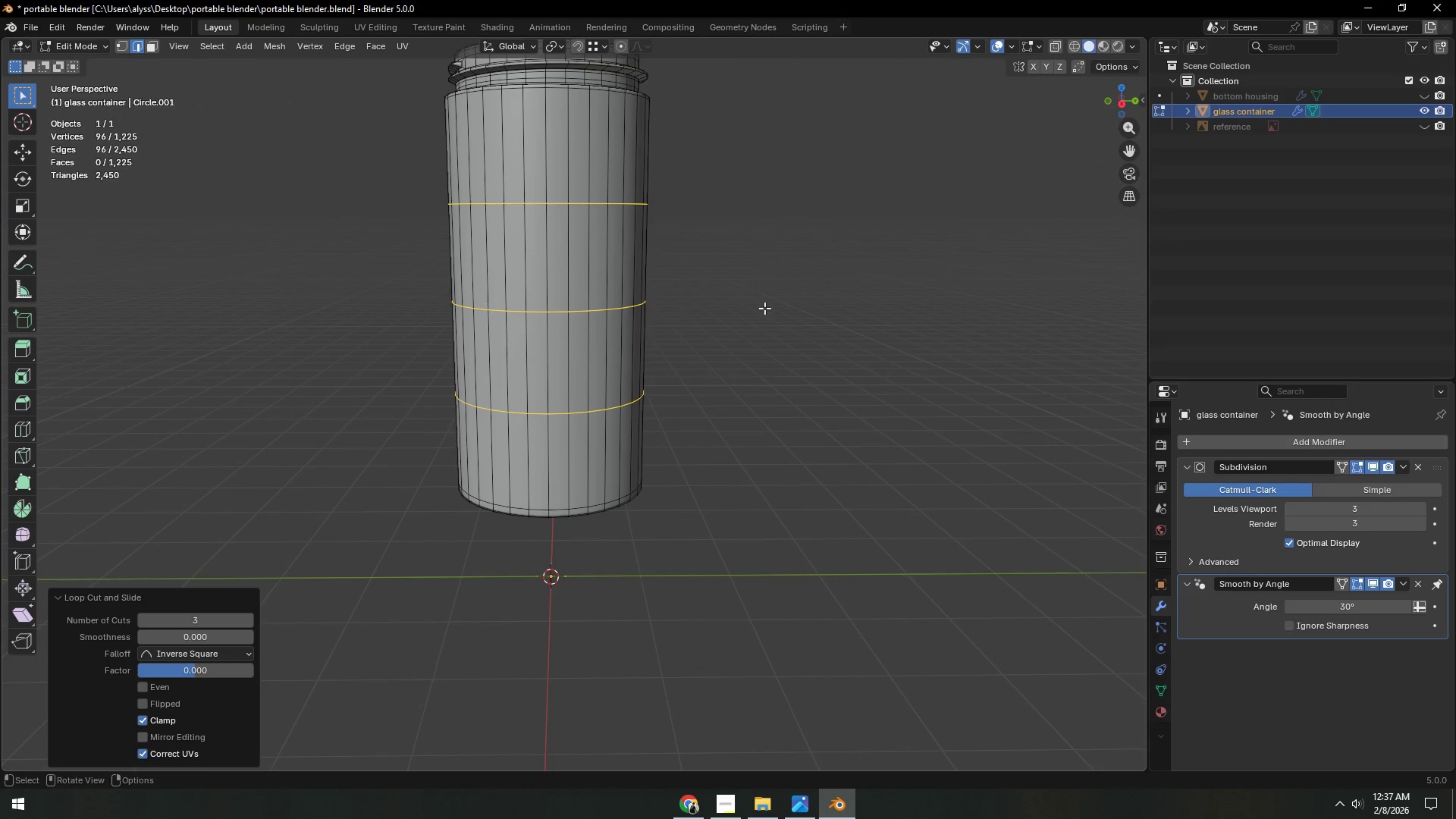 
left_click([648, 323])
 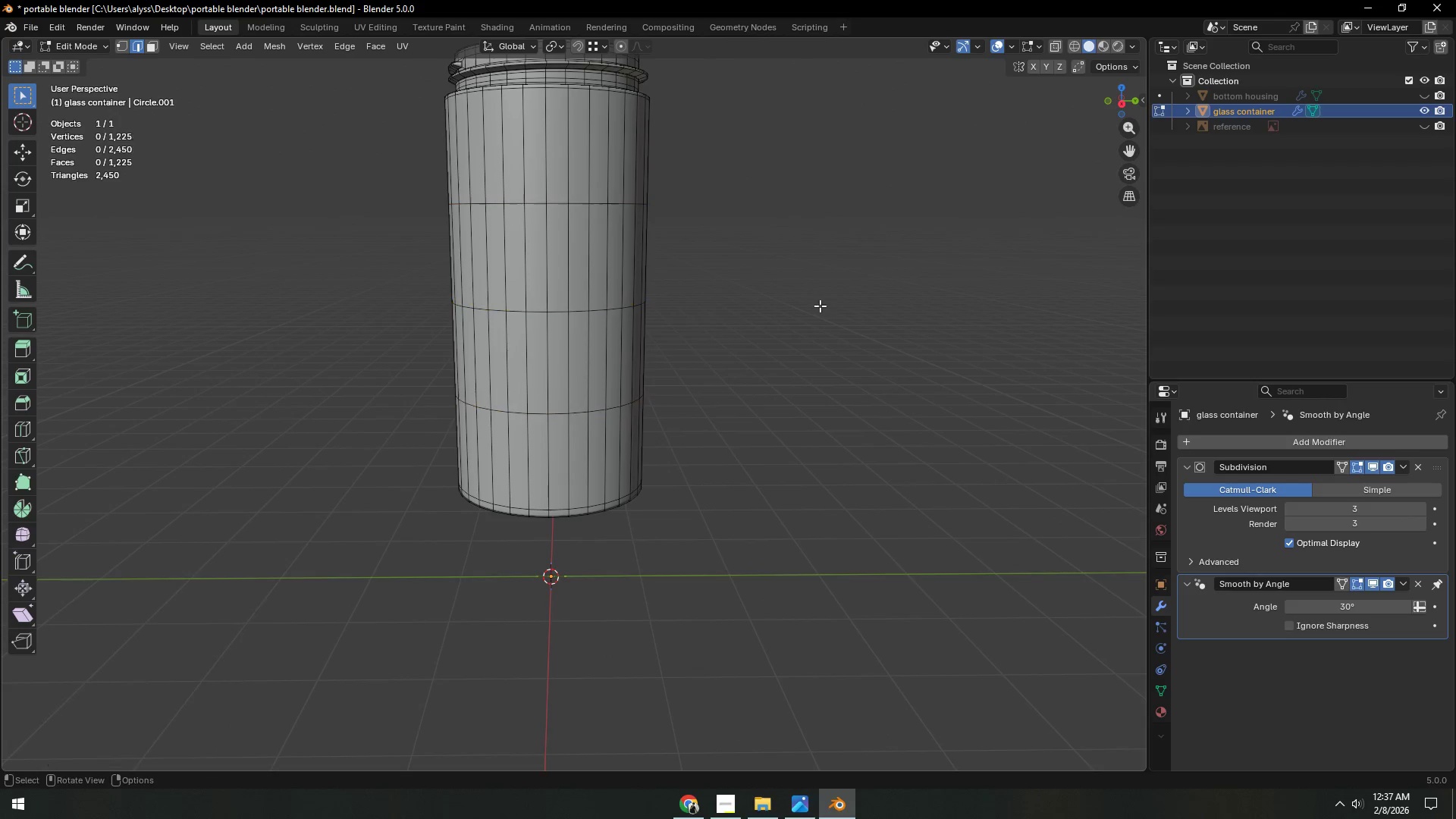 
left_click([820, 306])
 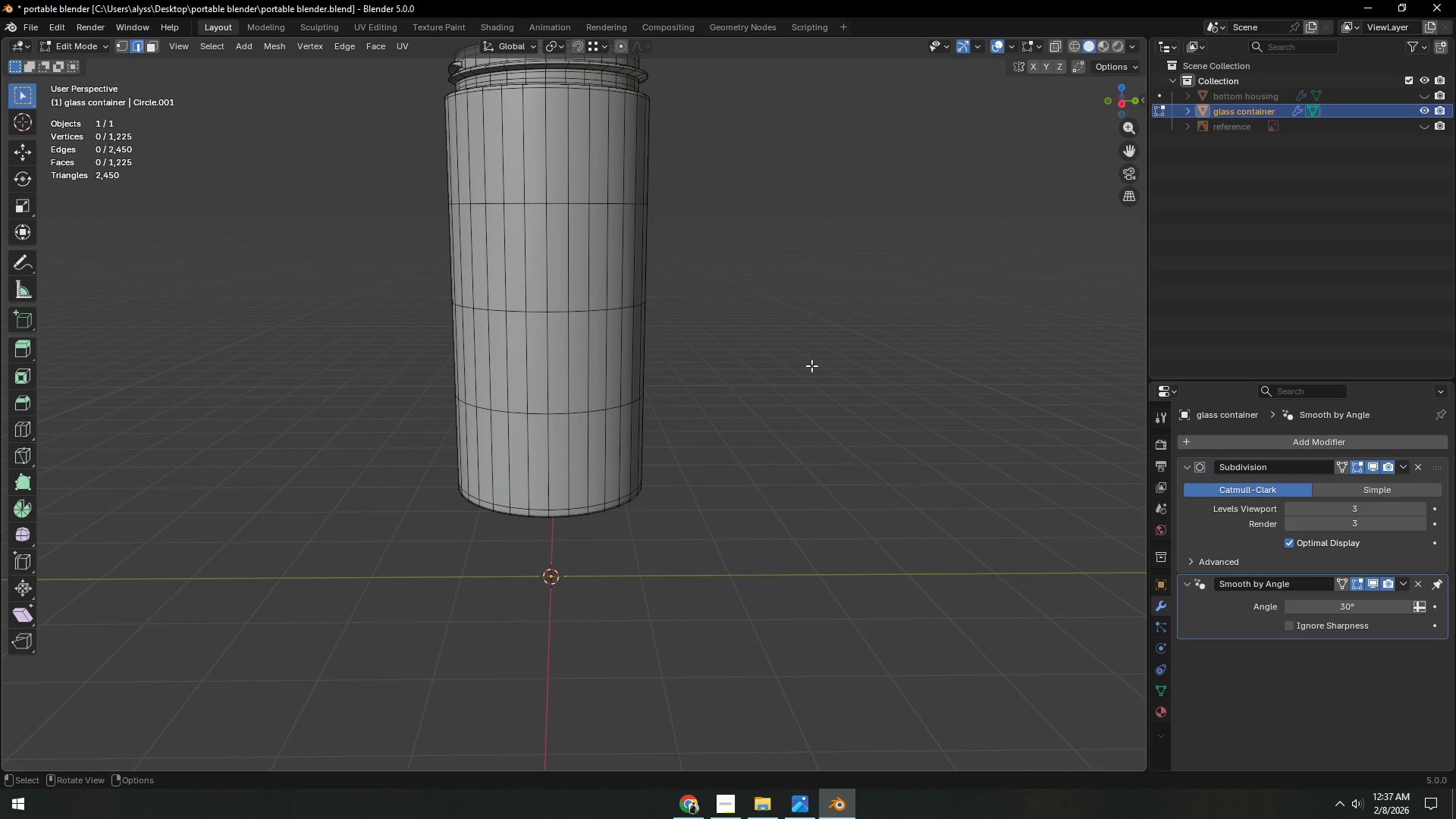 
key(Tab)
 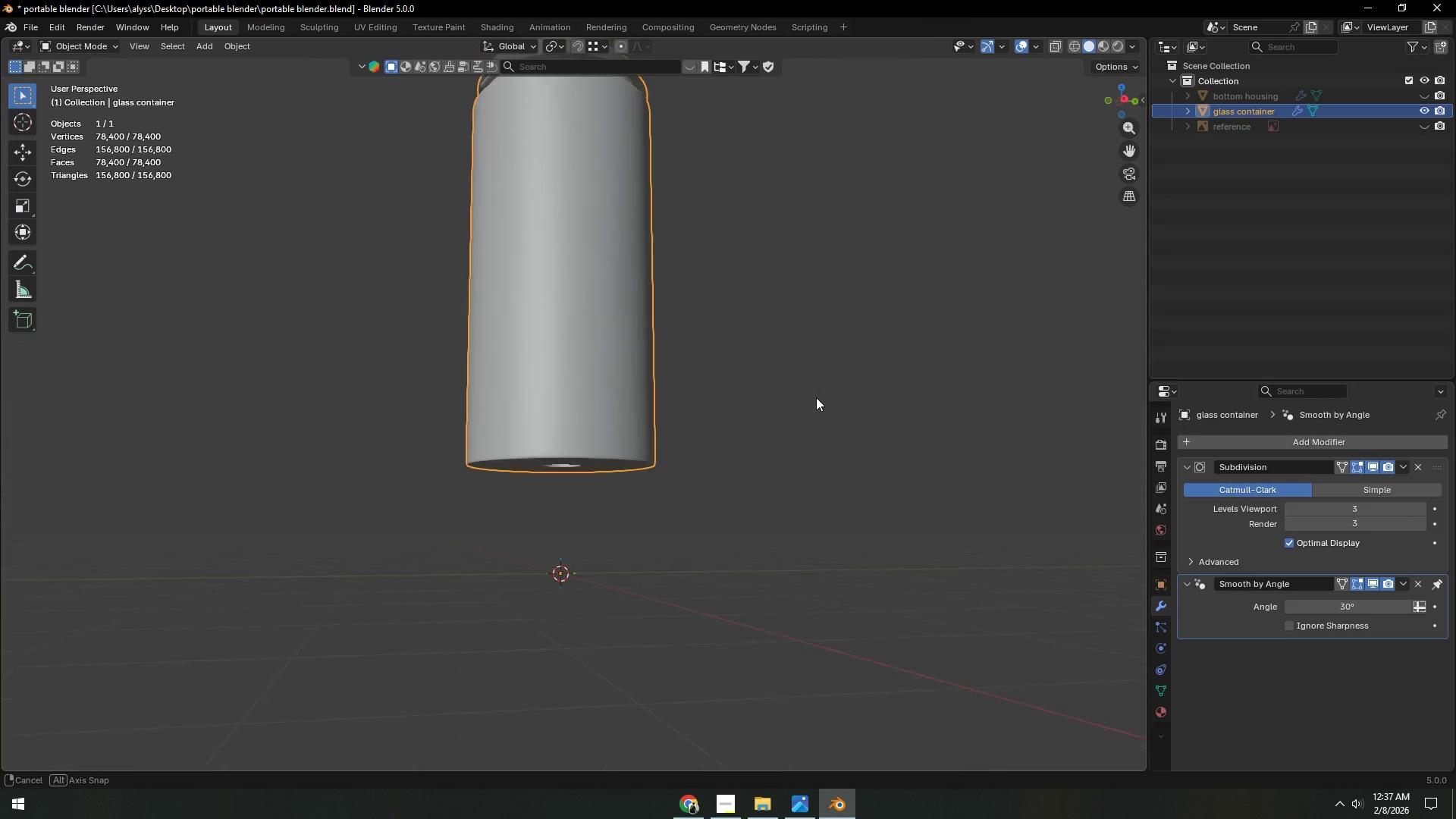 
key(Control+S)
 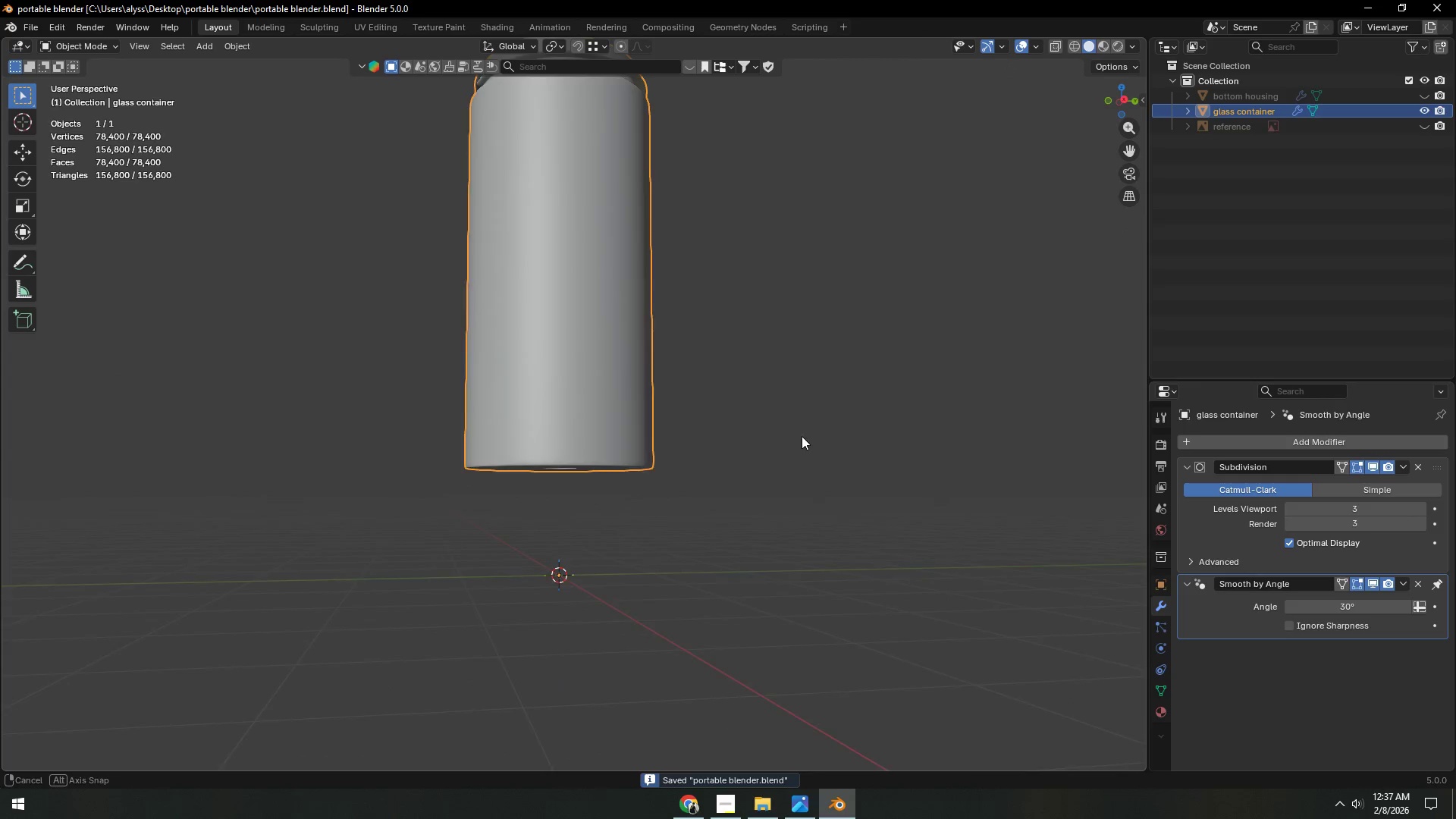 
scroll: coordinate [770, 448], scroll_direction: up, amount: 2.0
 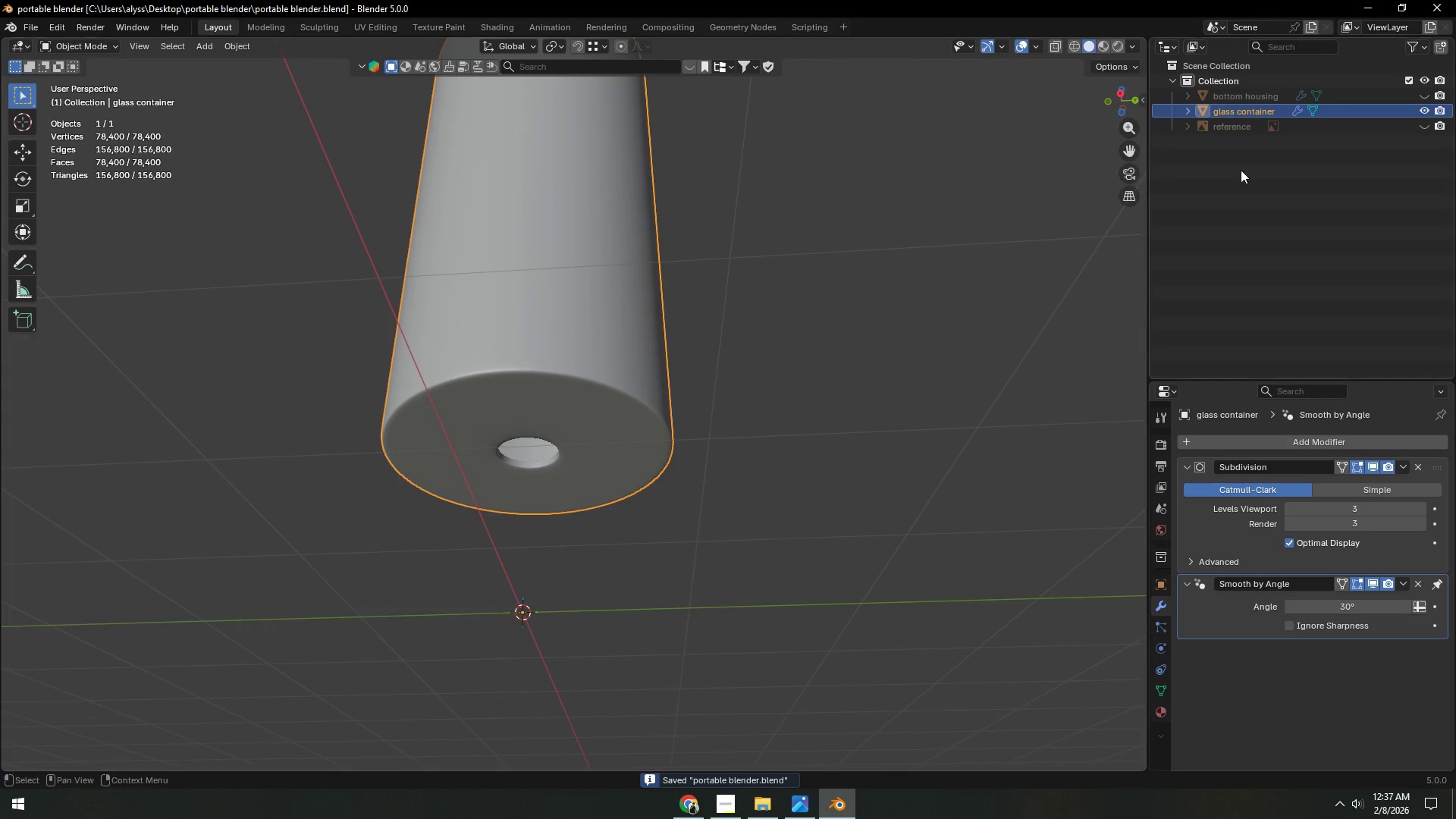 
left_click([1421, 126])
 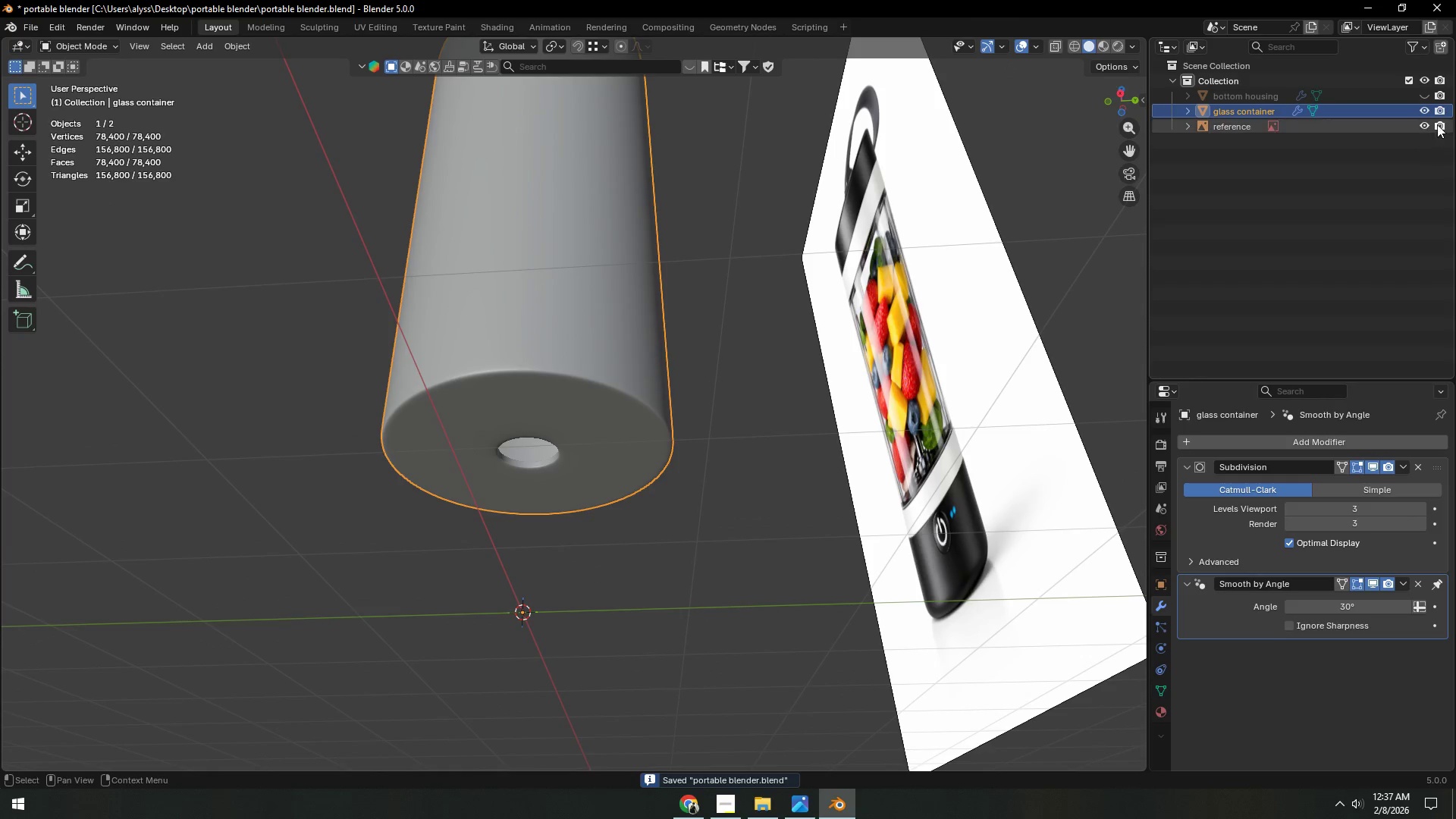 
left_click([1419, 124])
 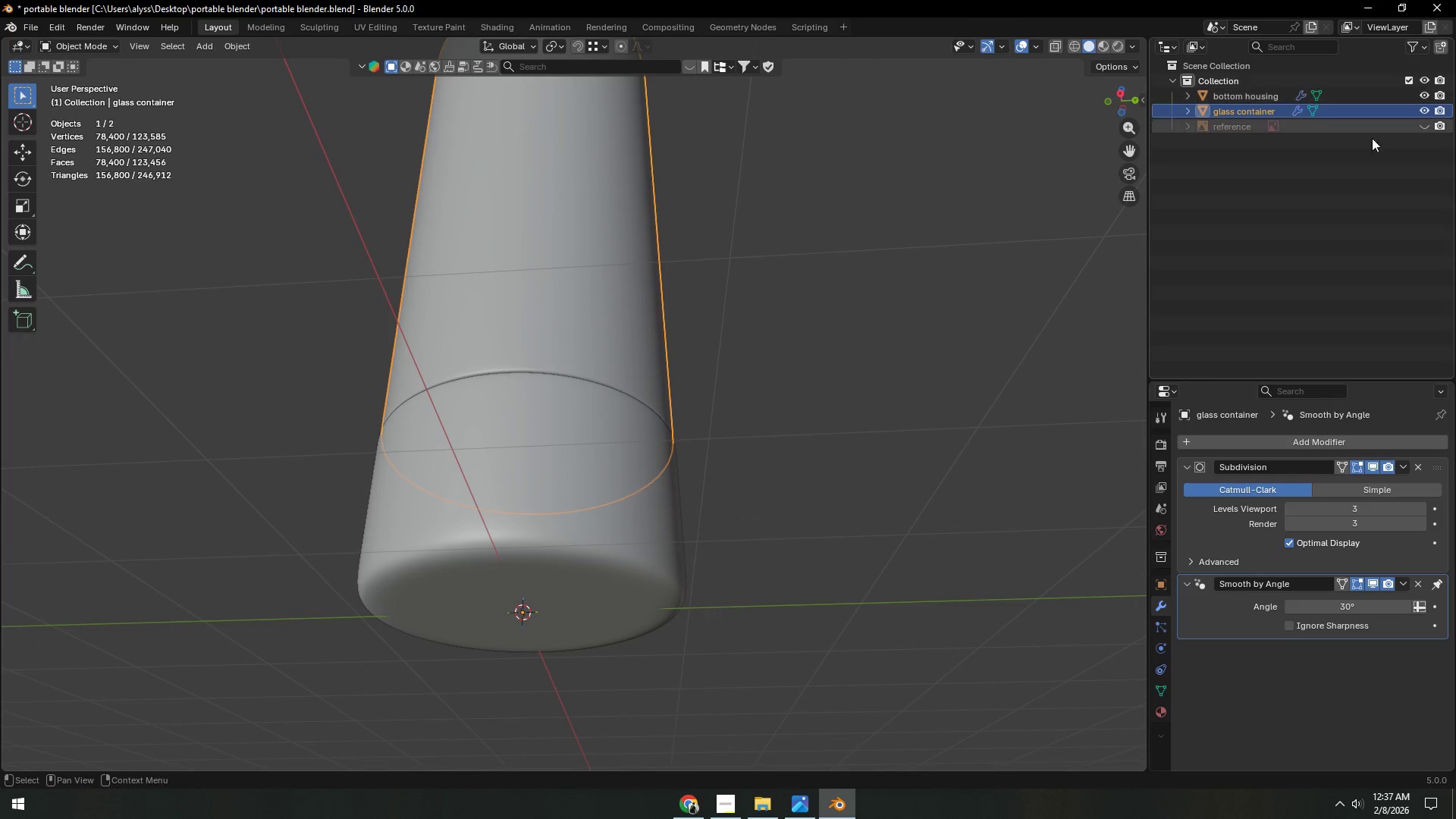 
double_click([915, 406])
 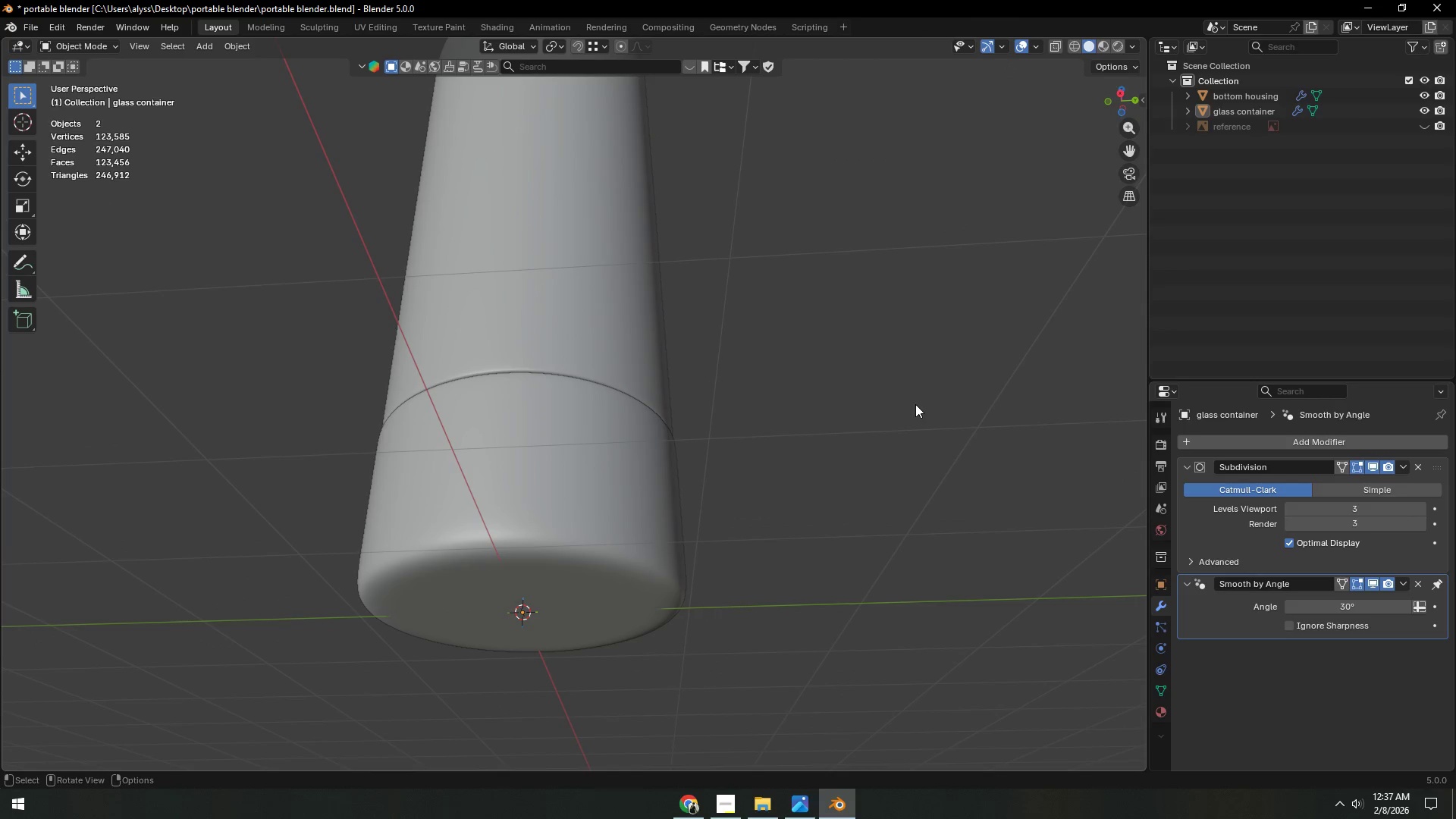 
key(Tab)
 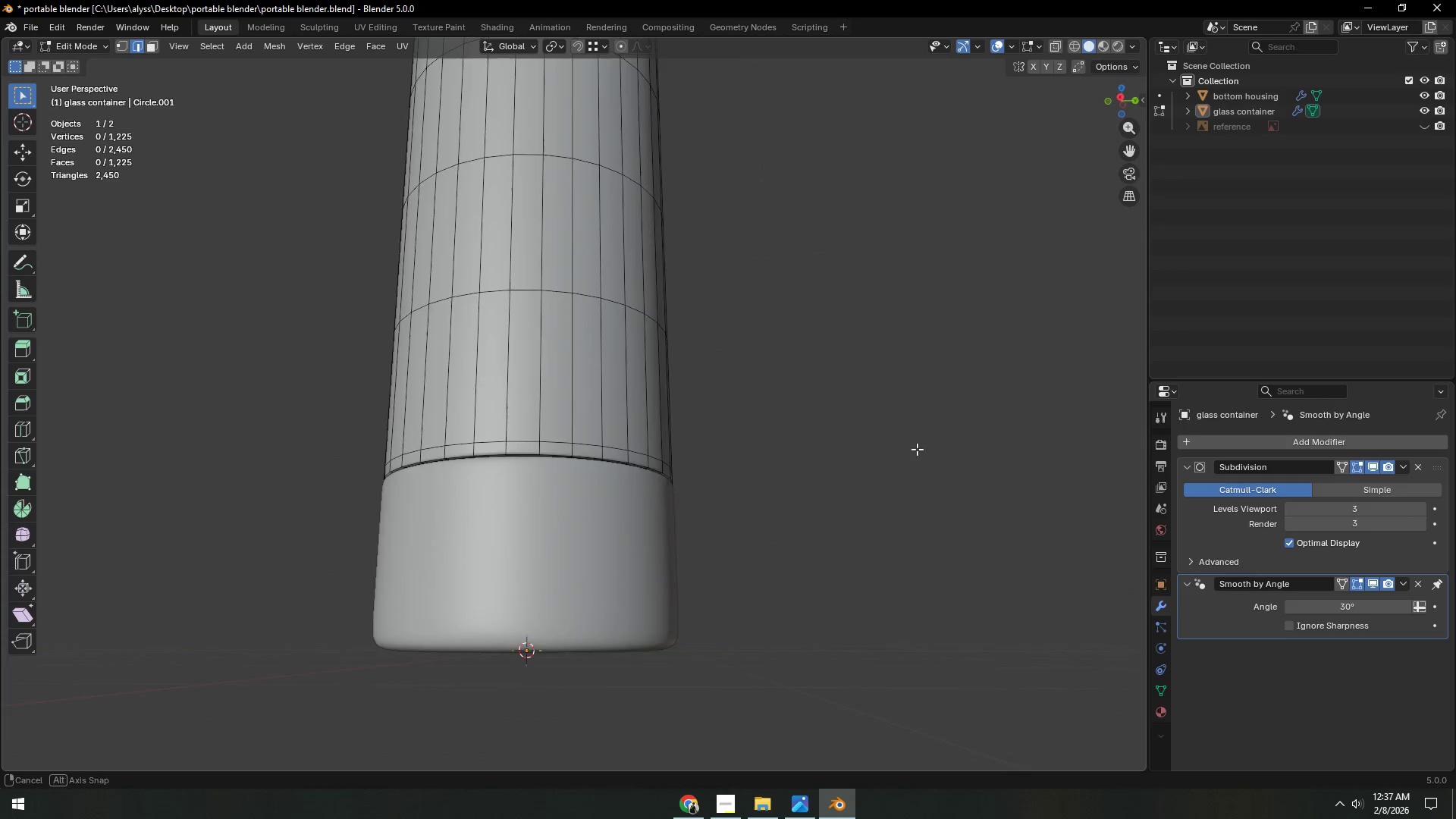 
key(Tab)
 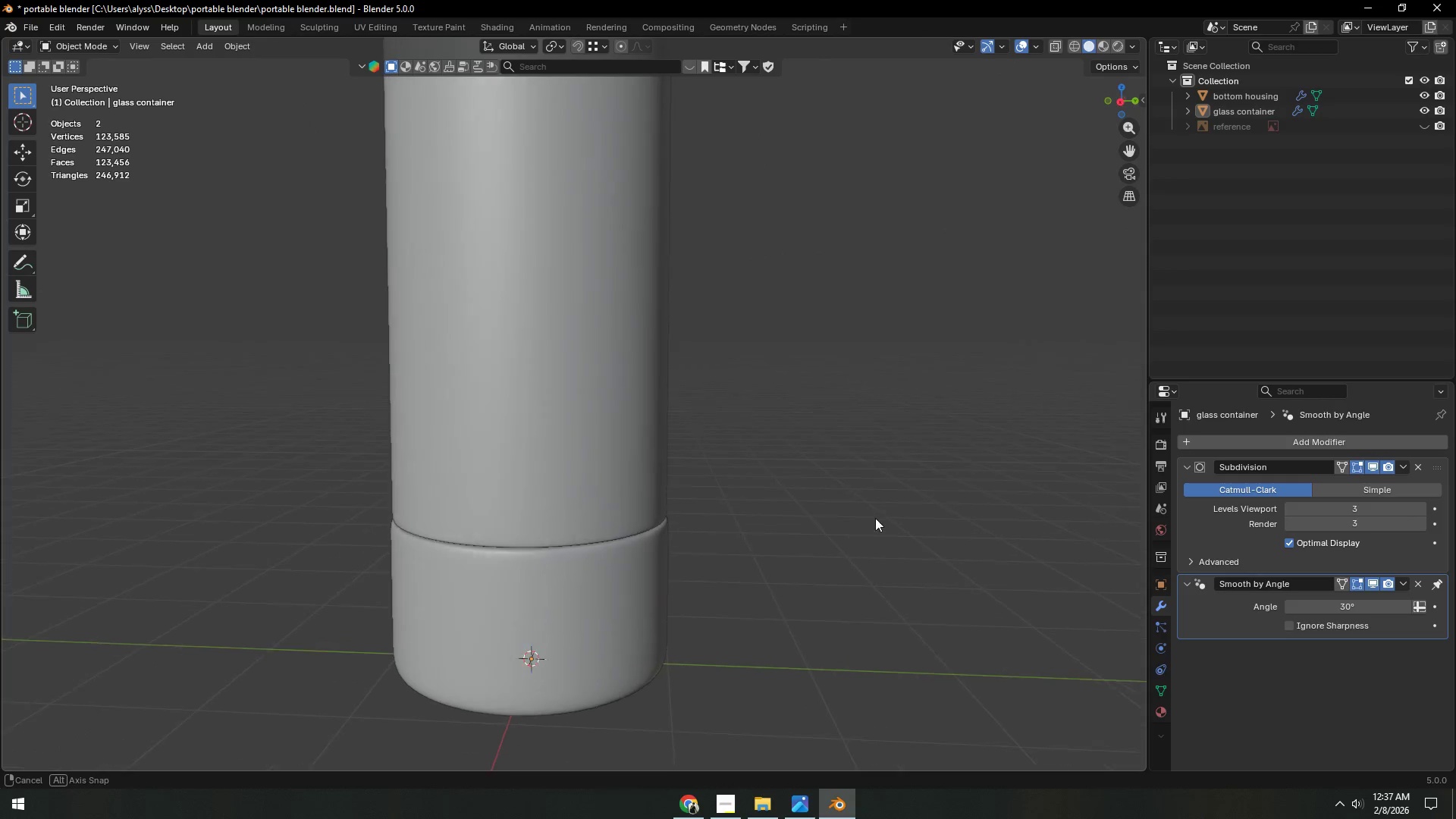 
left_click([871, 528])
 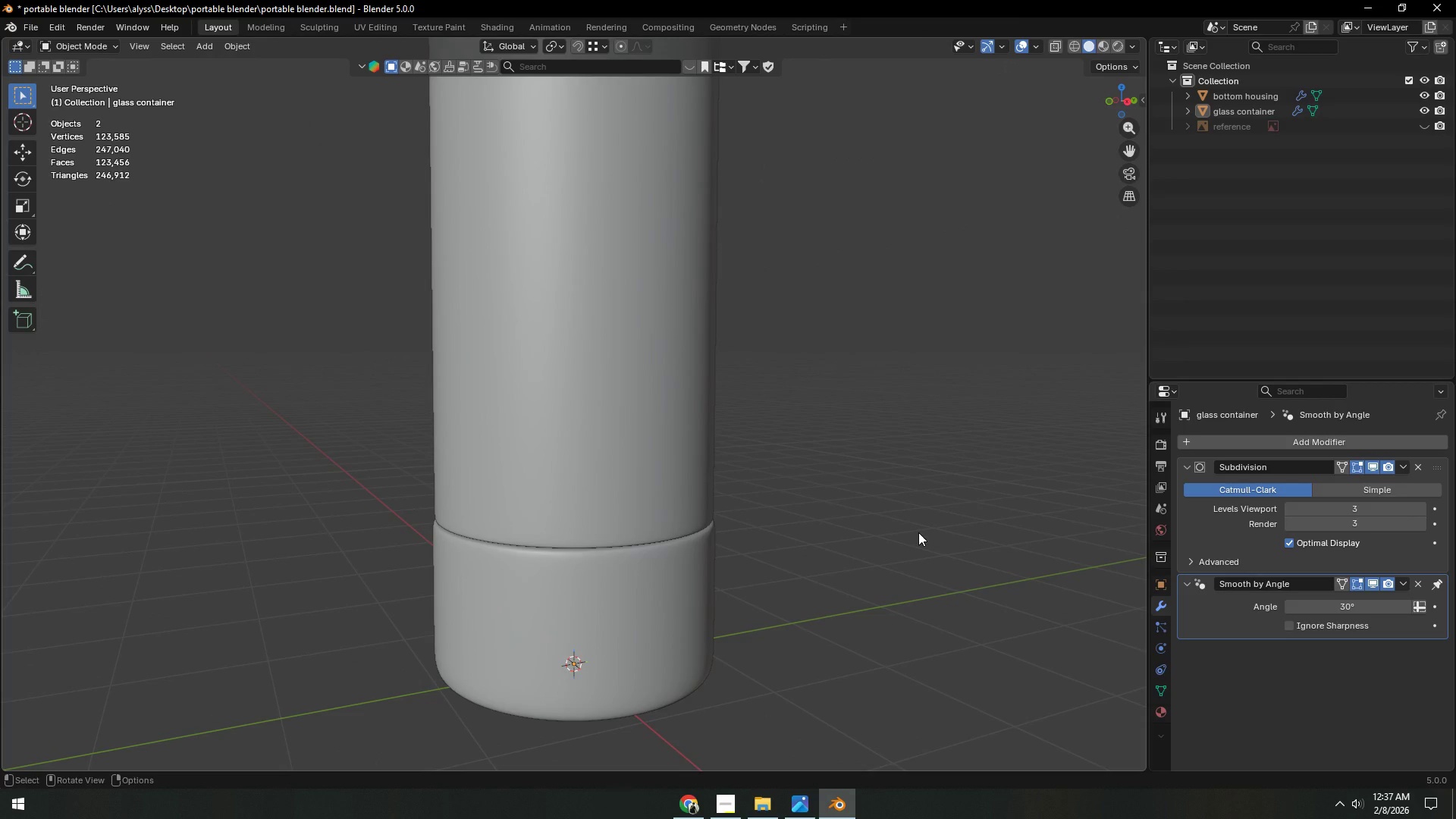 
wait(16.41)
 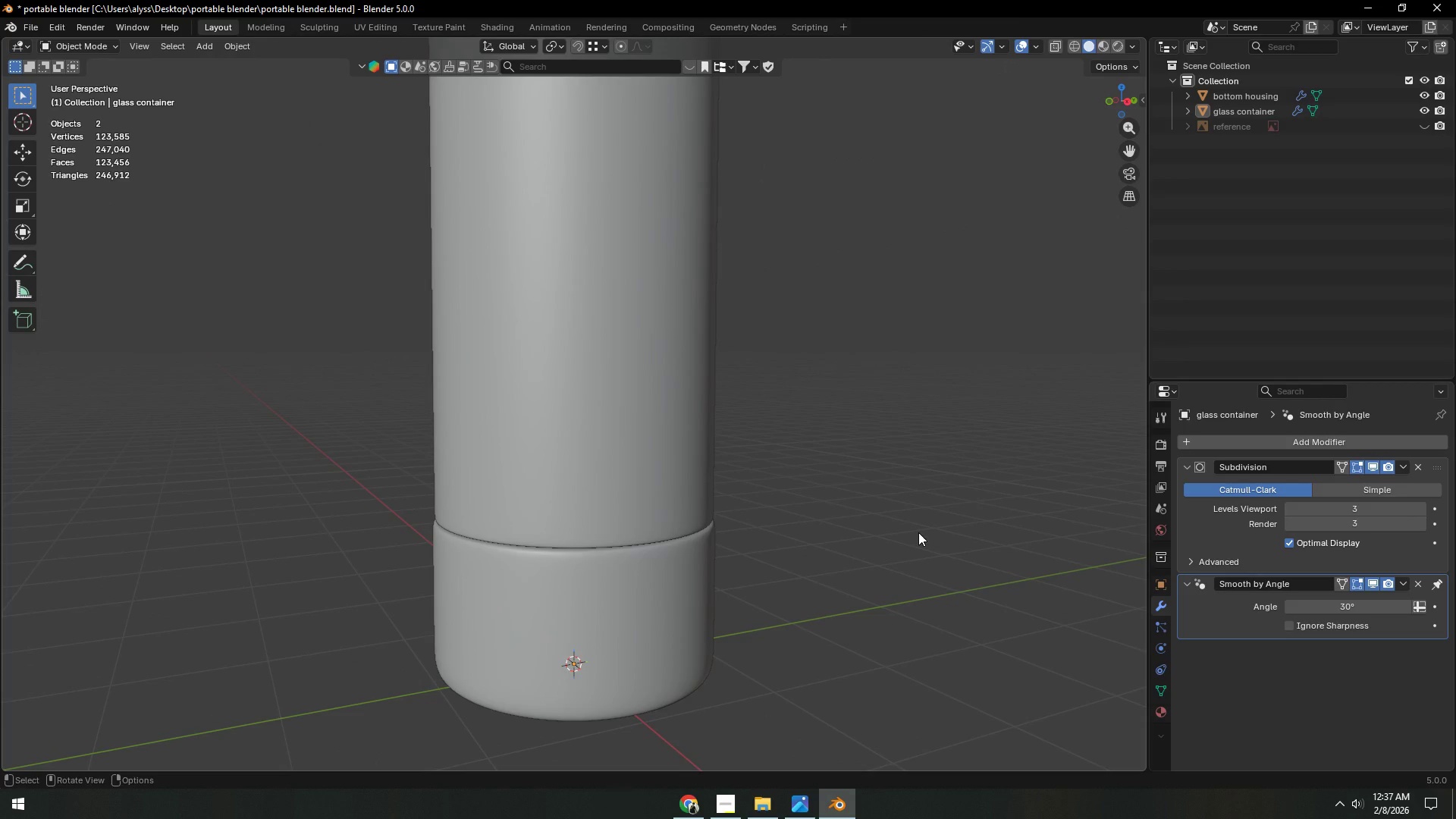 
left_click([1429, 93])
 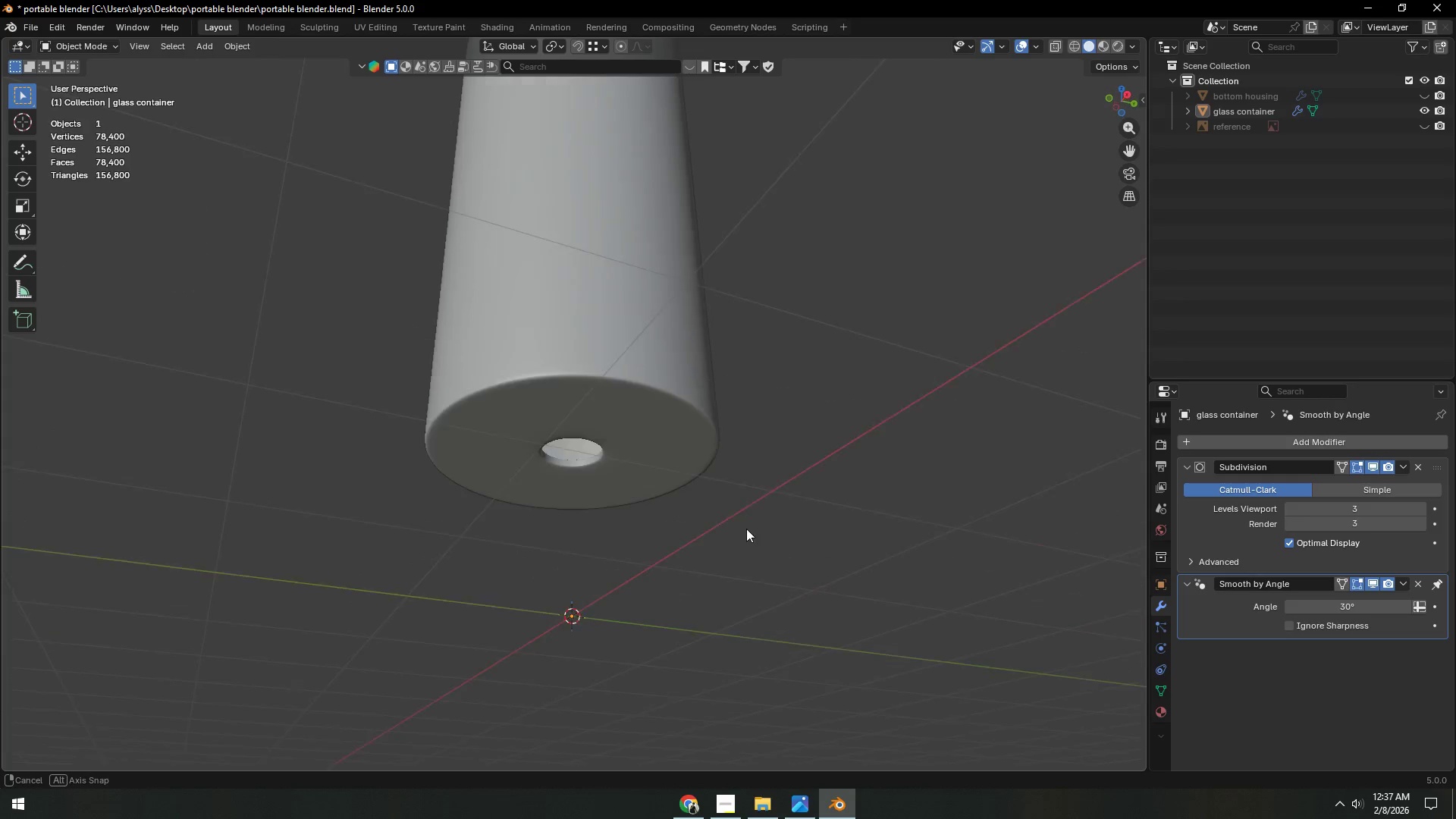 
hold_key(key=ShiftLeft, duration=0.31)
 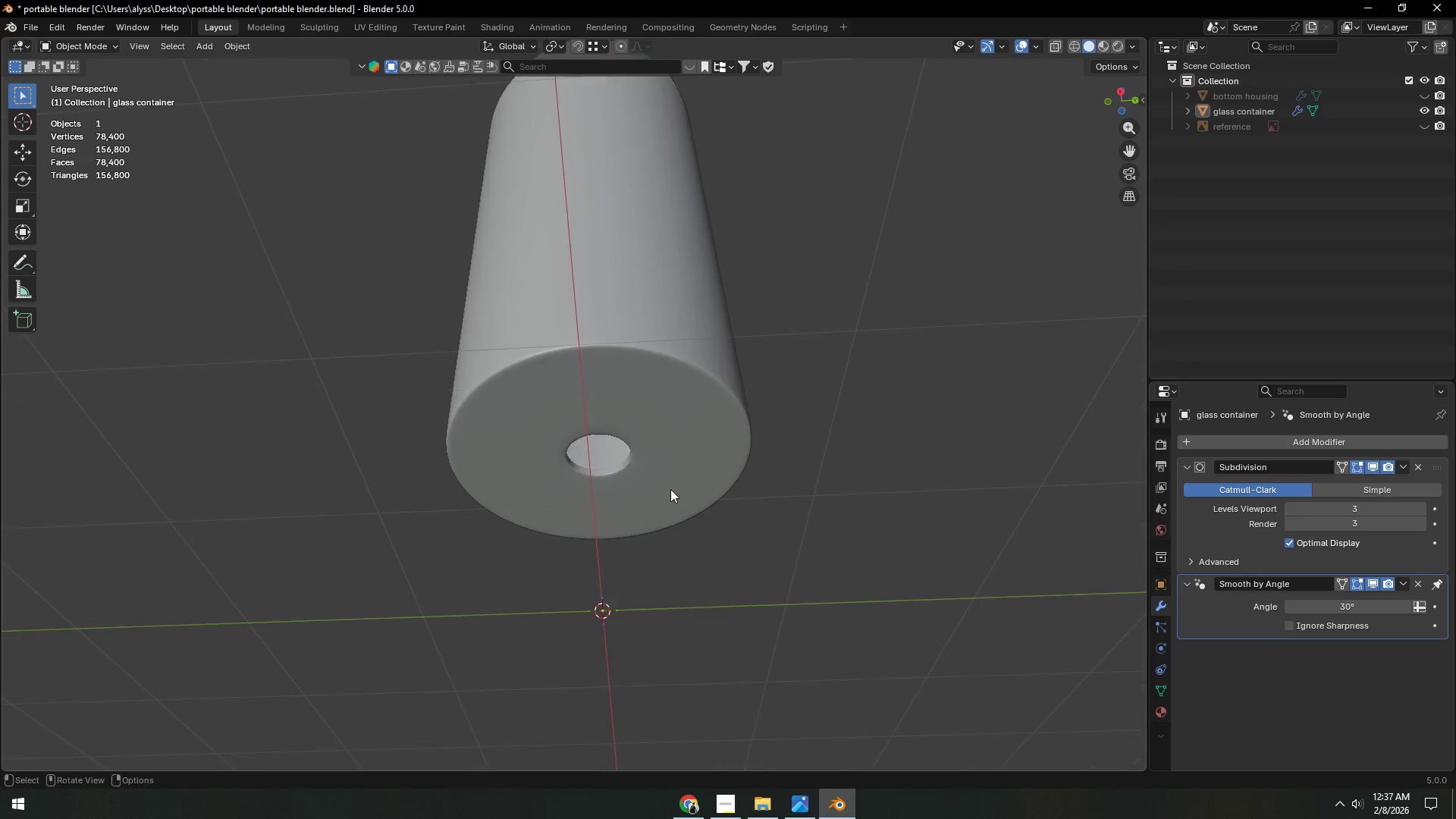 
scroll: coordinate [662, 506], scroll_direction: up, amount: 4.0
 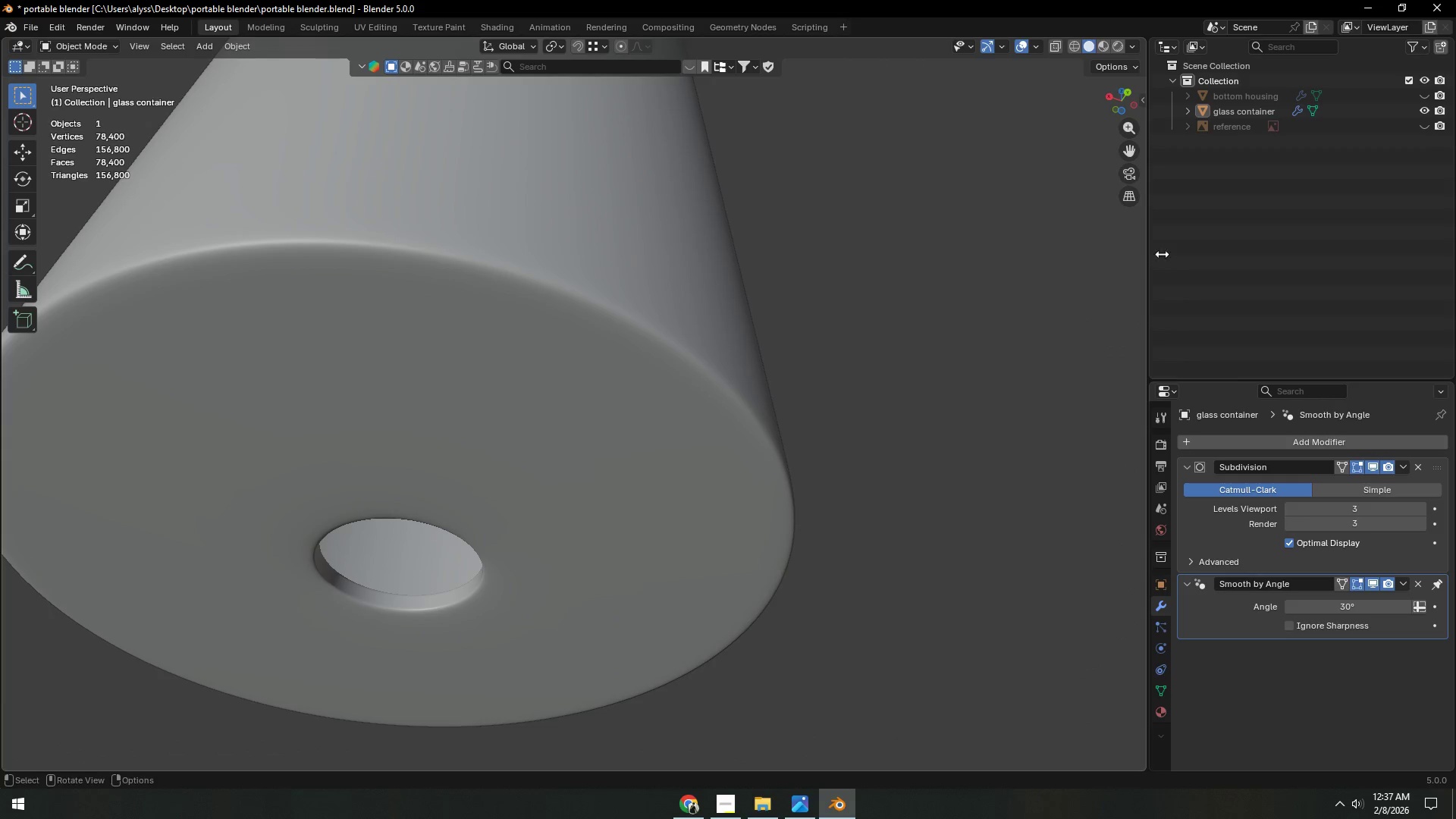 
double_click([1425, 112])
 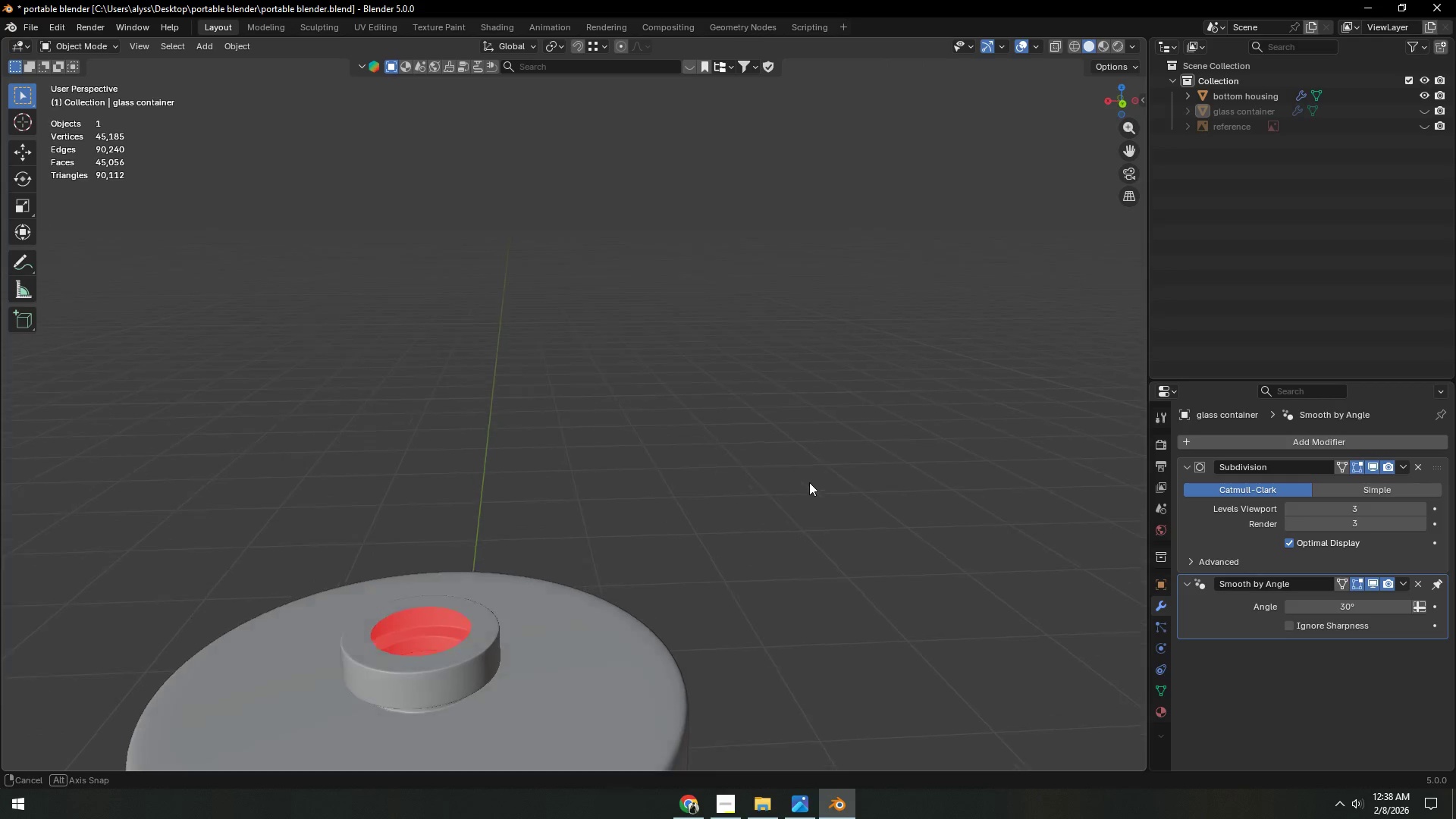 
hold_key(key=ShiftLeft, duration=0.31)
 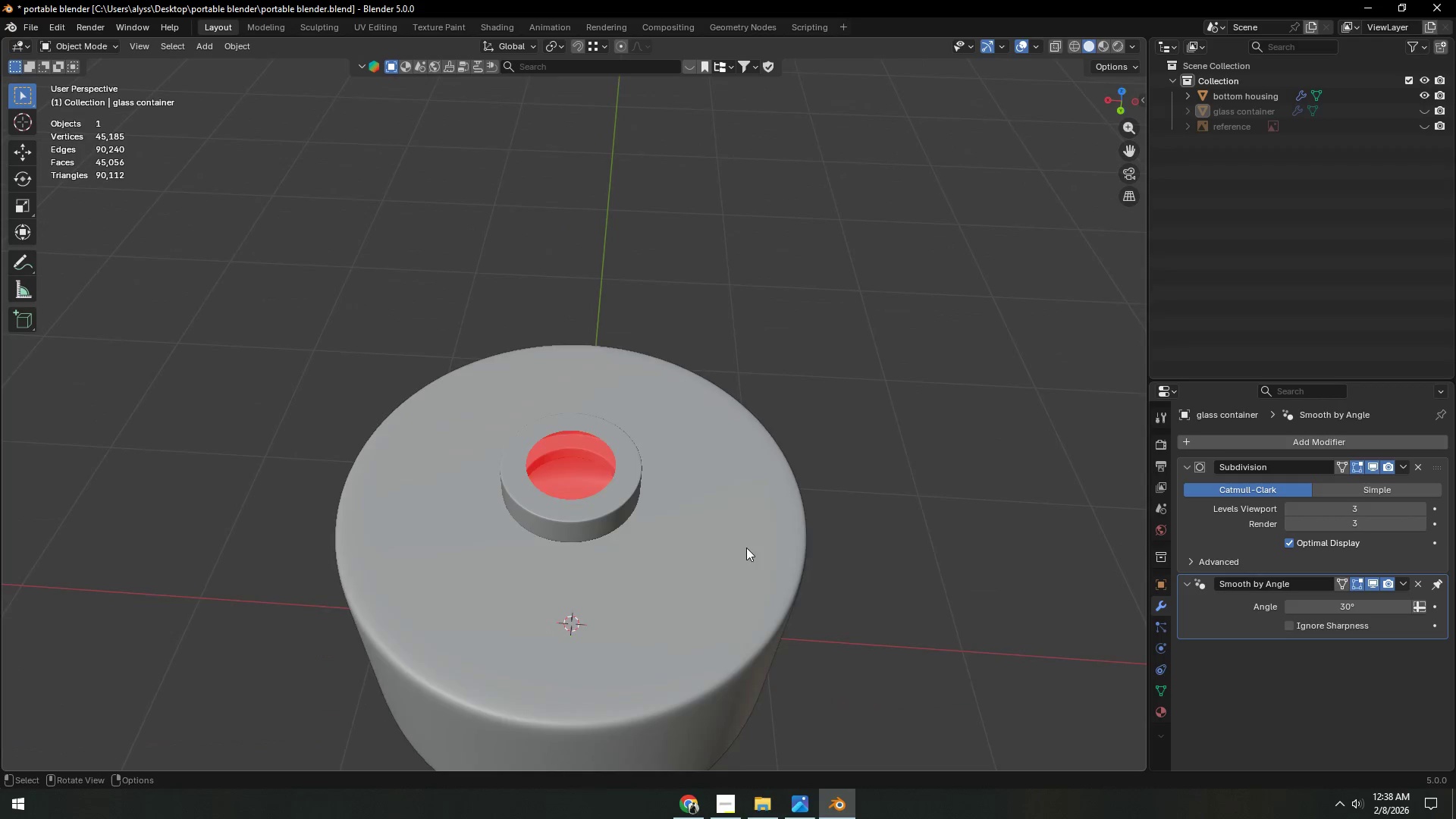 
scroll: coordinate [709, 559], scroll_direction: up, amount: 3.0
 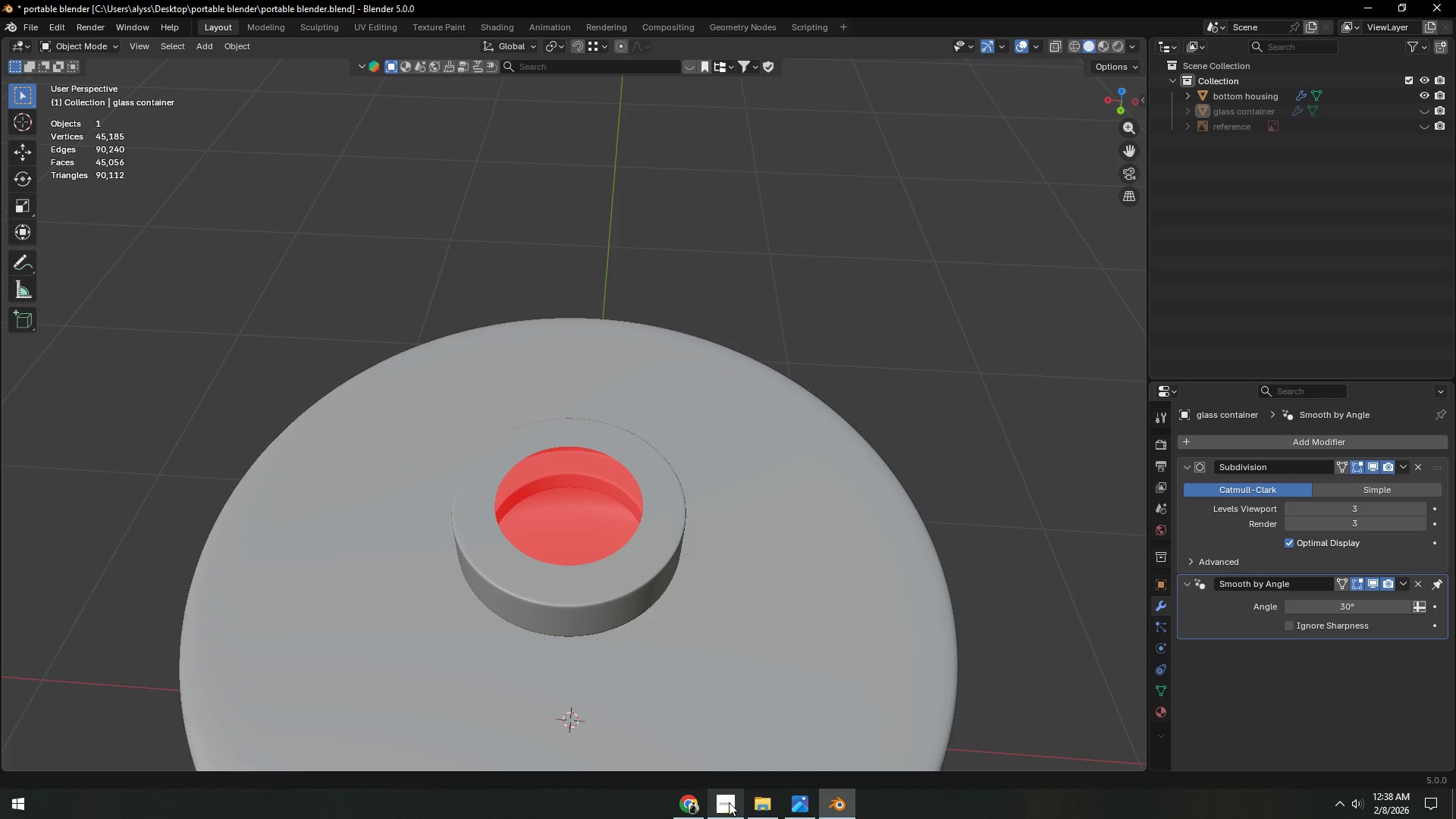 
key(Shift+ShiftLeft)
 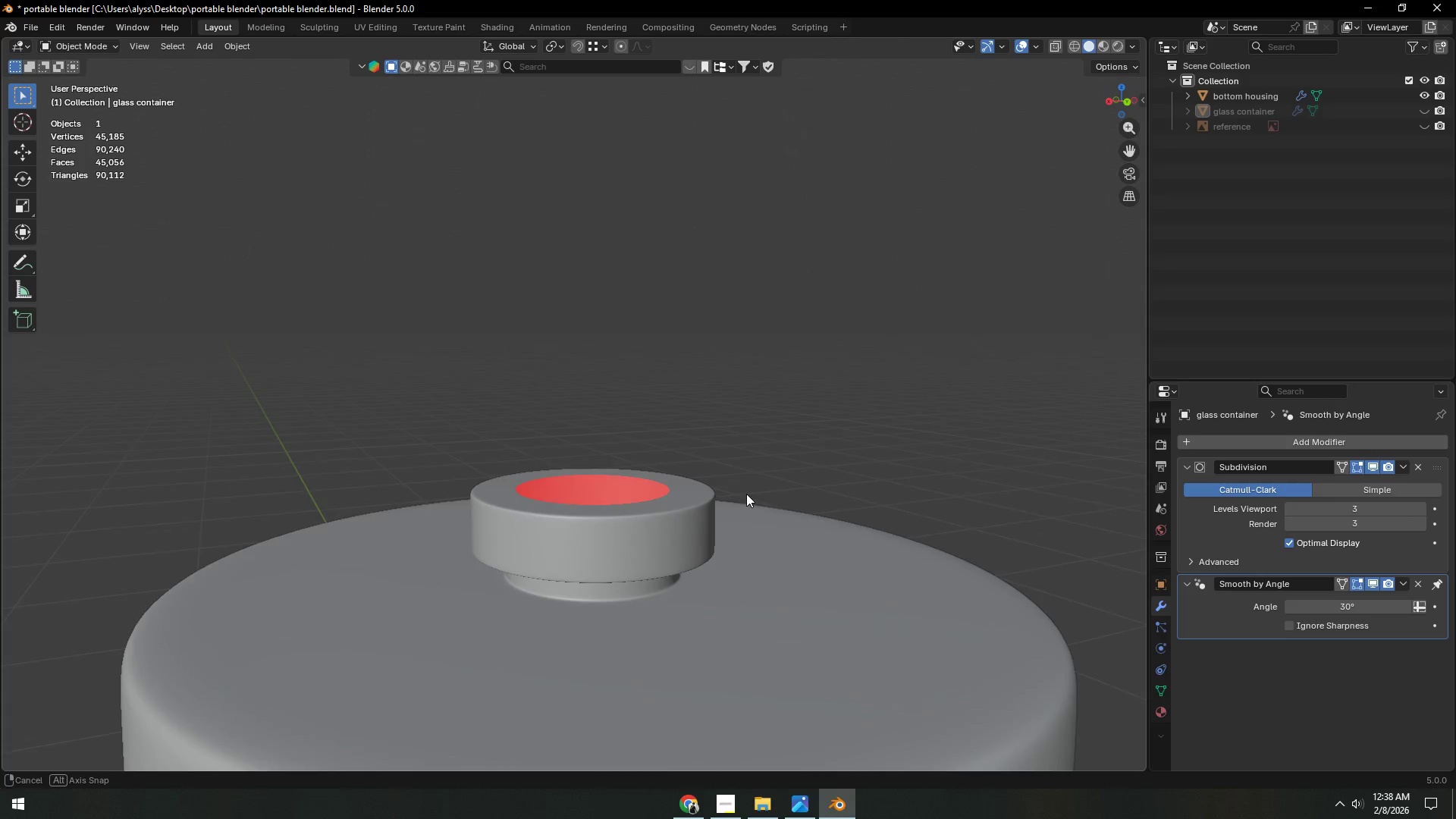 
scroll: coordinate [725, 527], scroll_direction: up, amount: 2.0
 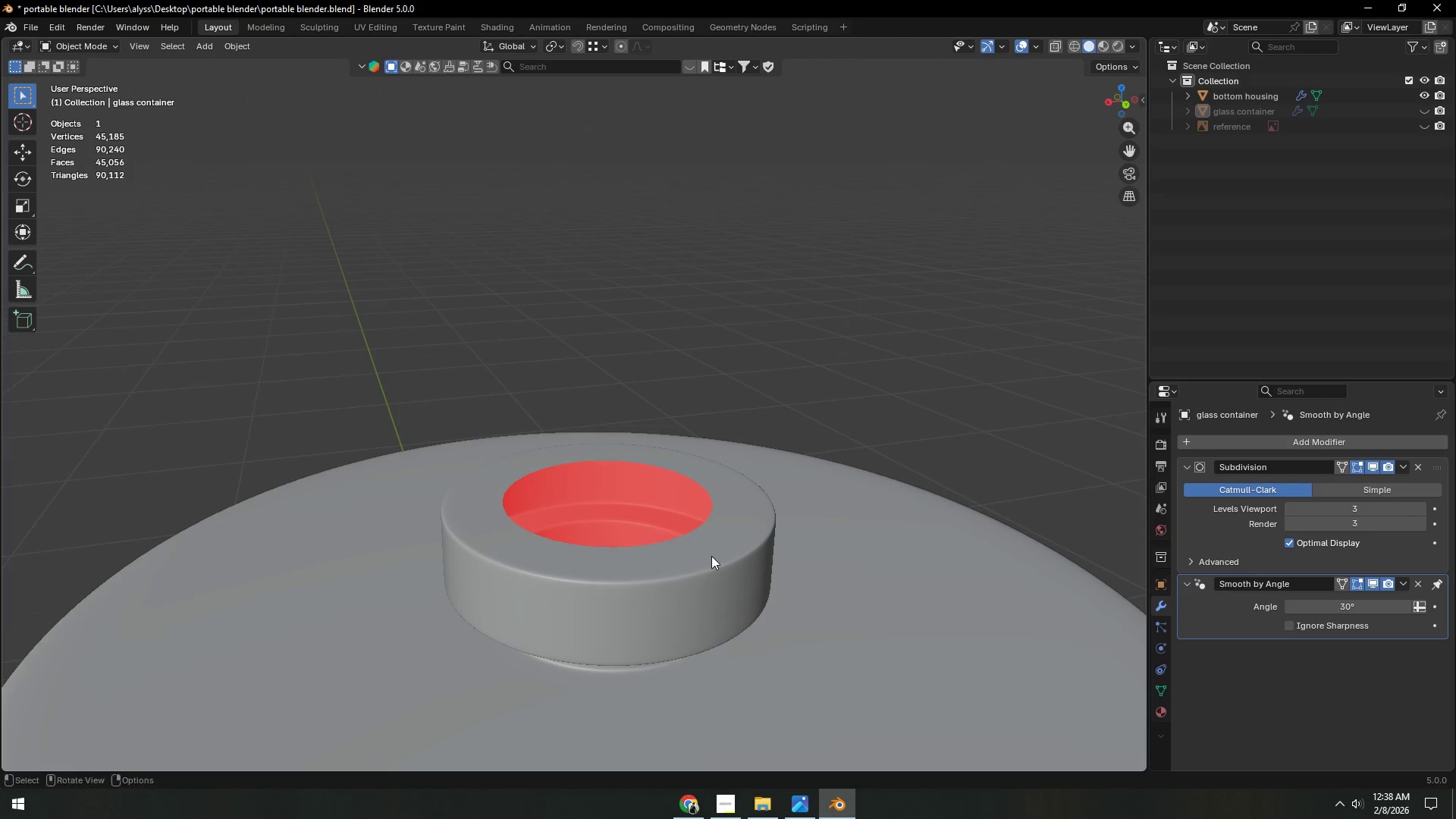 
scroll: coordinate [711, 557], scroll_direction: down, amount: 5.0
 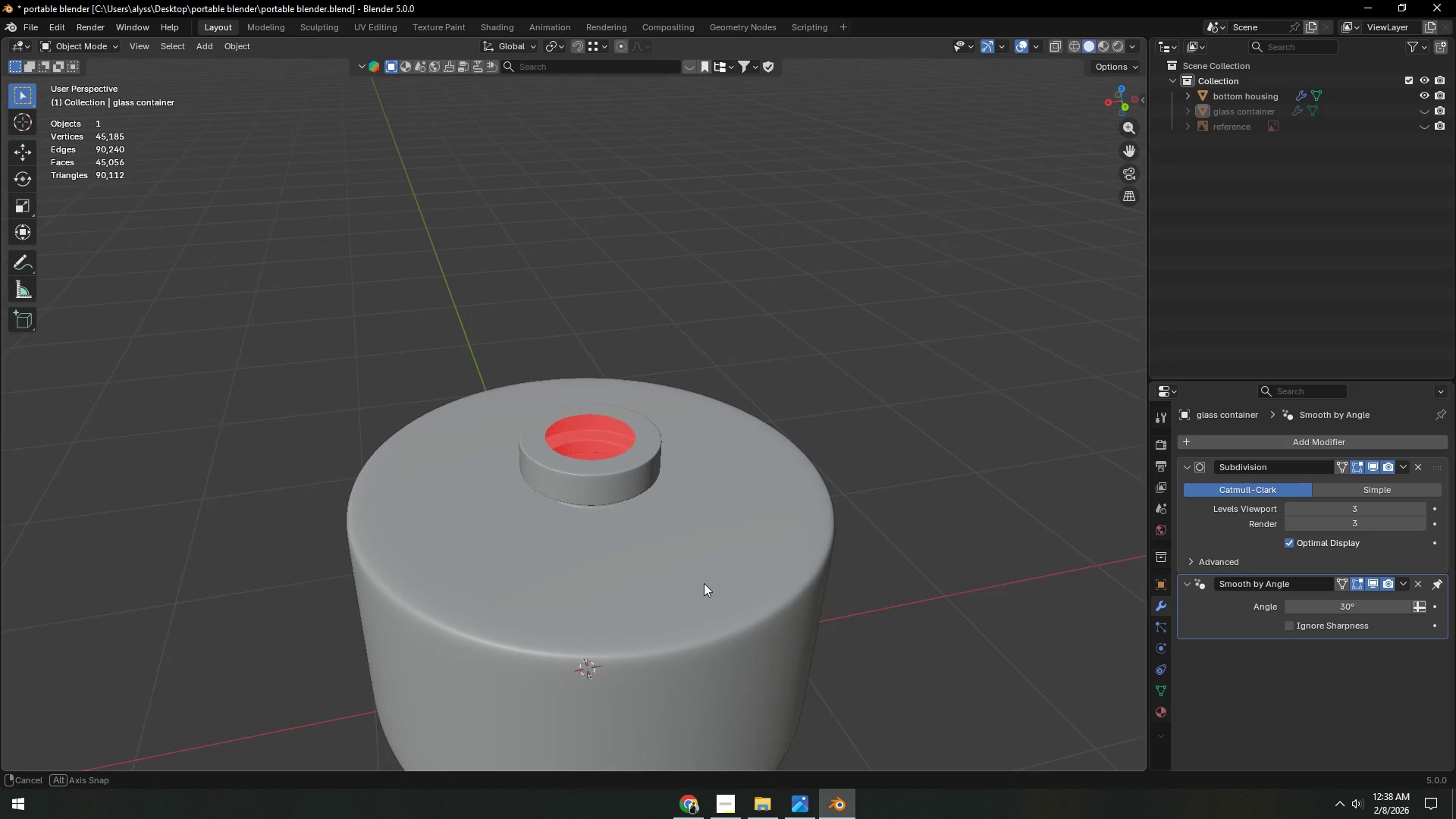 
key(Tab)
 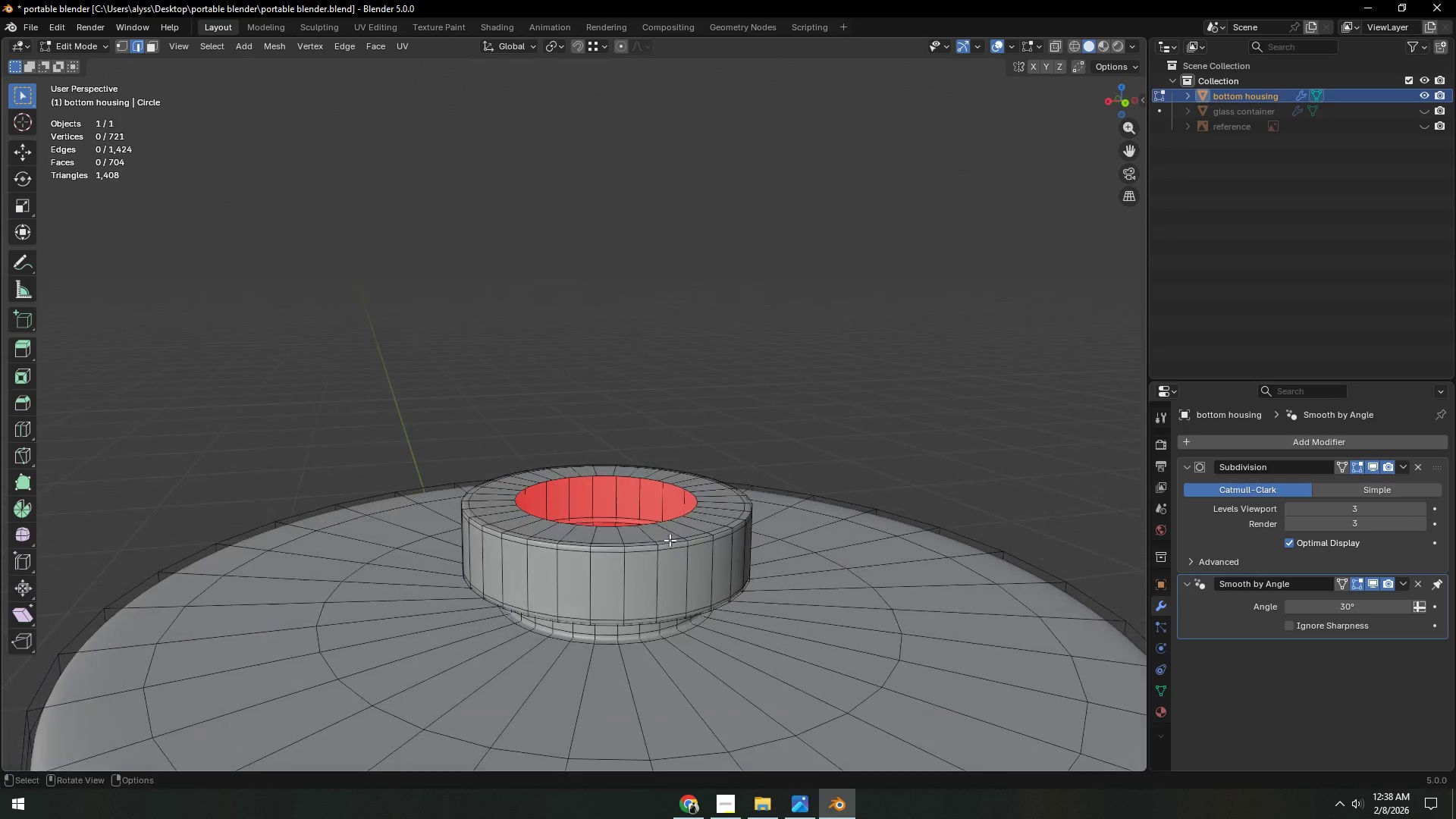 
scroll: coordinate [704, 583], scroll_direction: up, amount: 4.0
 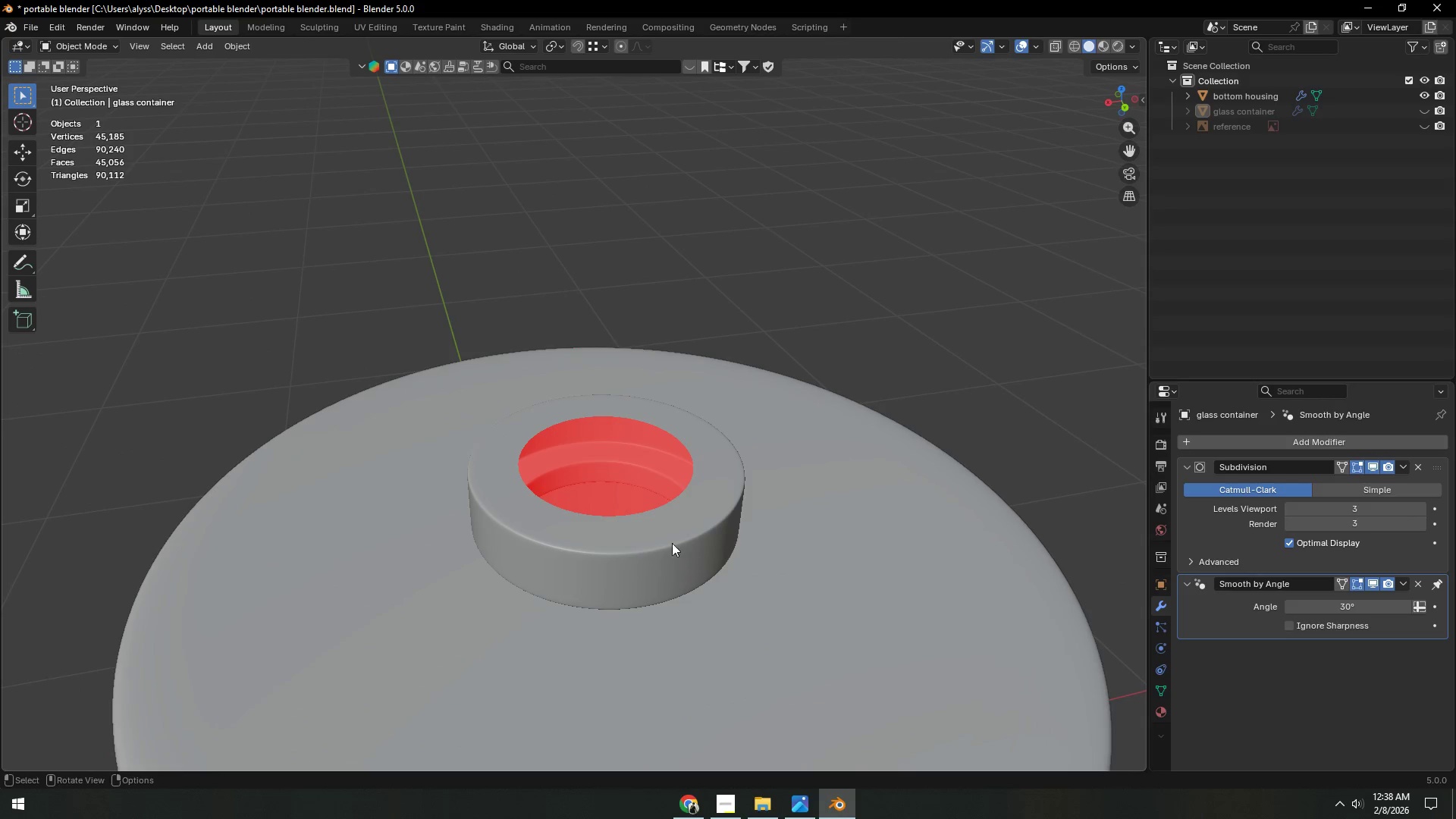 
key(4)
 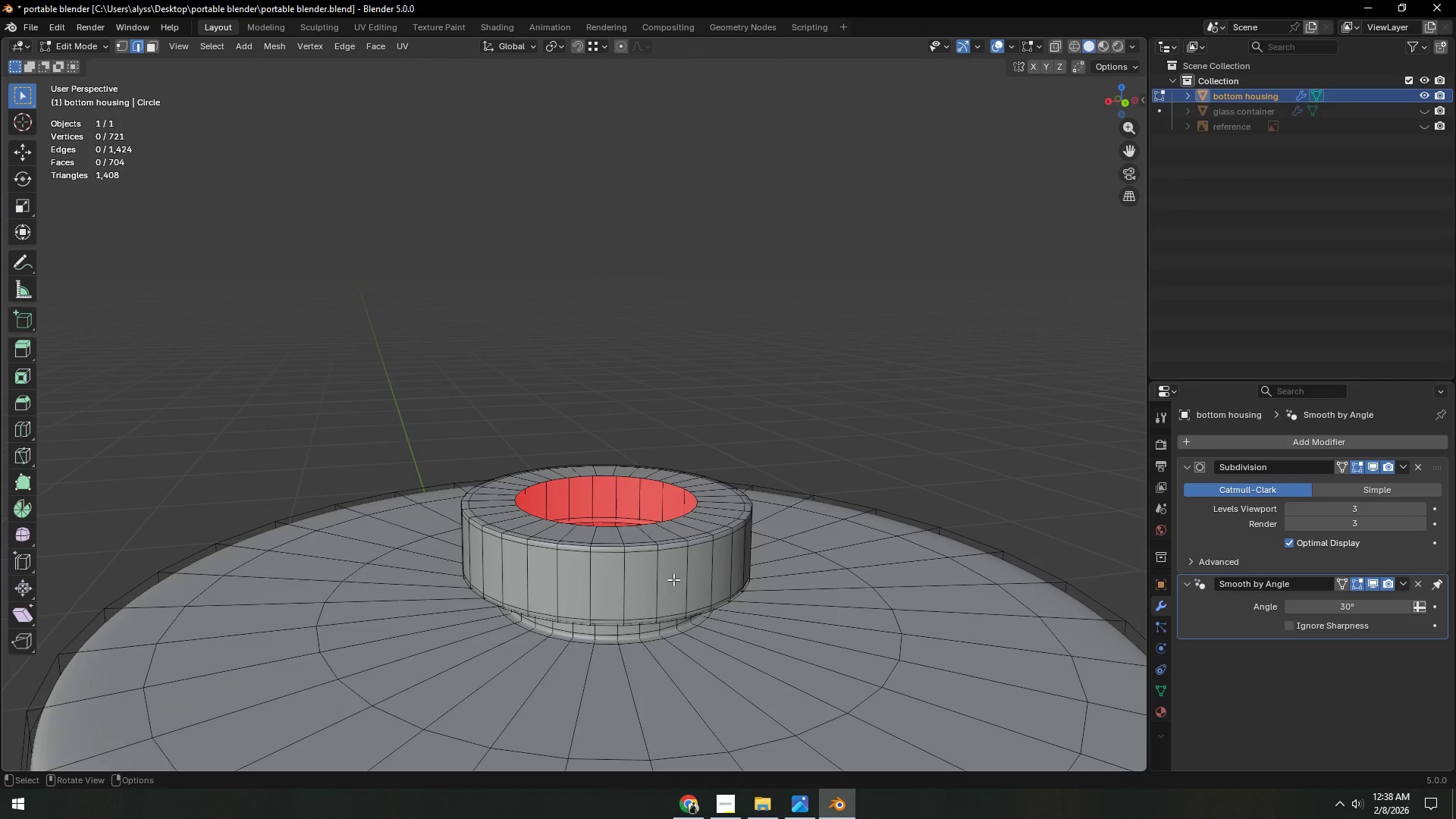 
hold_key(key=AltLeft, duration=0.53)
left_click([674, 579])
 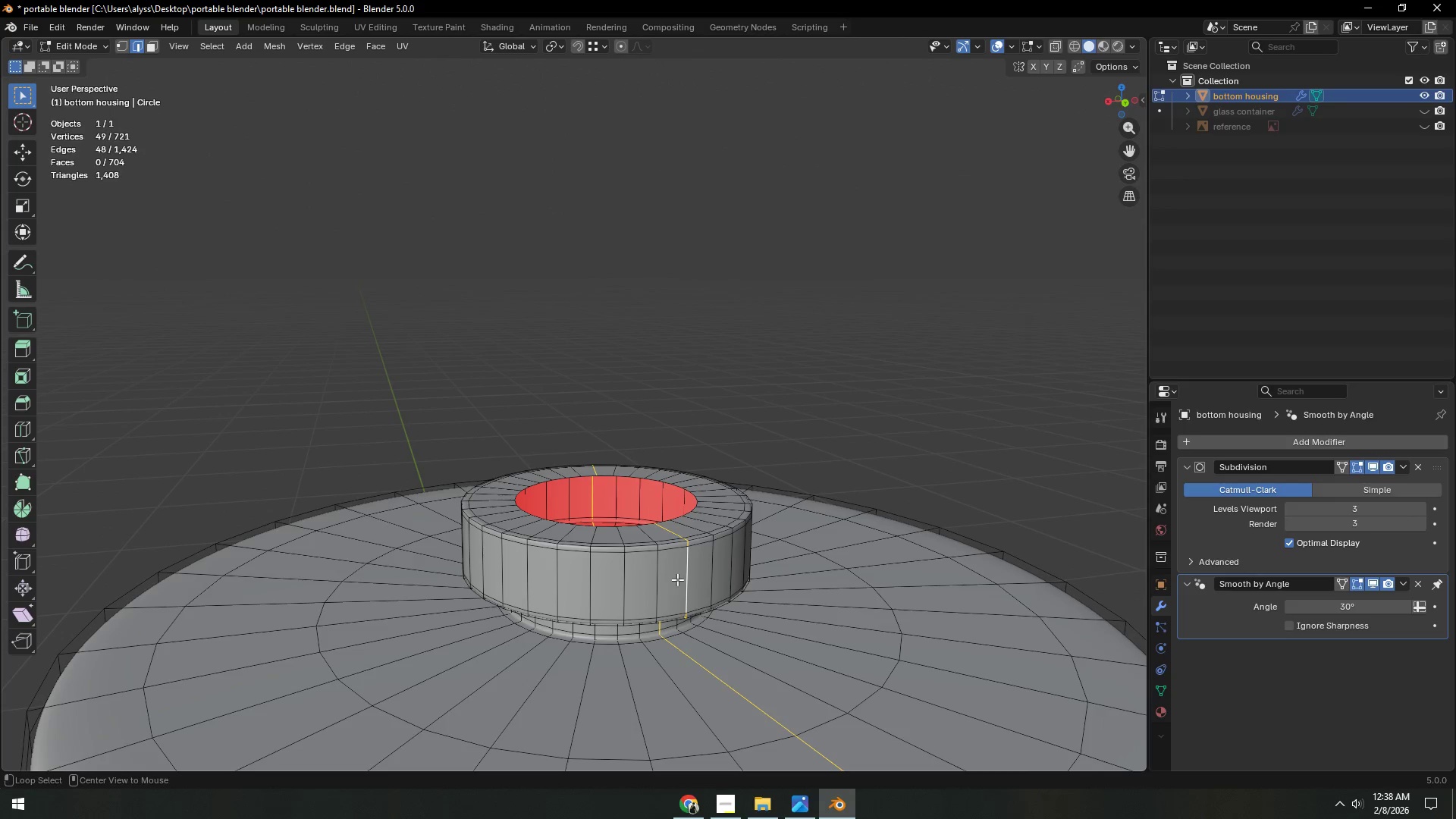 
key(3)
 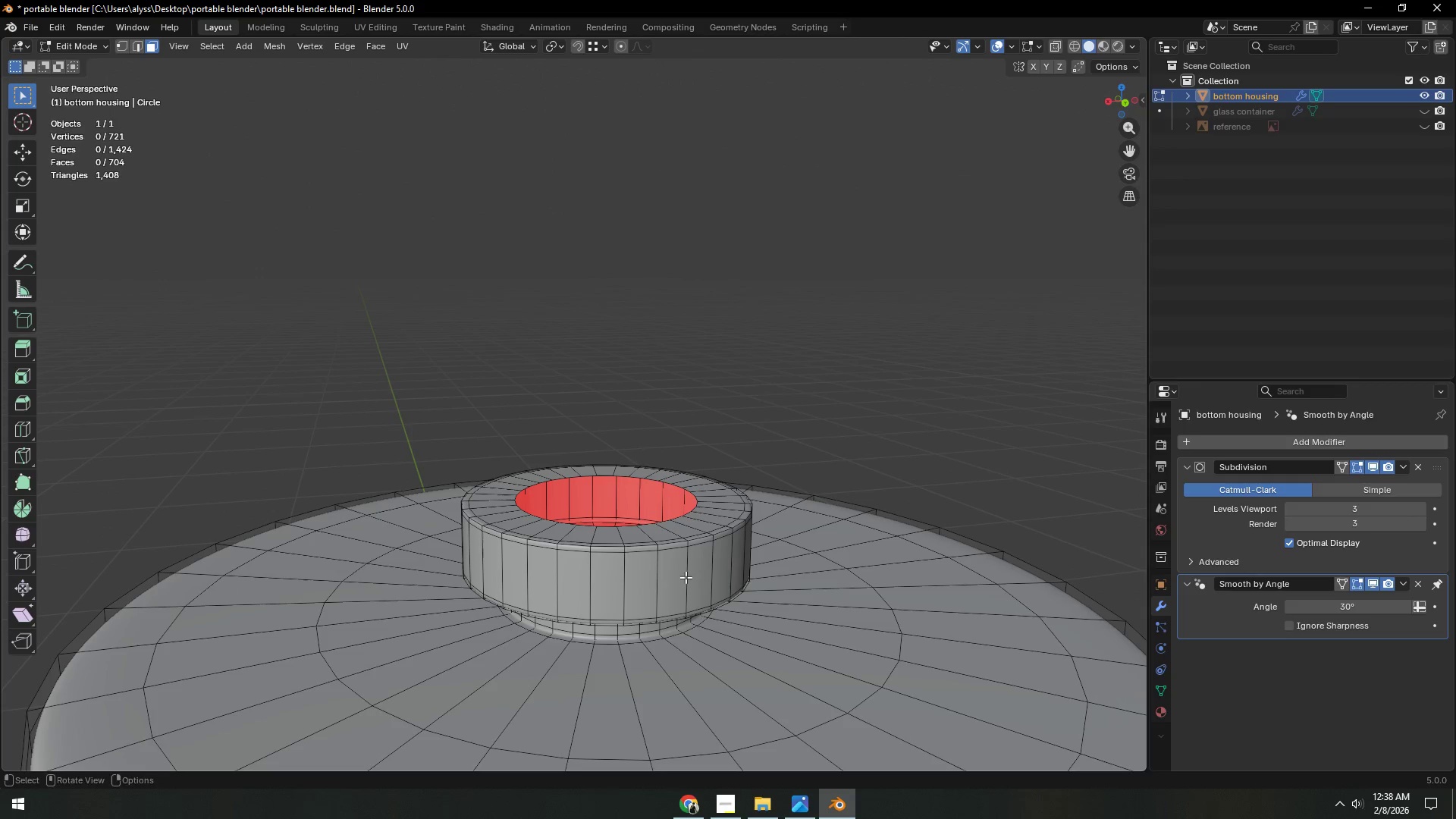 
hold_key(key=AltLeft, duration=0.42)
left_click([686, 577])
 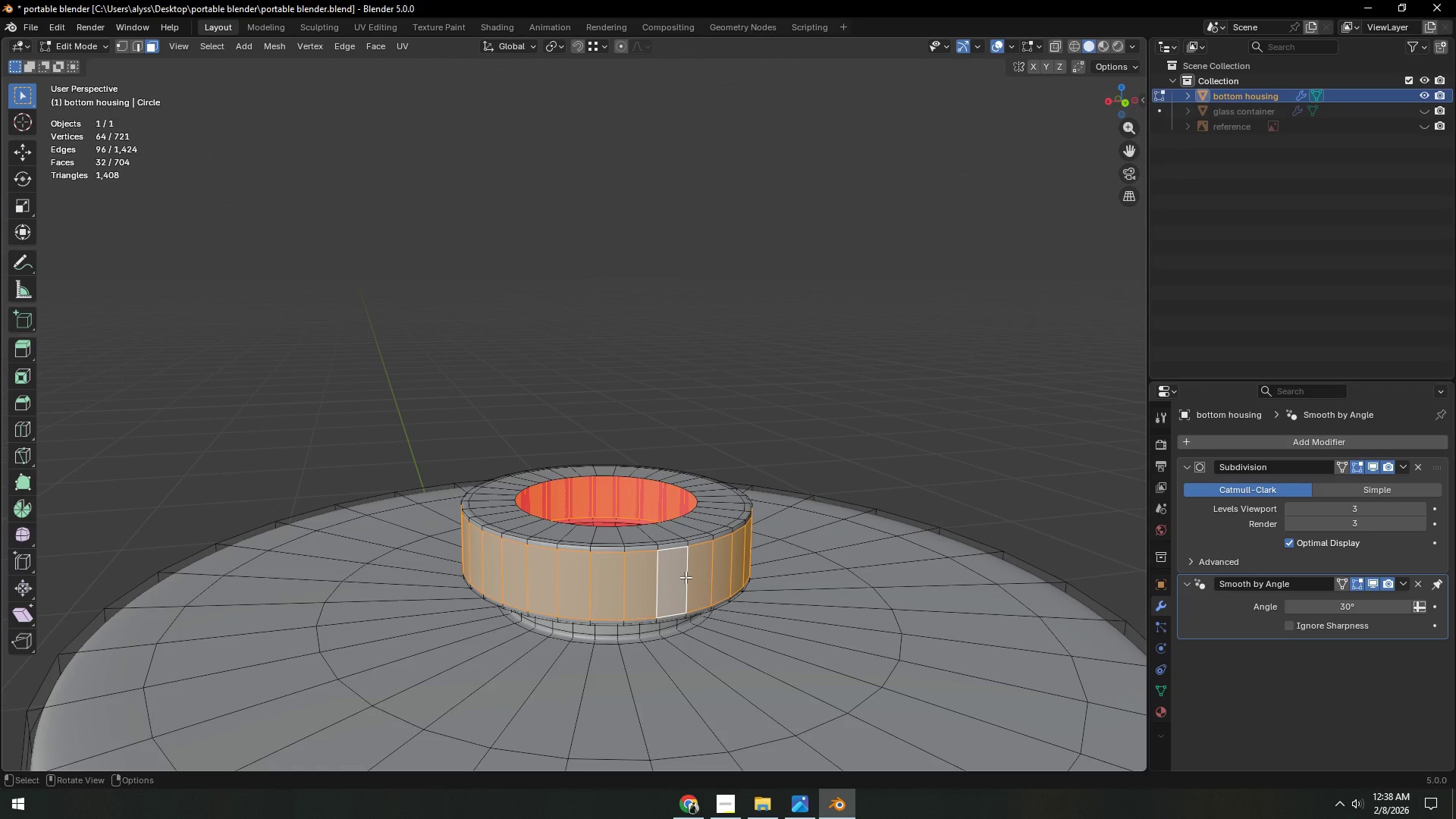 
 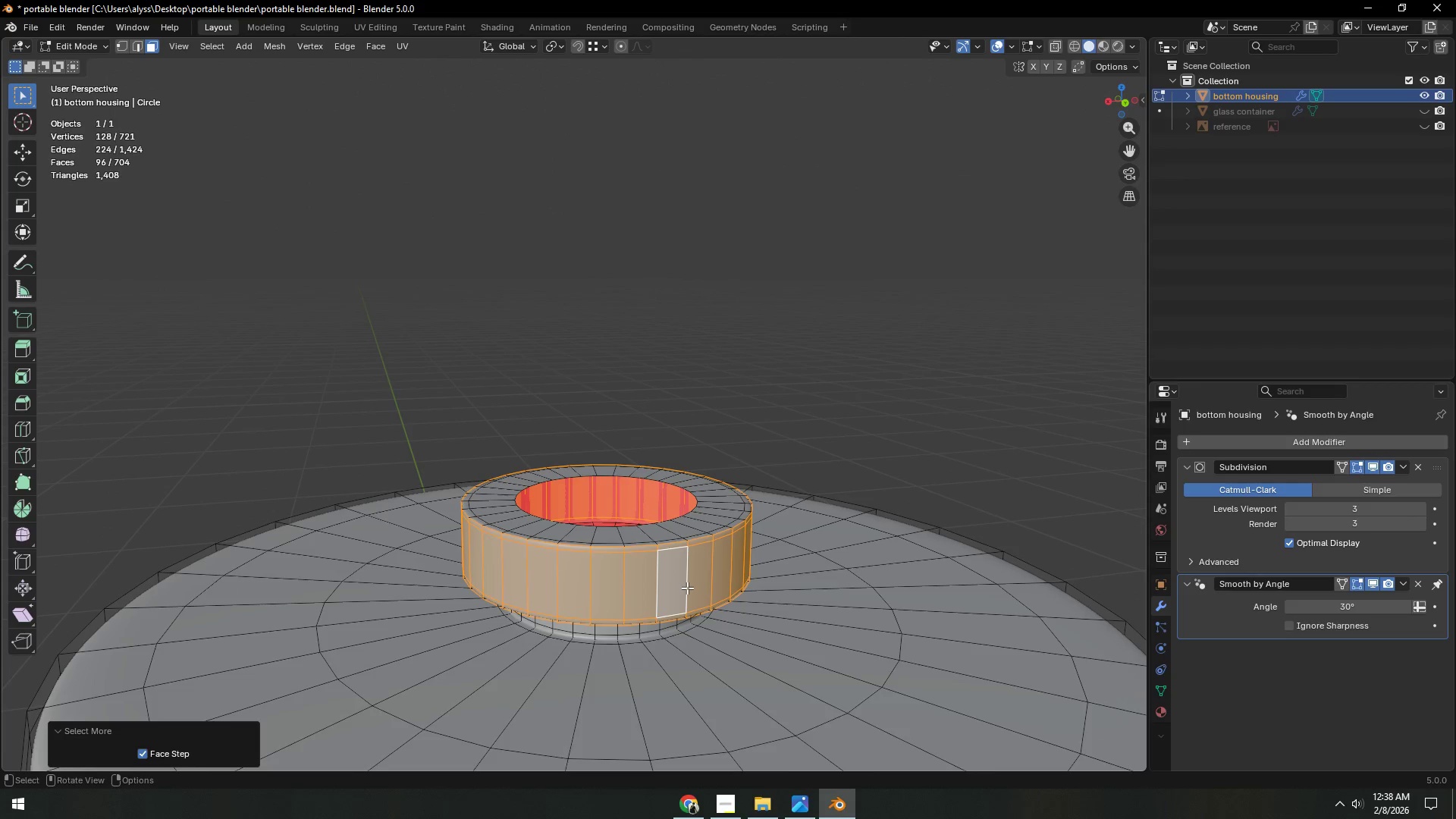 
scroll: coordinate [688, 590], scroll_direction: up, amount: 2.0
 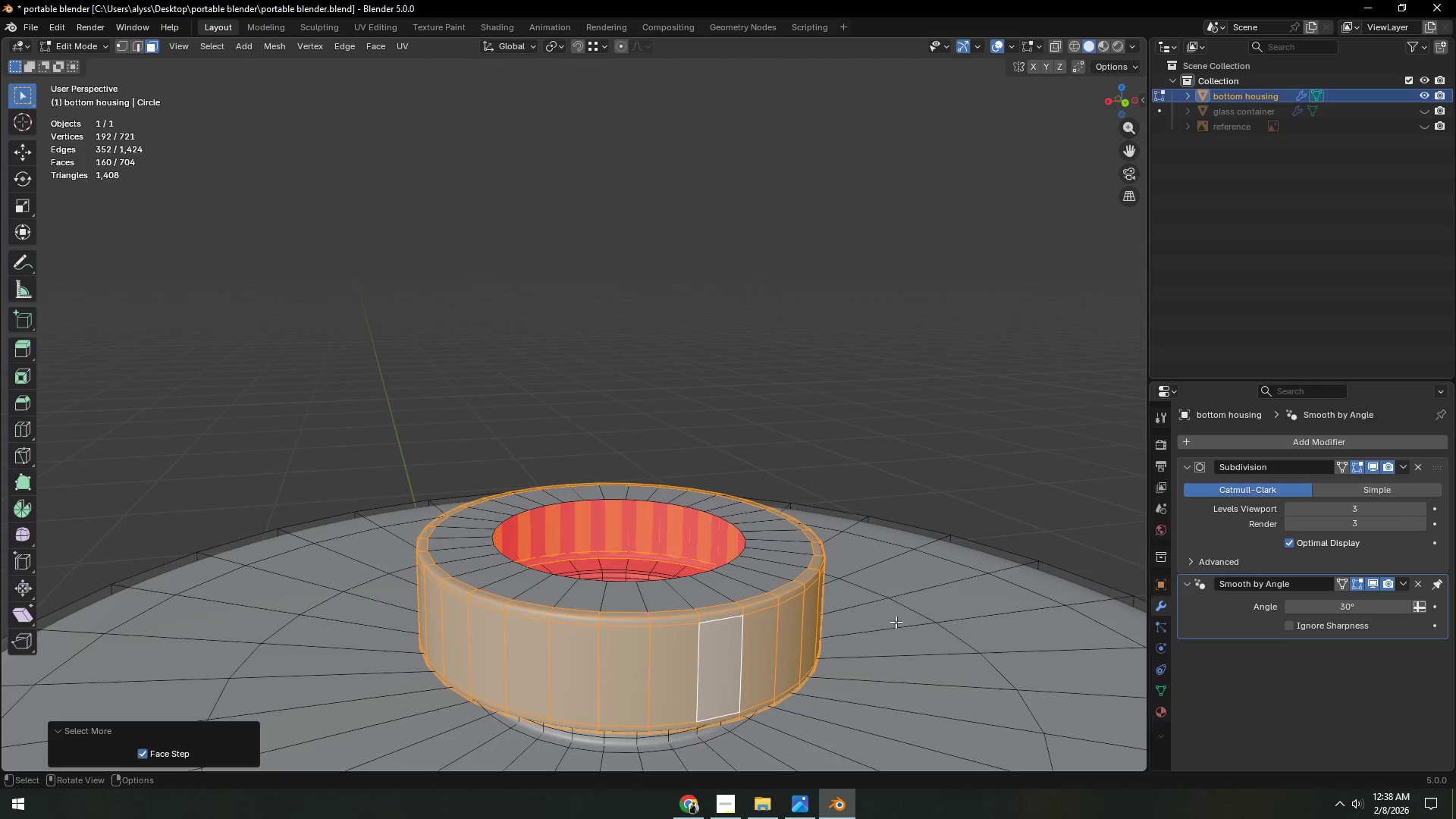 
type(sZ)
 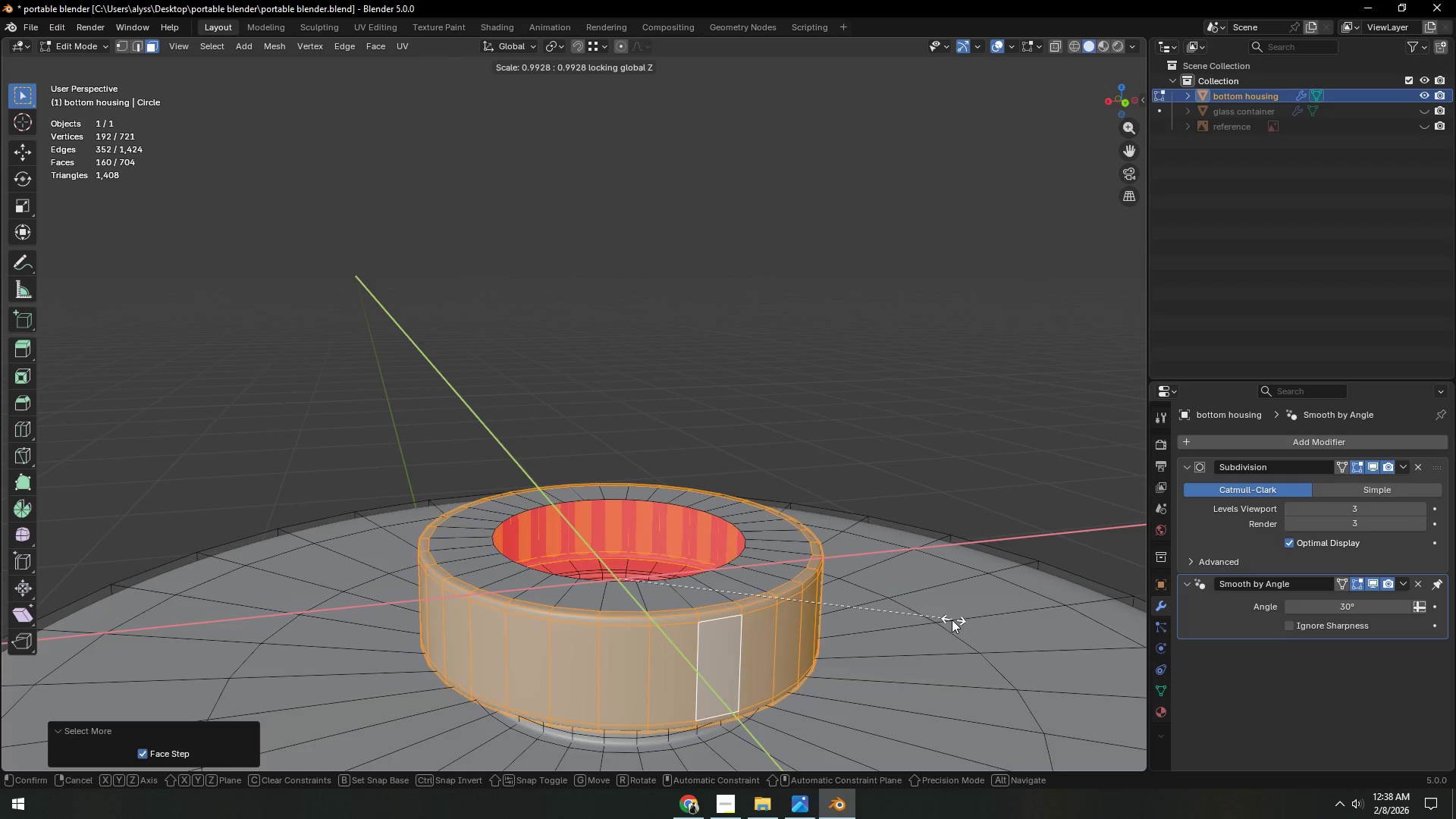 
wait(7.03)
 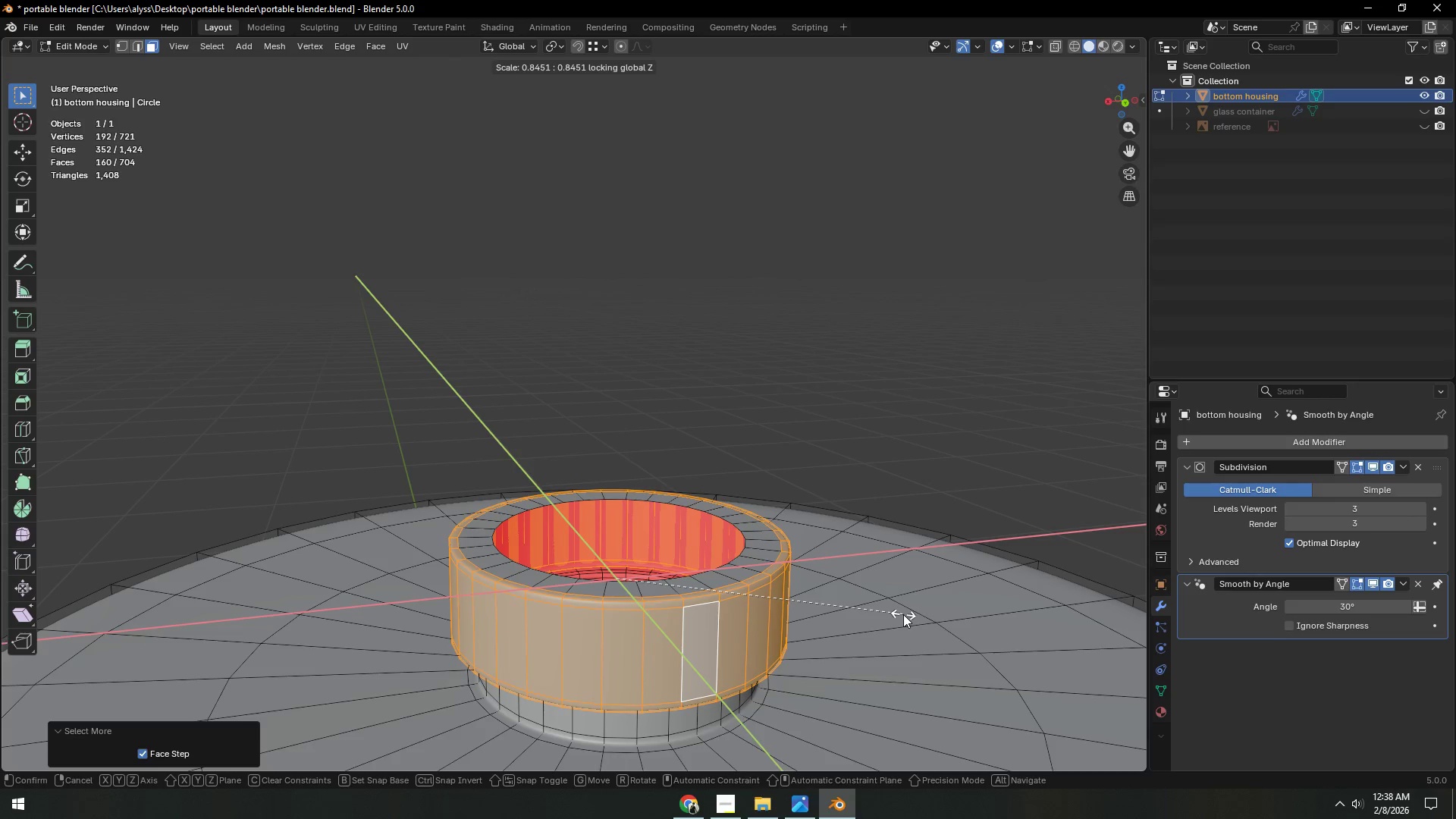 
left_click([890, 617])
 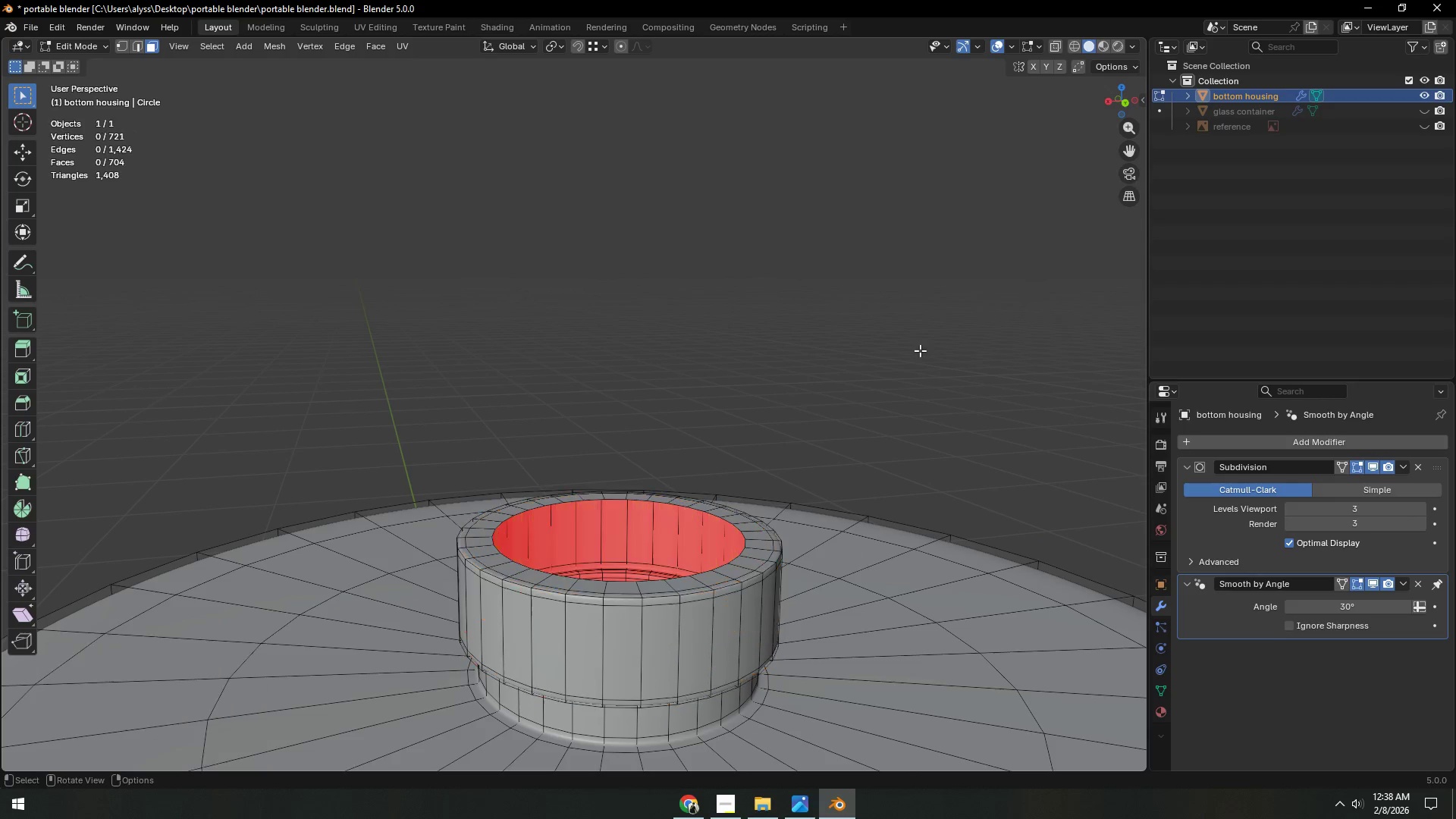 
scroll: coordinate [920, 350], scroll_direction: down, amount: 2.0
 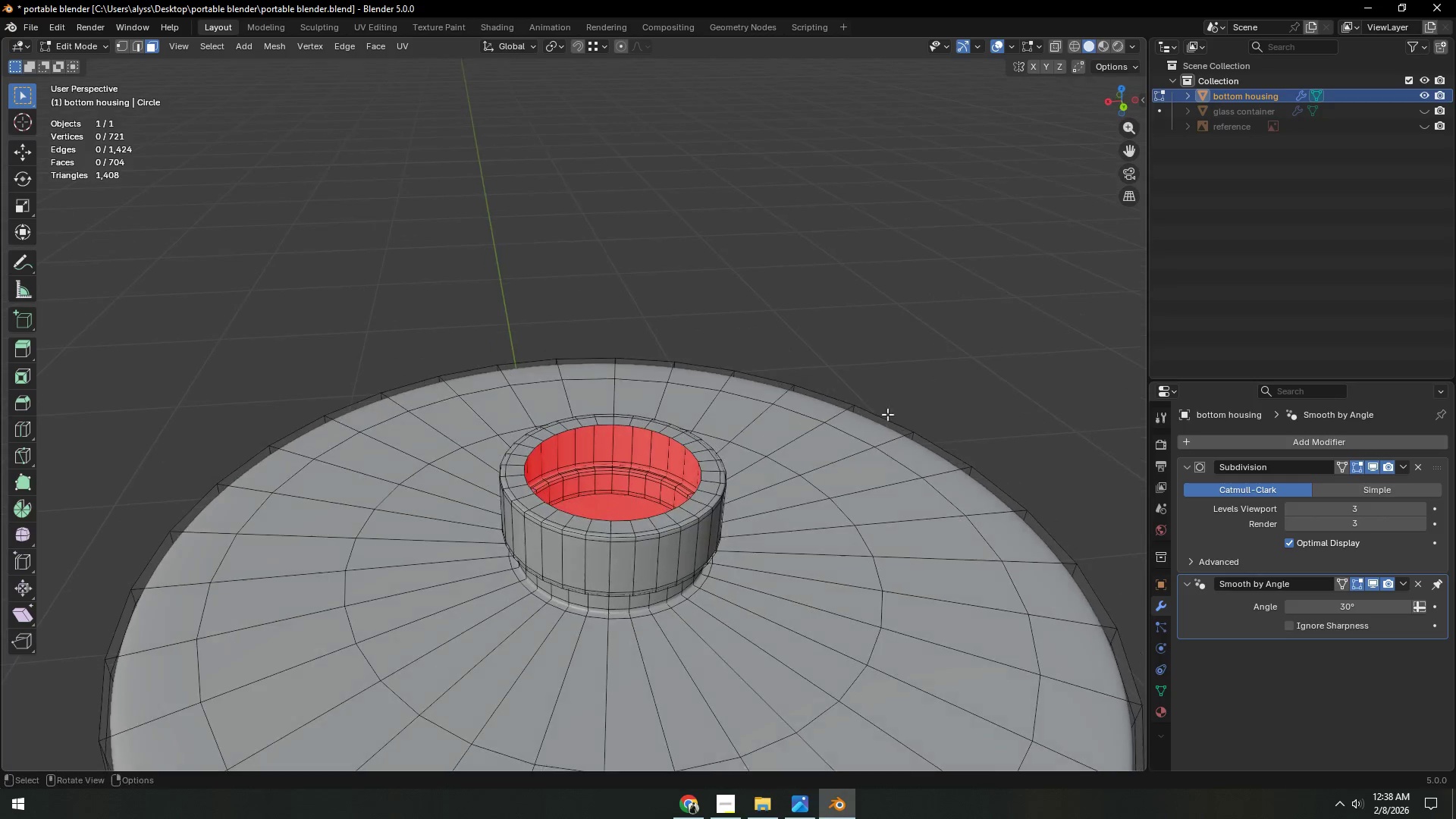 
hold_key(key=AltLeft, duration=1.05)
 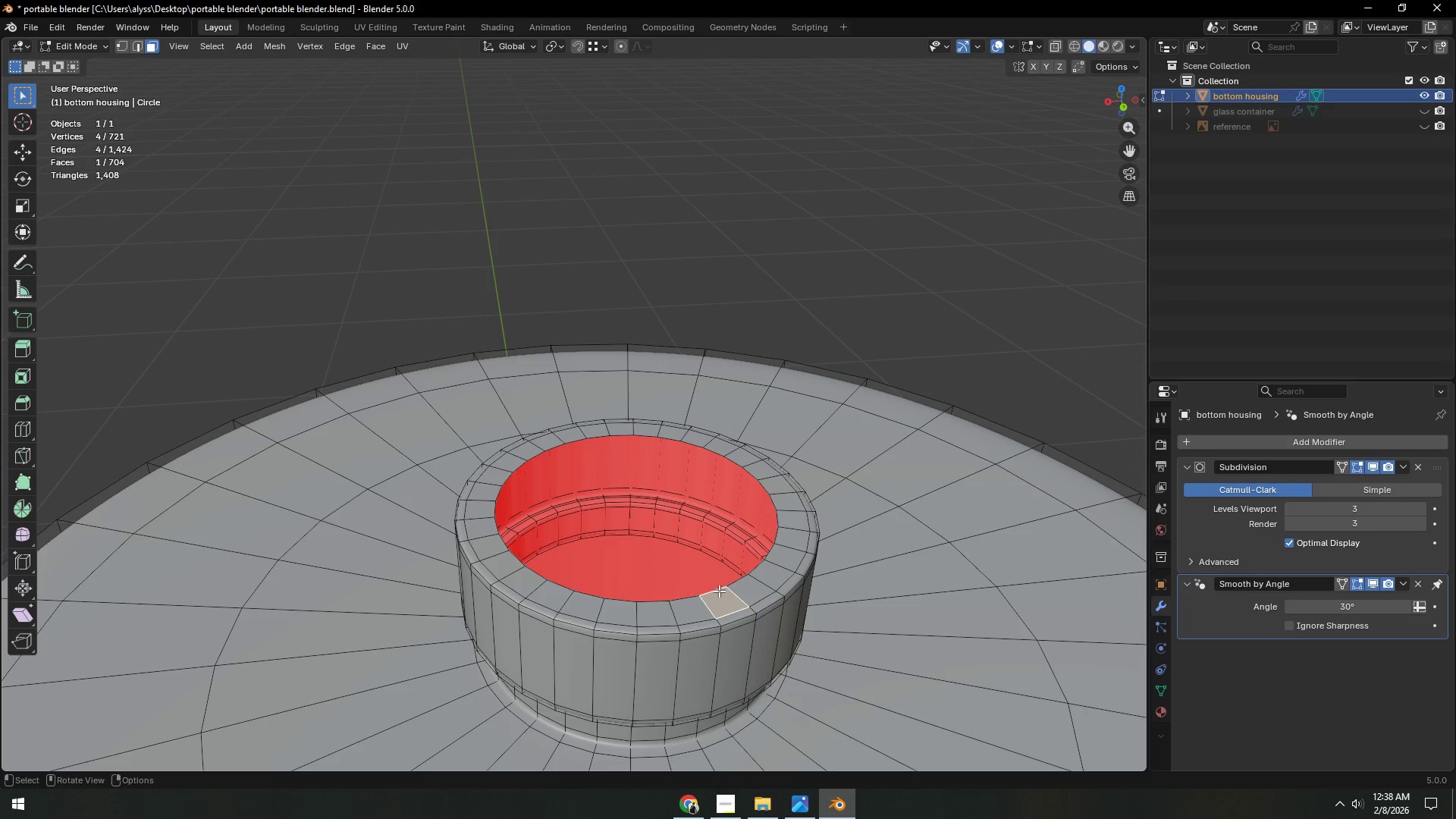 
scroll: coordinate [723, 560], scroll_direction: up, amount: 3.0
 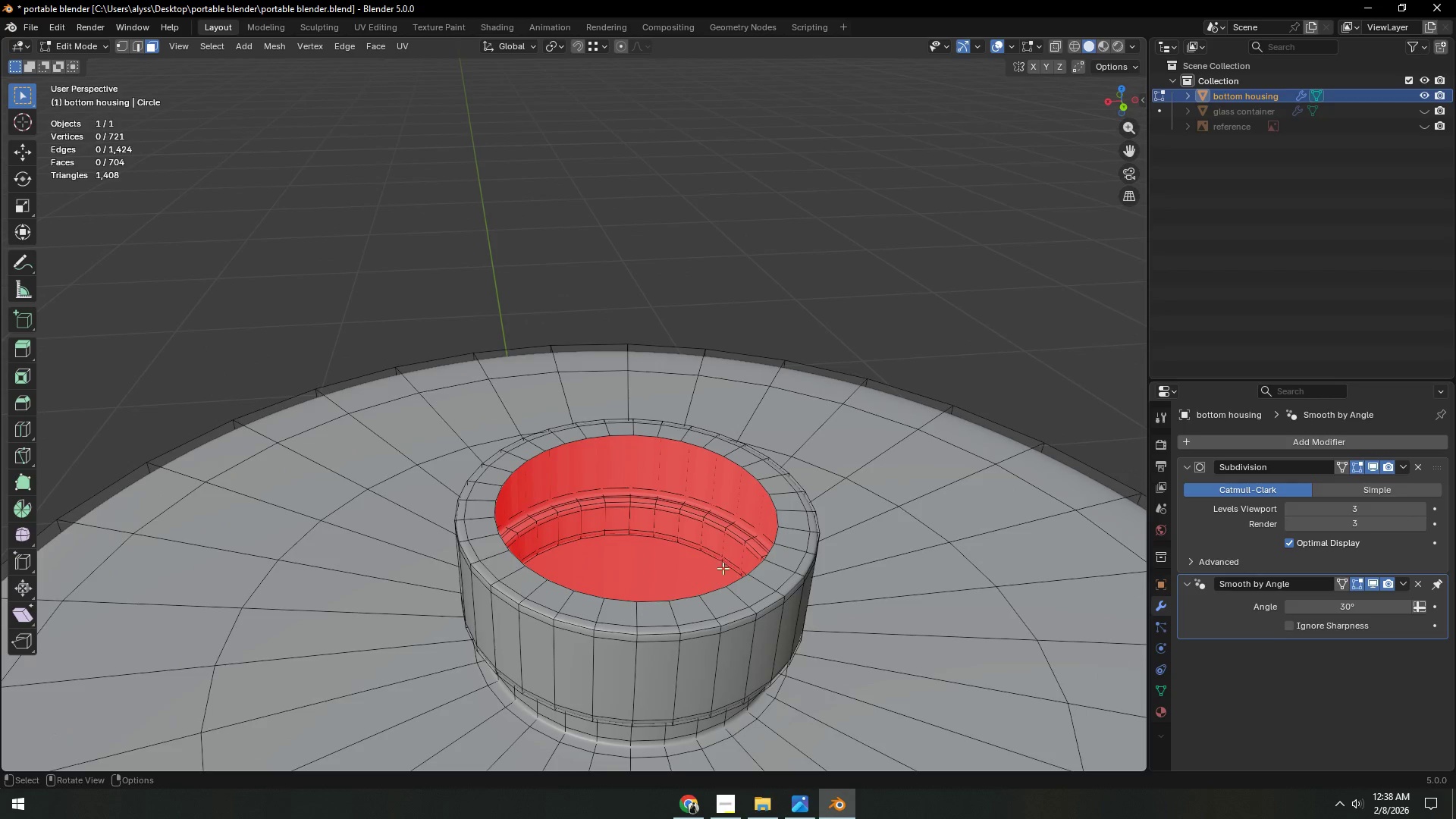 
left_click([718, 585])
 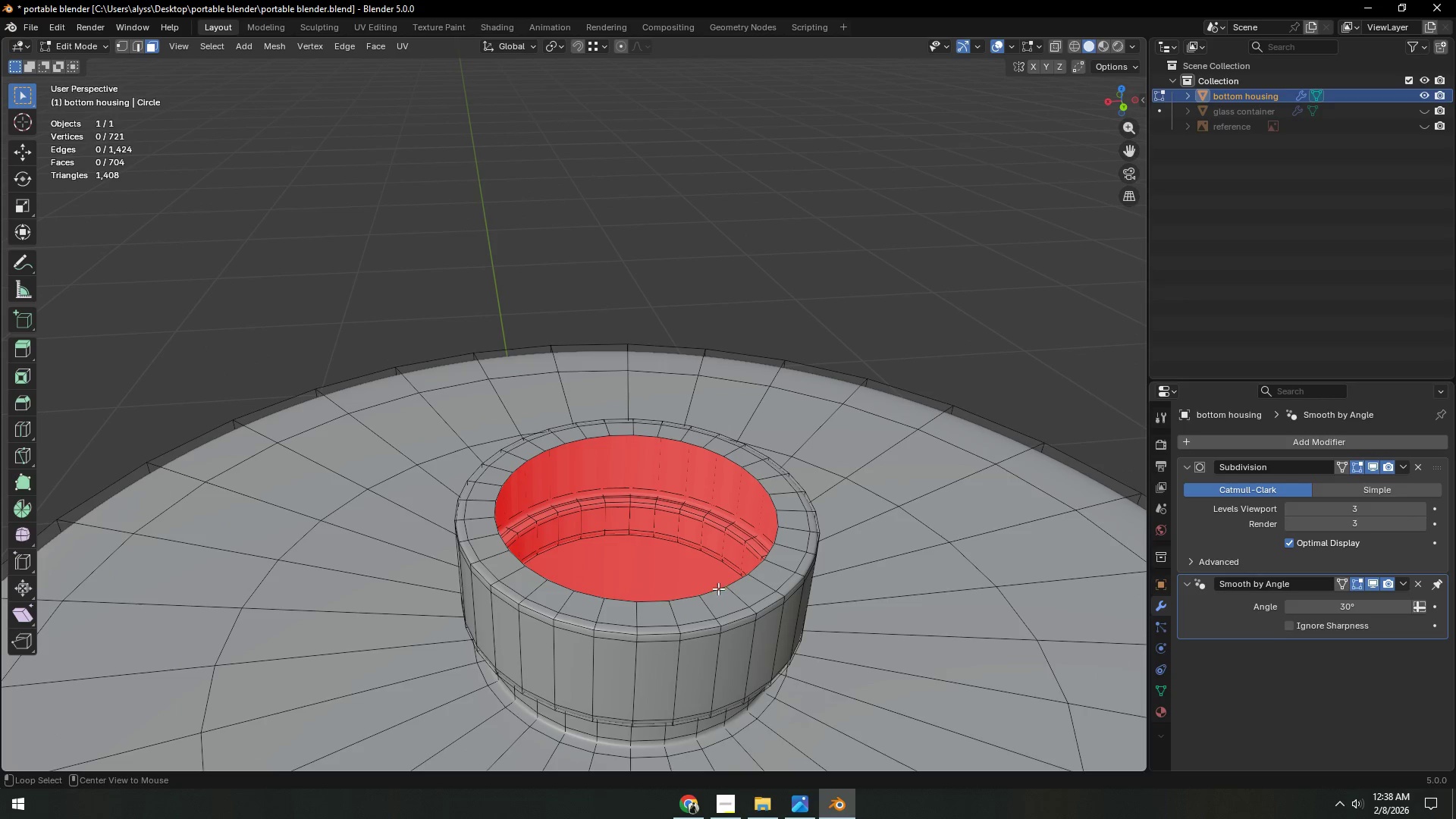 
double_click([718, 591])
 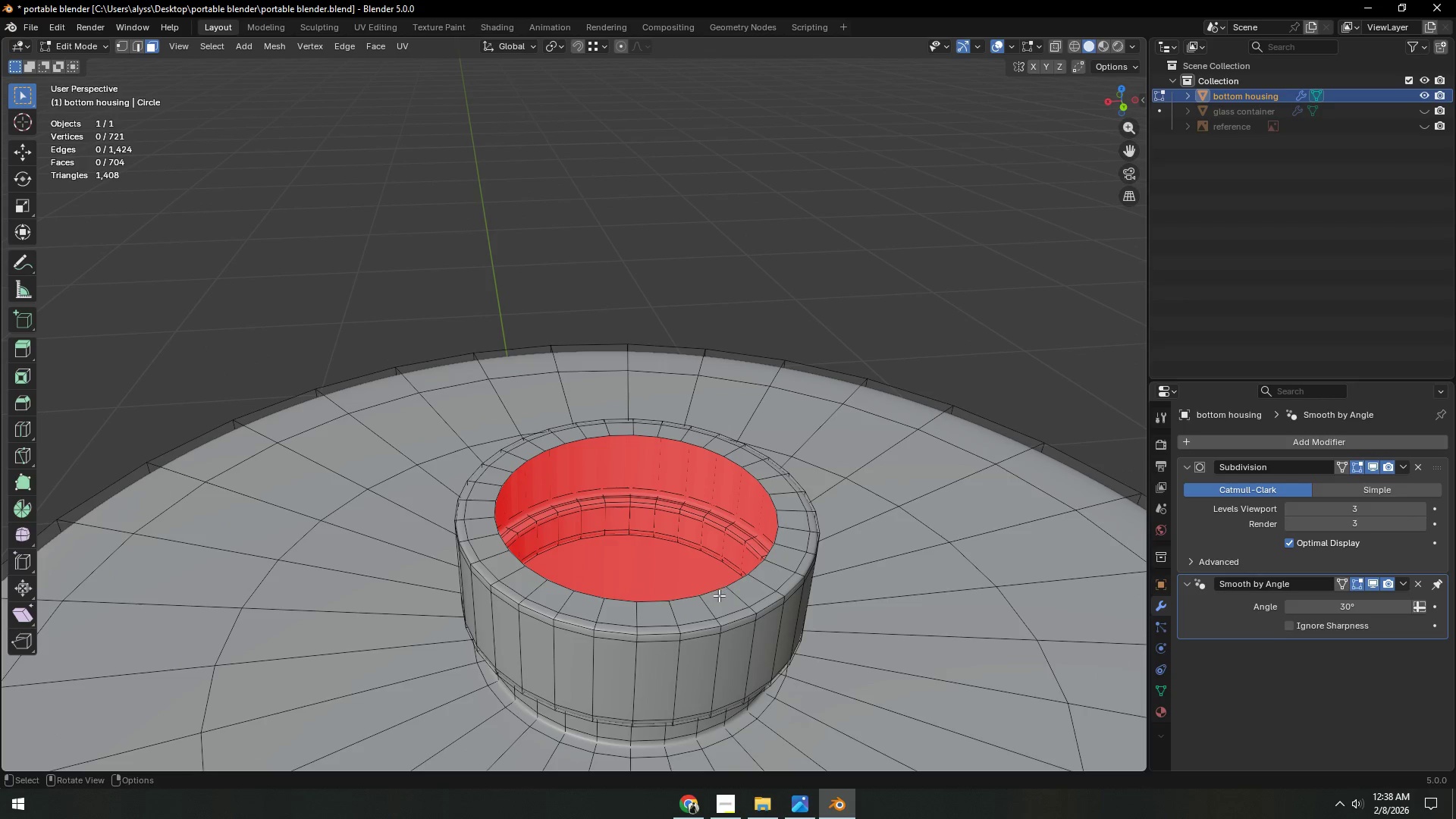 
left_click([719, 595])
 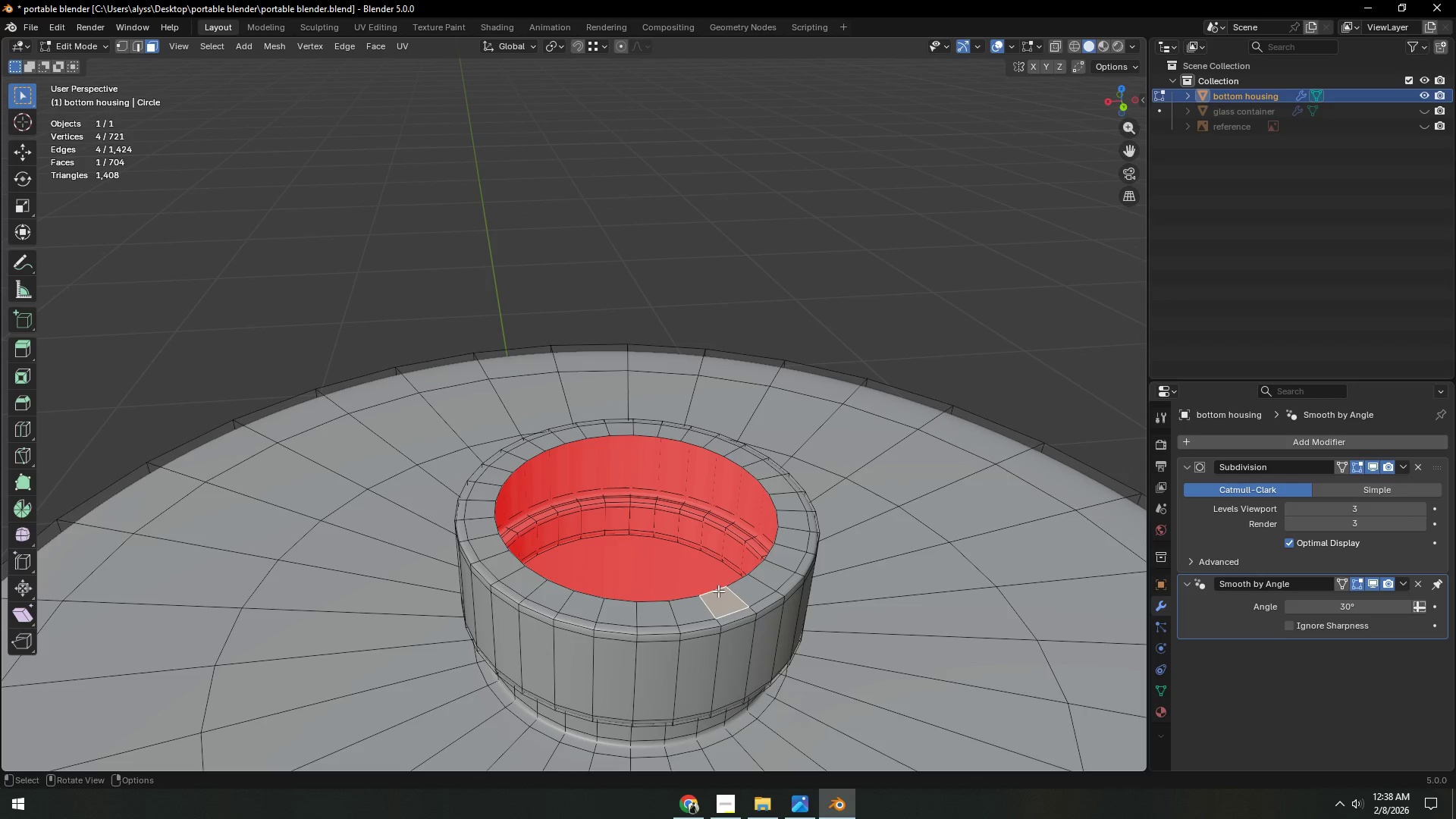 
key(2)
 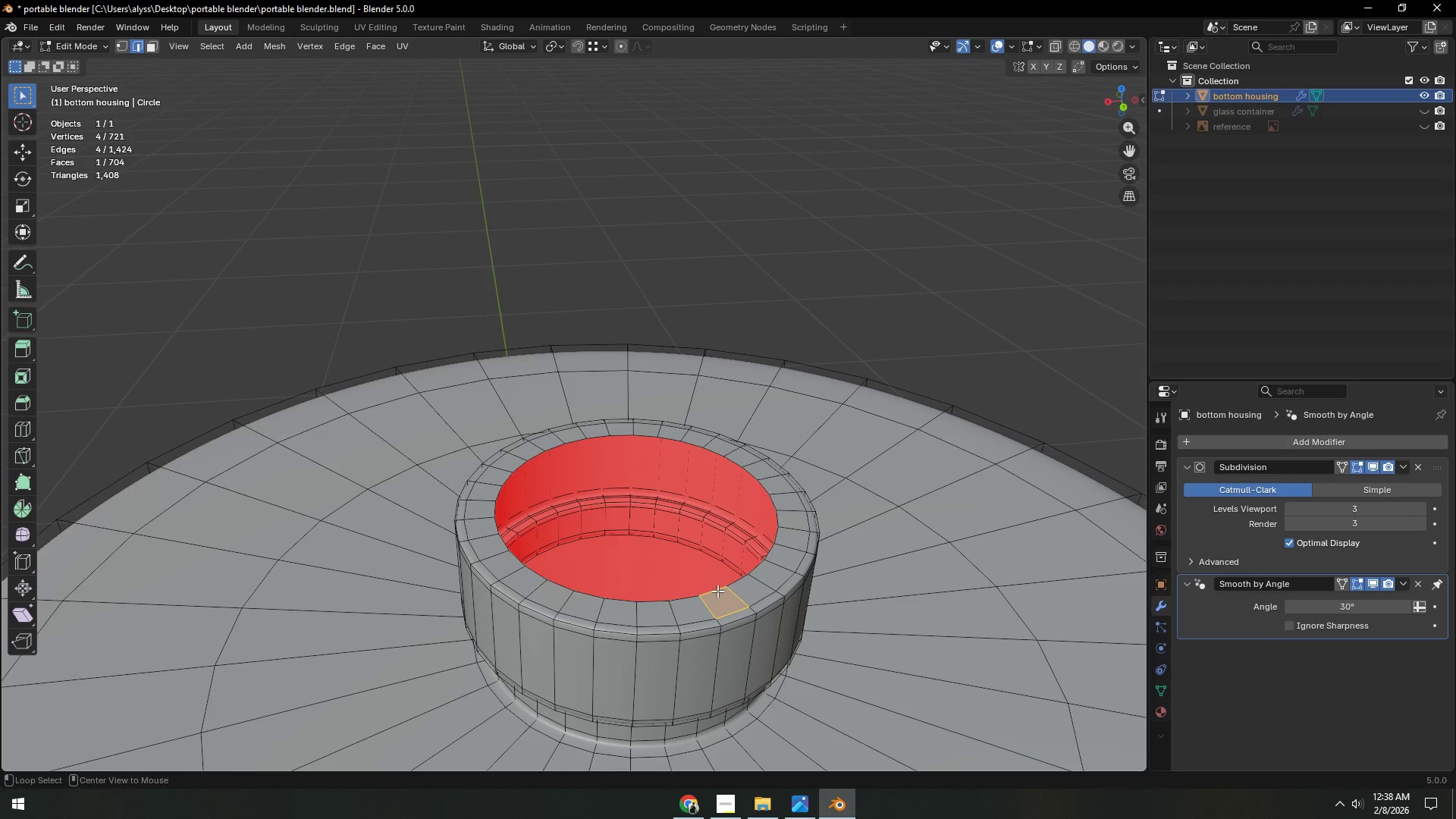 
hold_key(key=AltLeft, duration=0.33)
left_click([717, 591])
 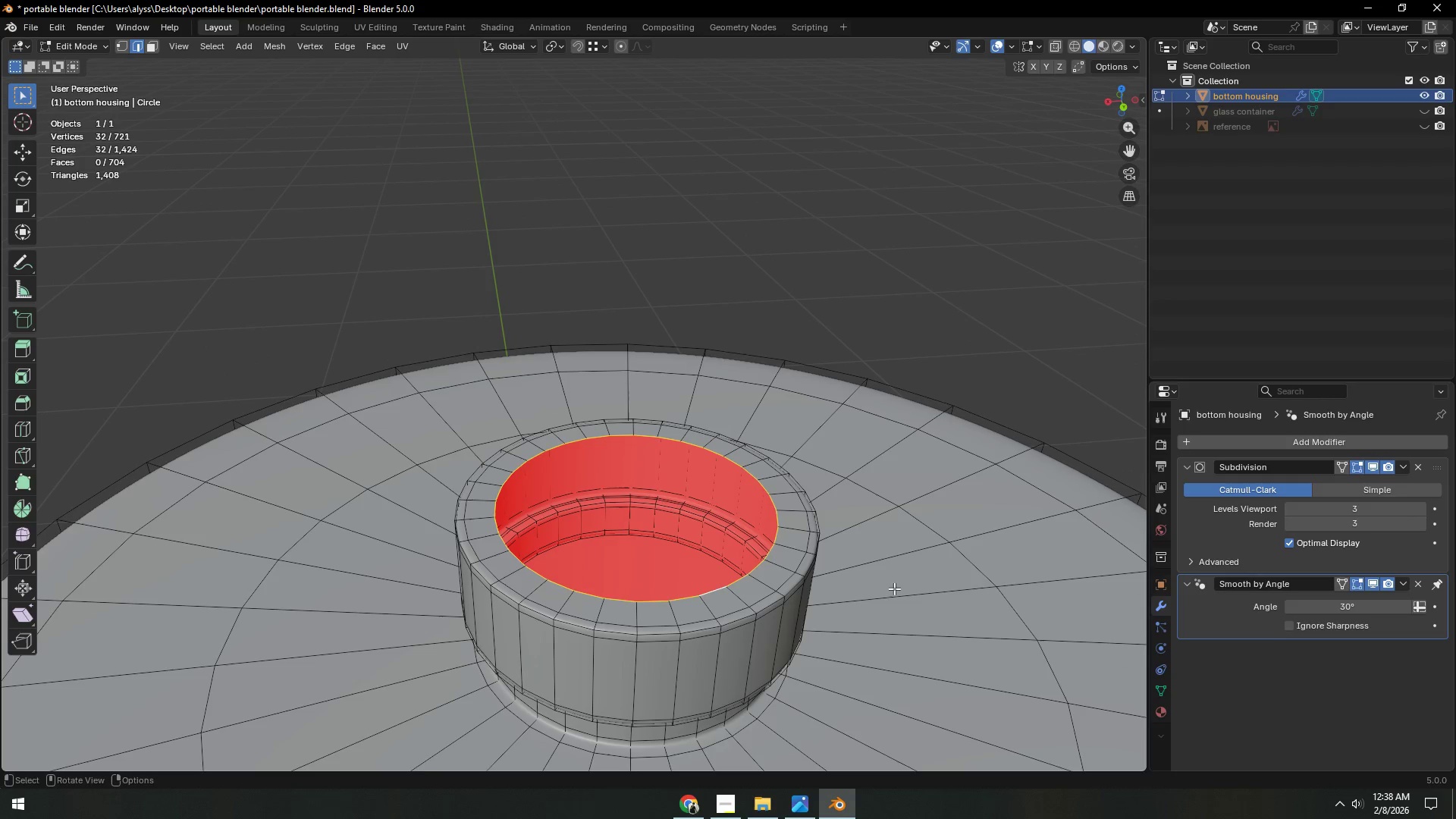 
key(S)
 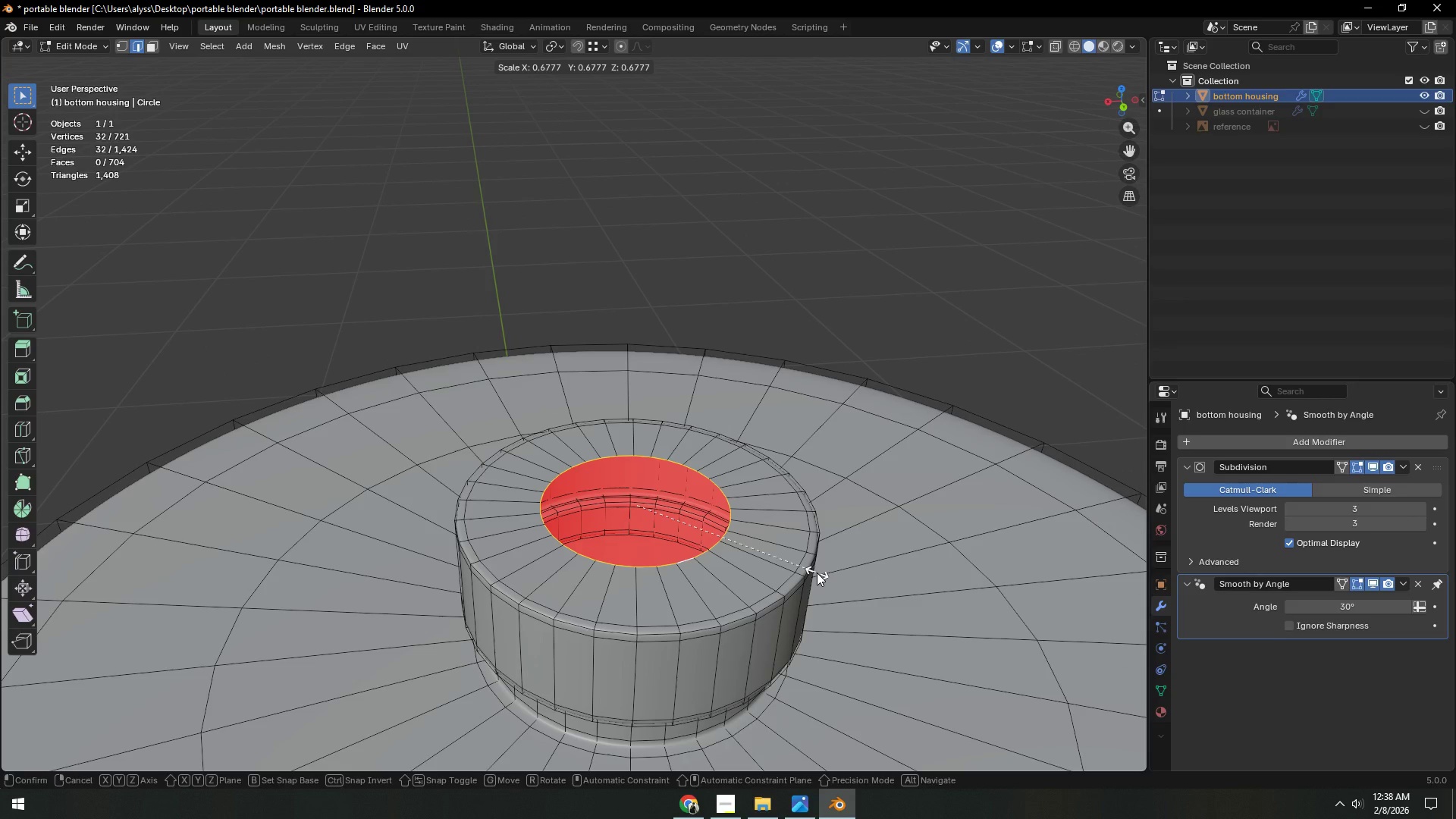 
left_click([817, 573])
 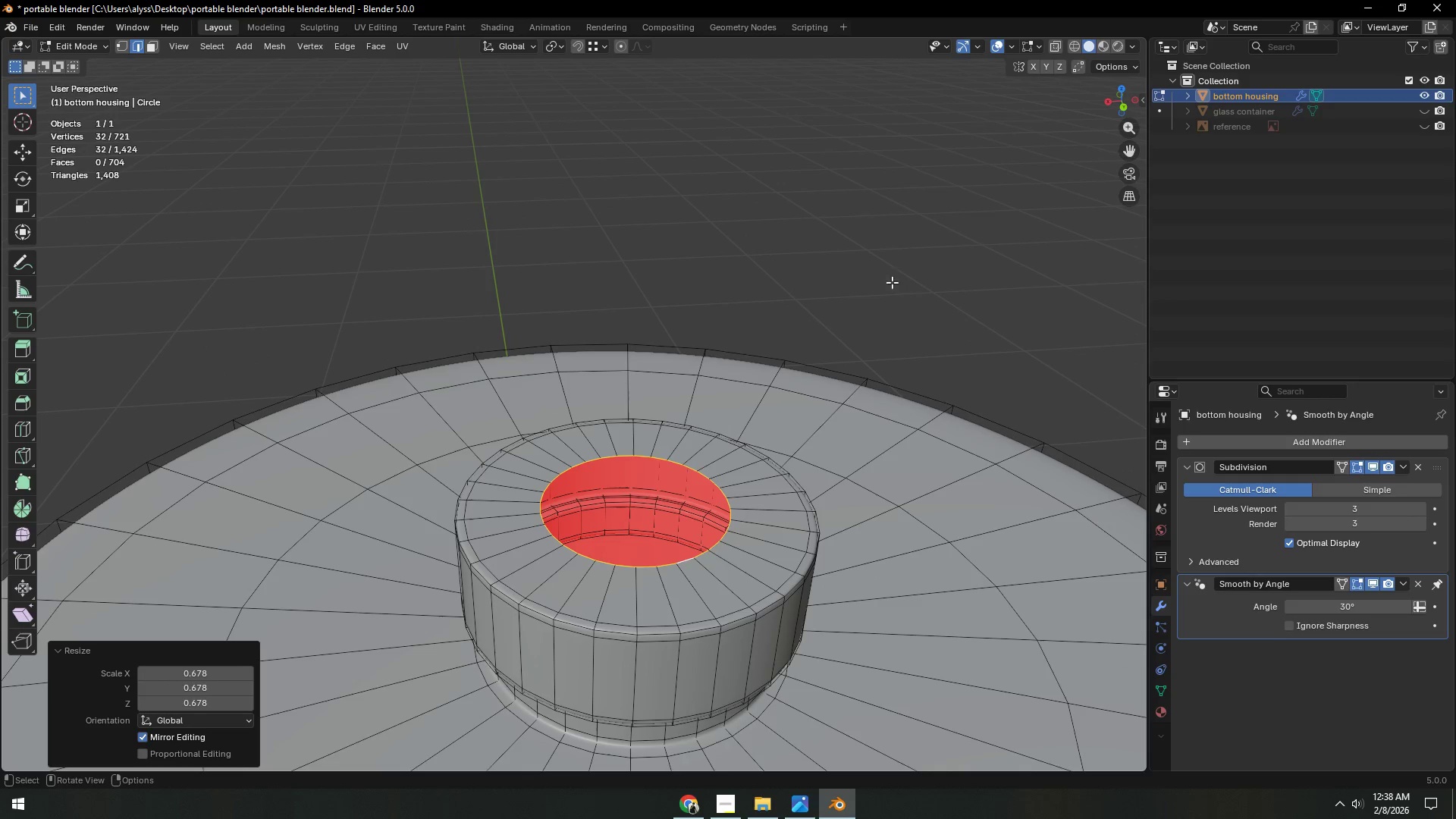 
left_click([901, 244])
 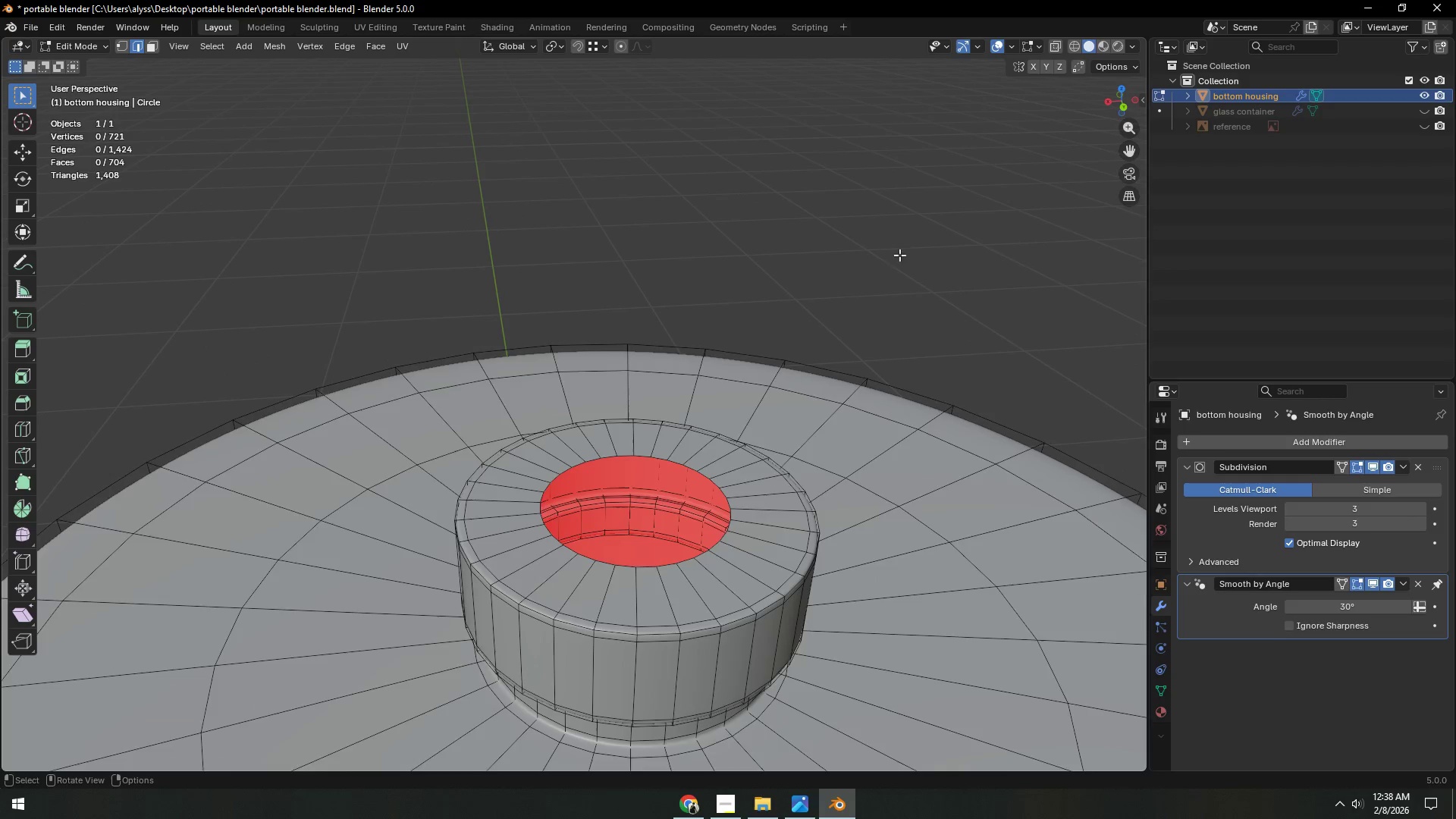 
scroll: coordinate [883, 309], scroll_direction: down, amount: 4.0
 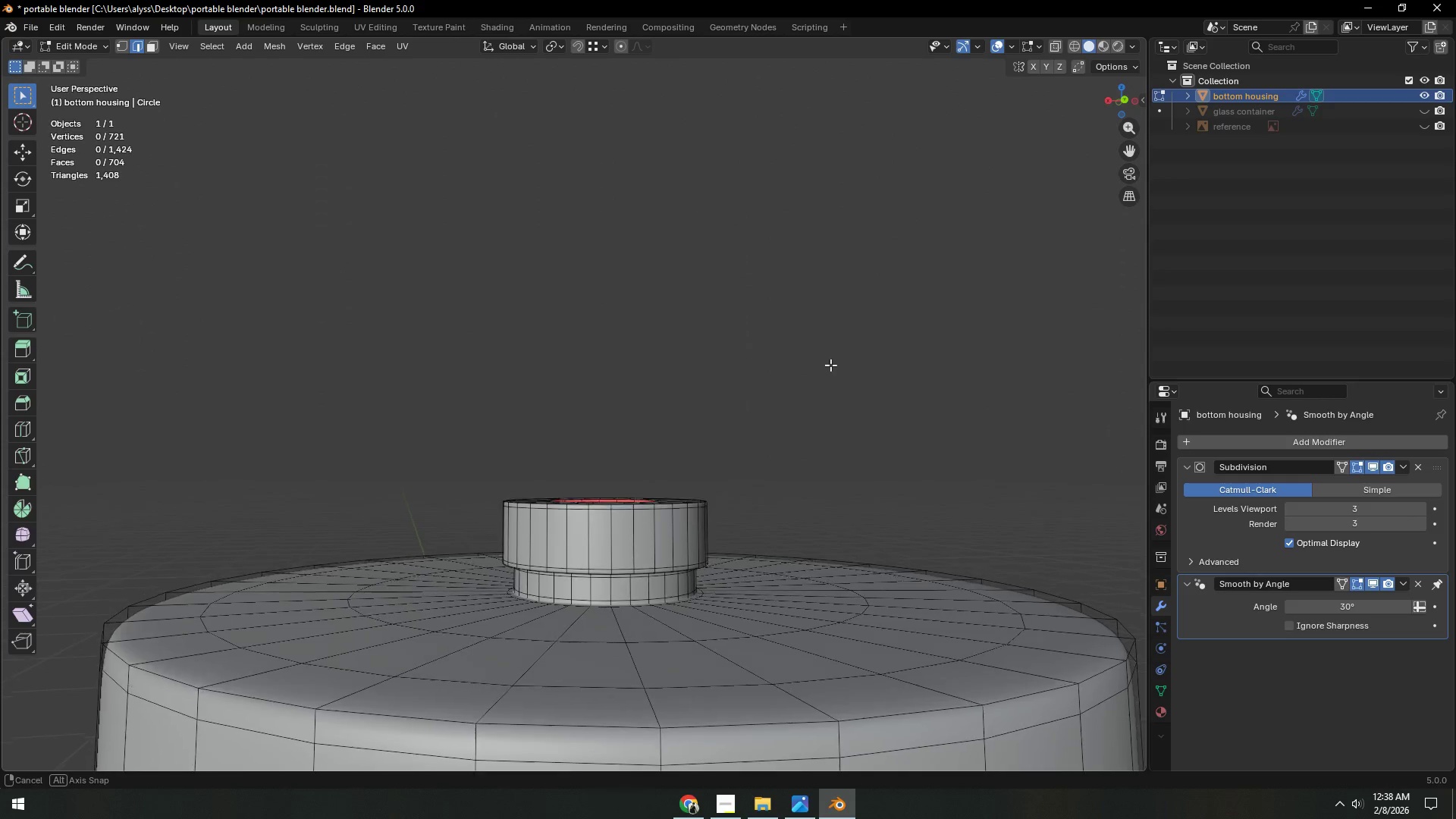 
scroll: coordinate [817, 395], scroll_direction: up, amount: 3.0
 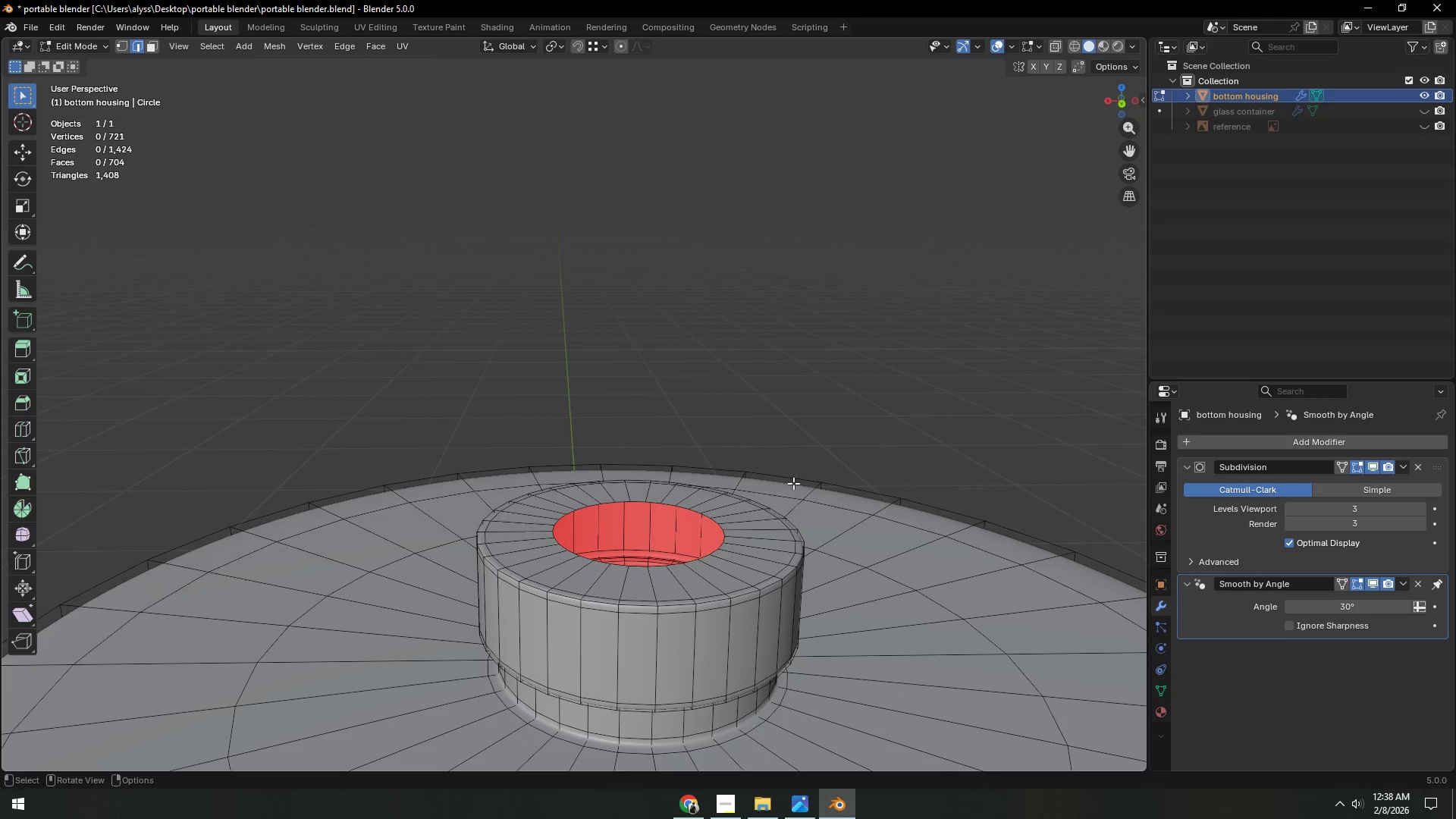 
key(Shift+ShiftLeft)
 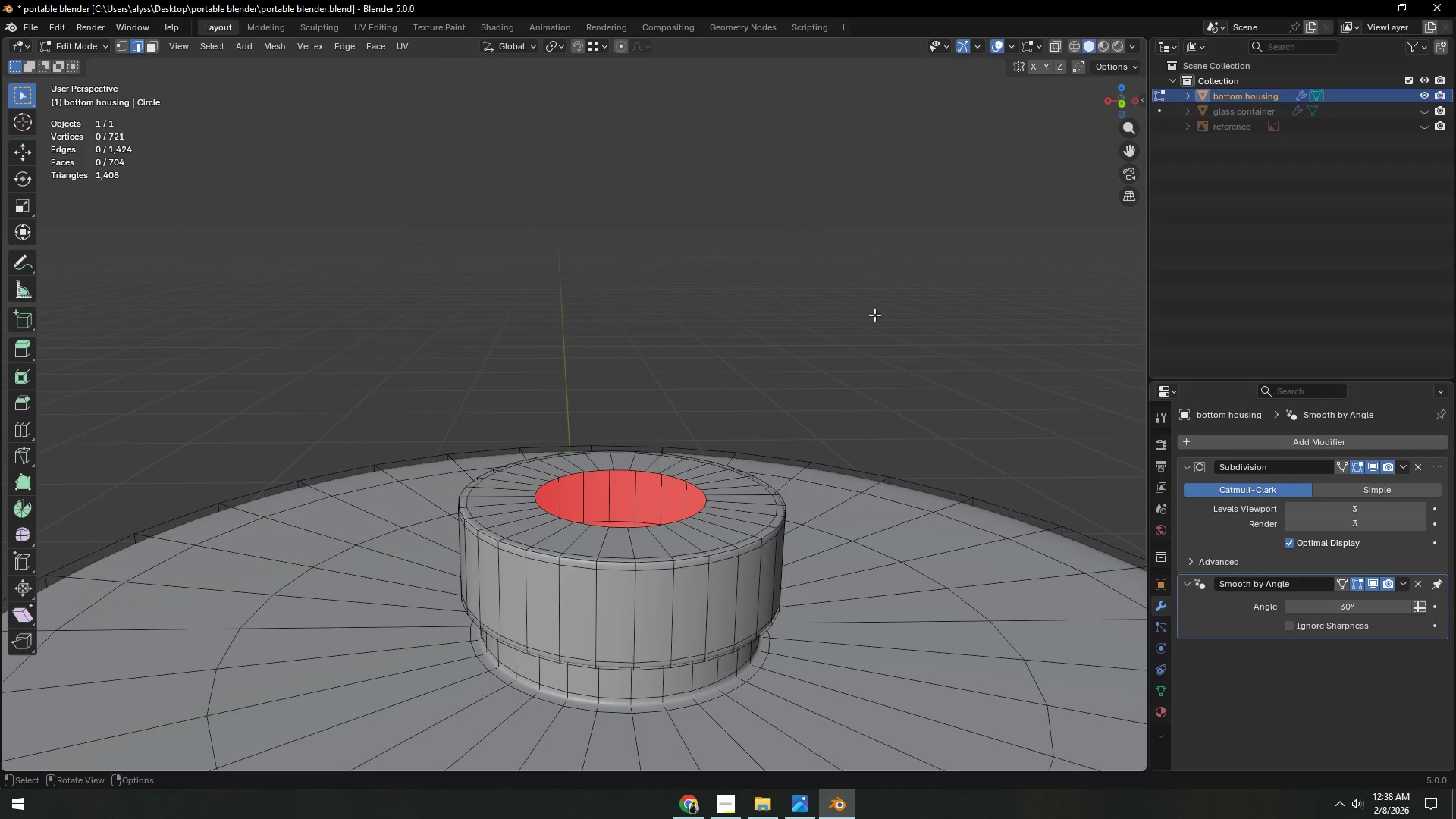 
scroll: coordinate [873, 338], scroll_direction: down, amount: 3.0
 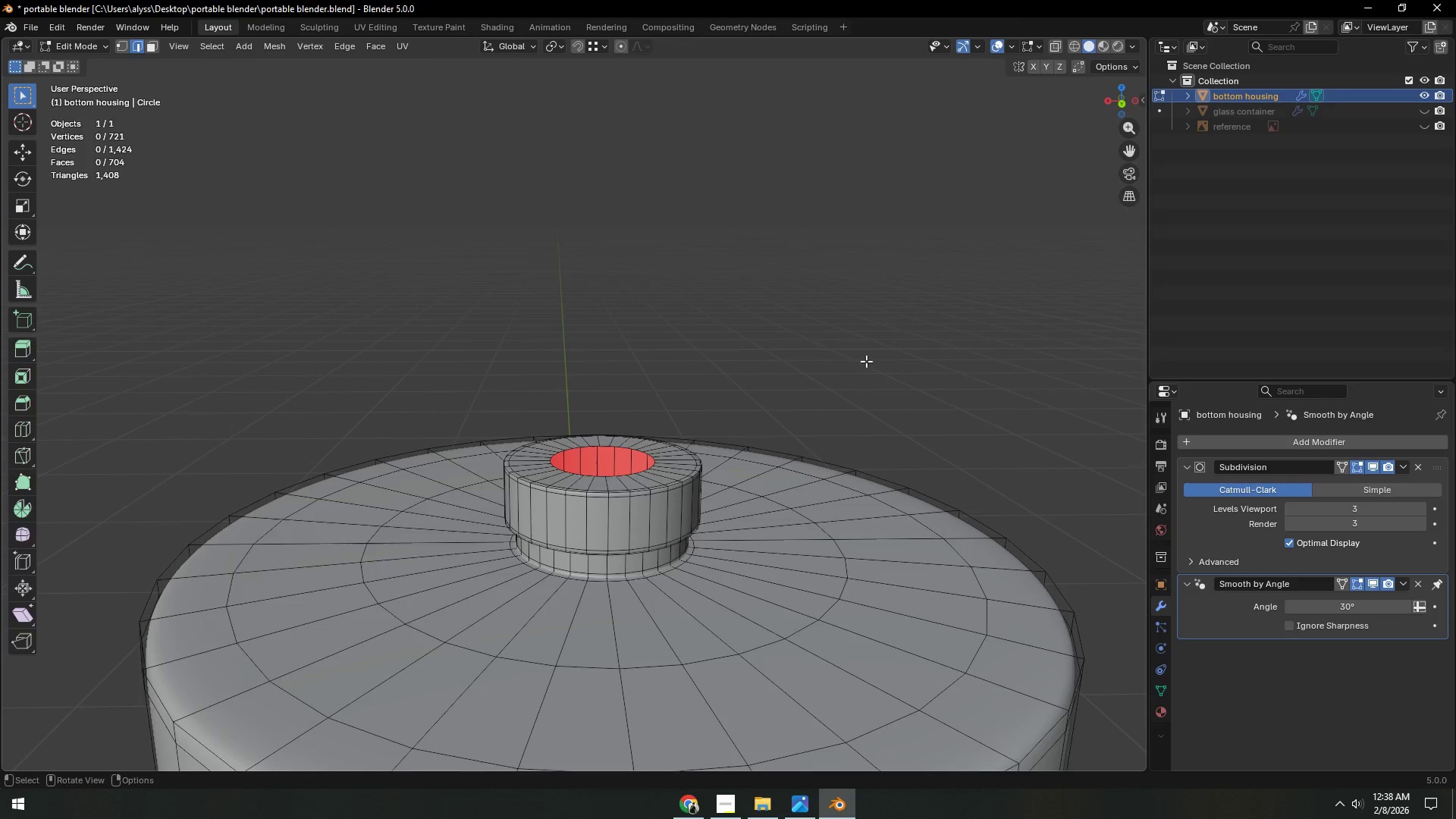 
key(Tab)
 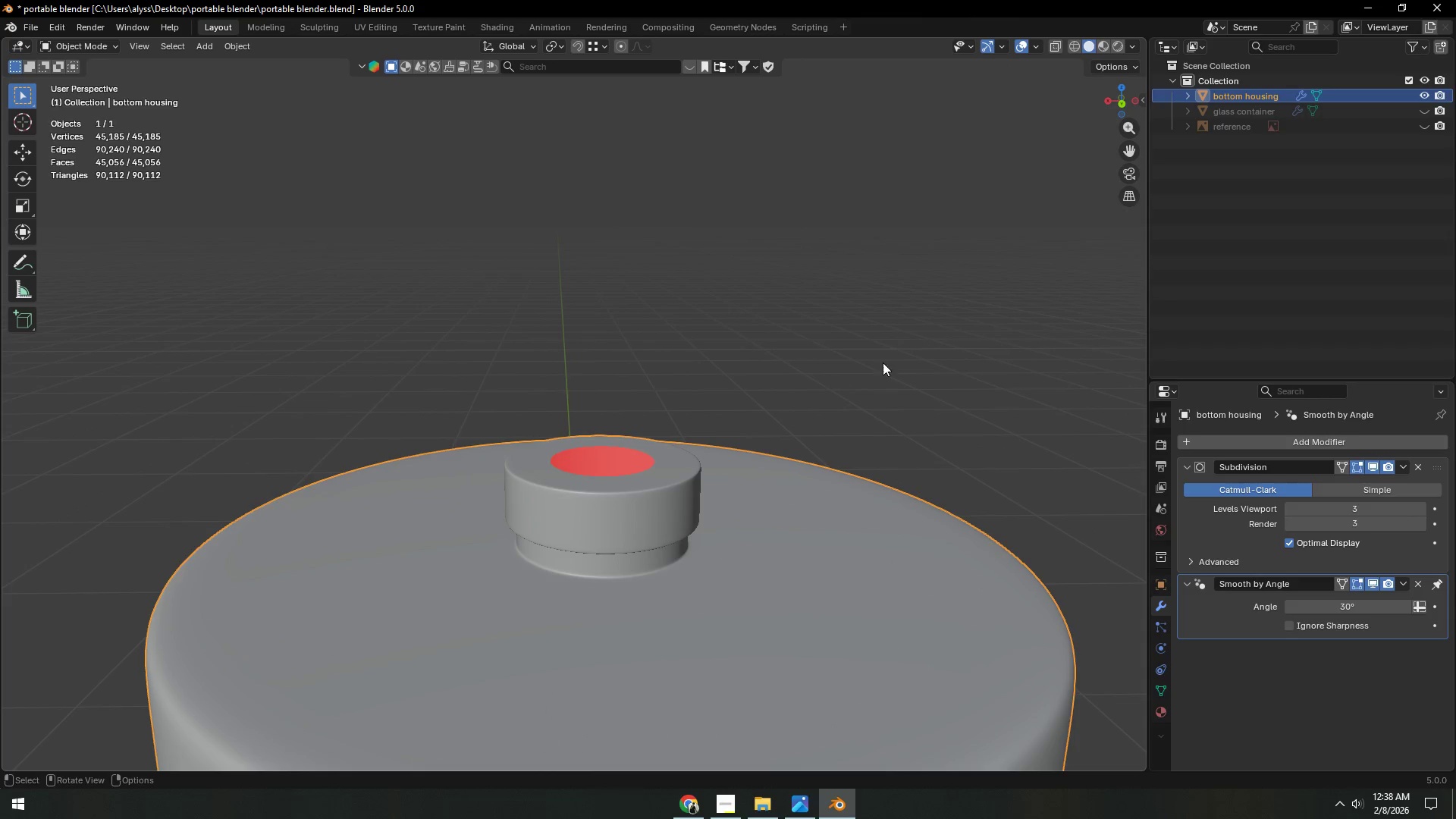 
left_click([892, 362])
 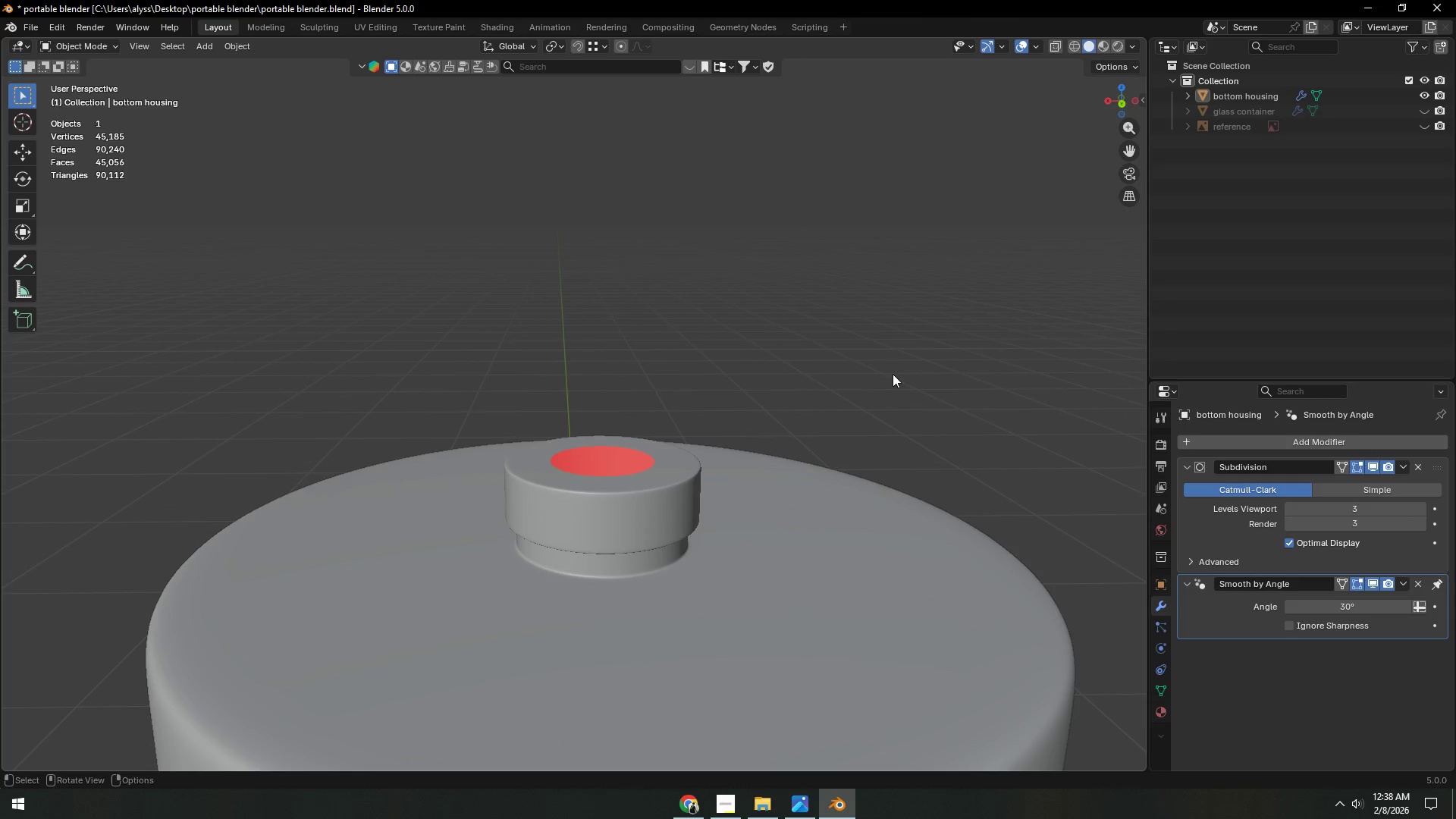 
key(Control+S)
 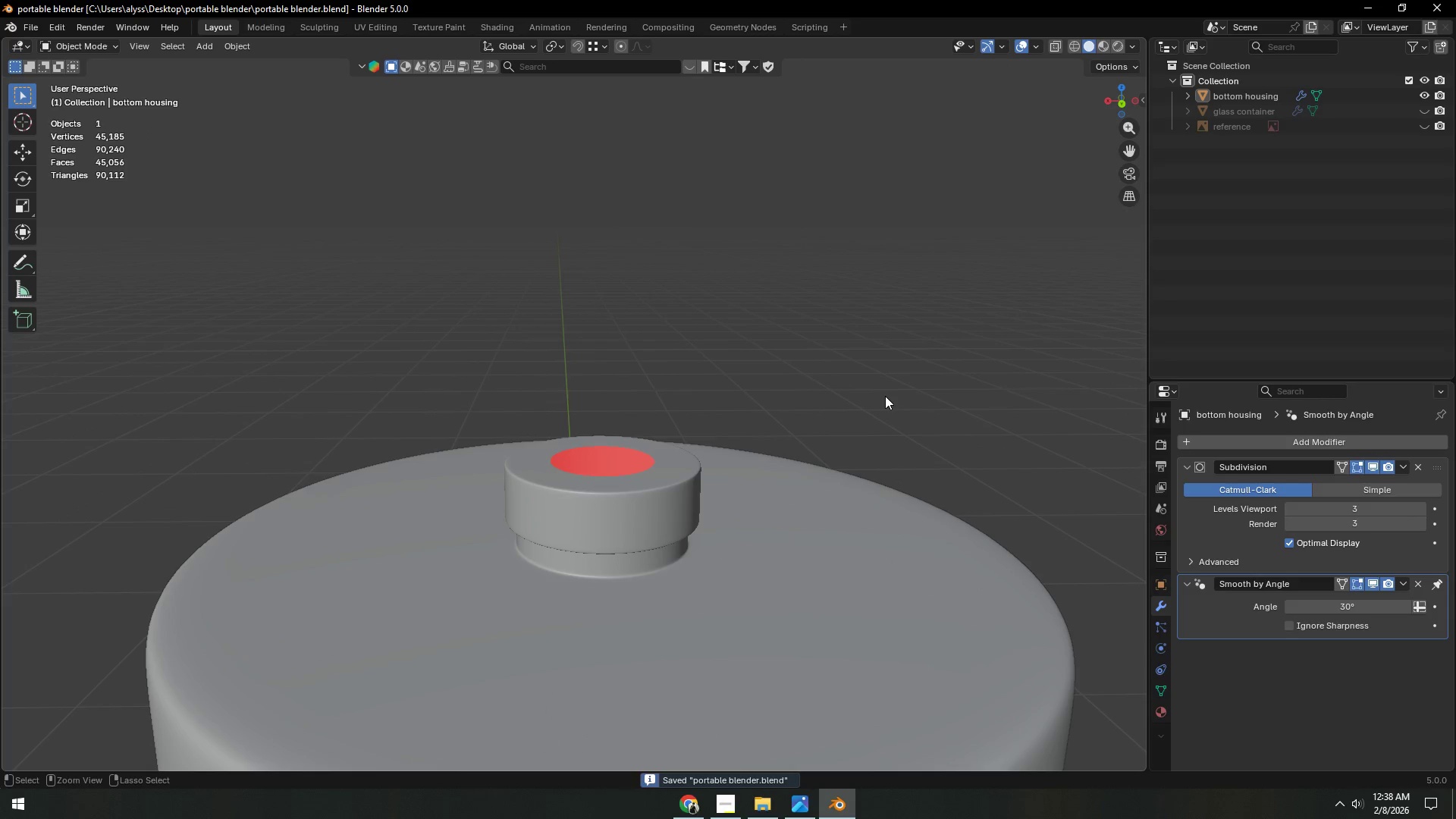 
scroll: coordinate [885, 397], scroll_direction: down, amount: 3.0
 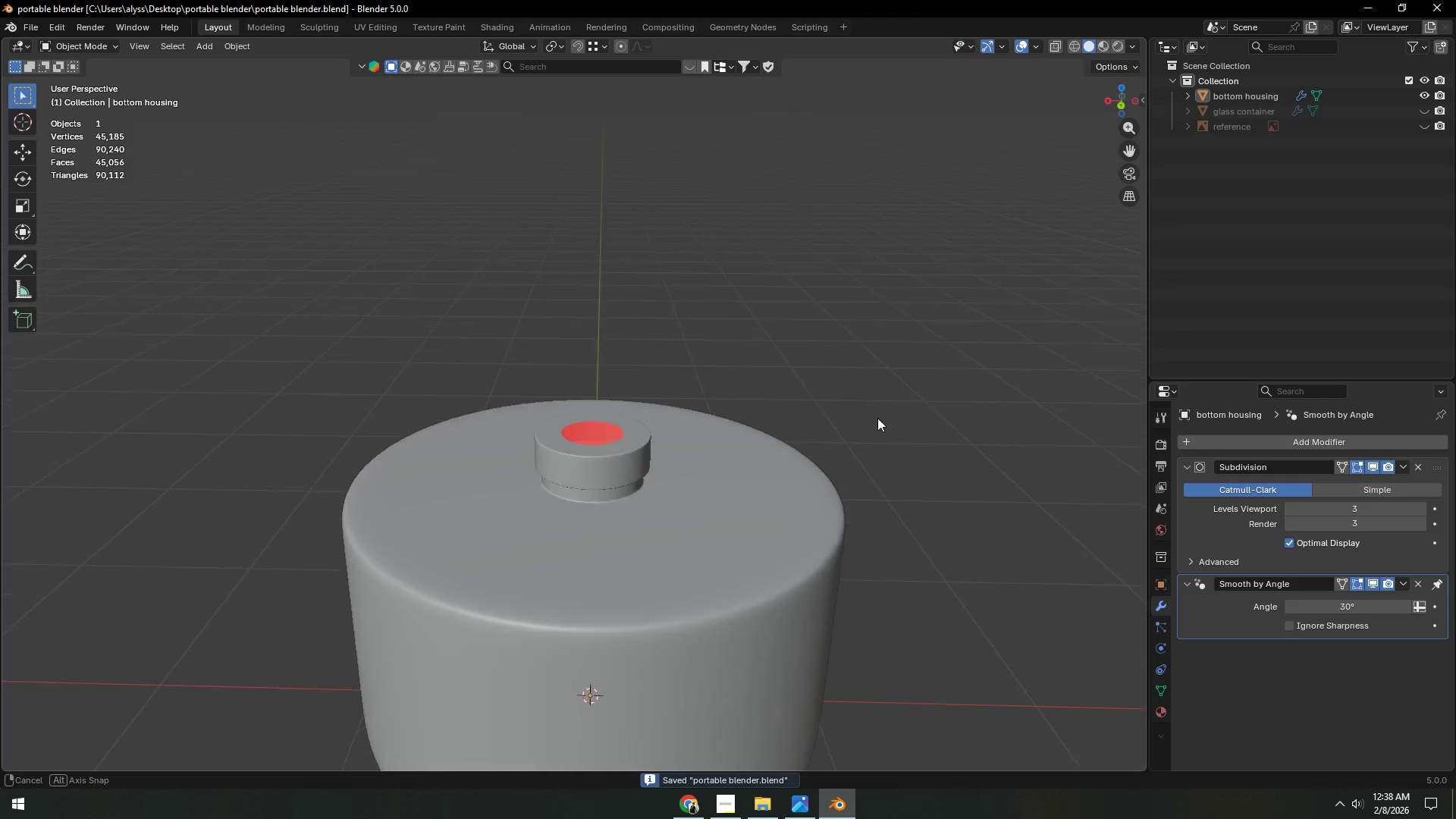 
left_click([878, 419])
 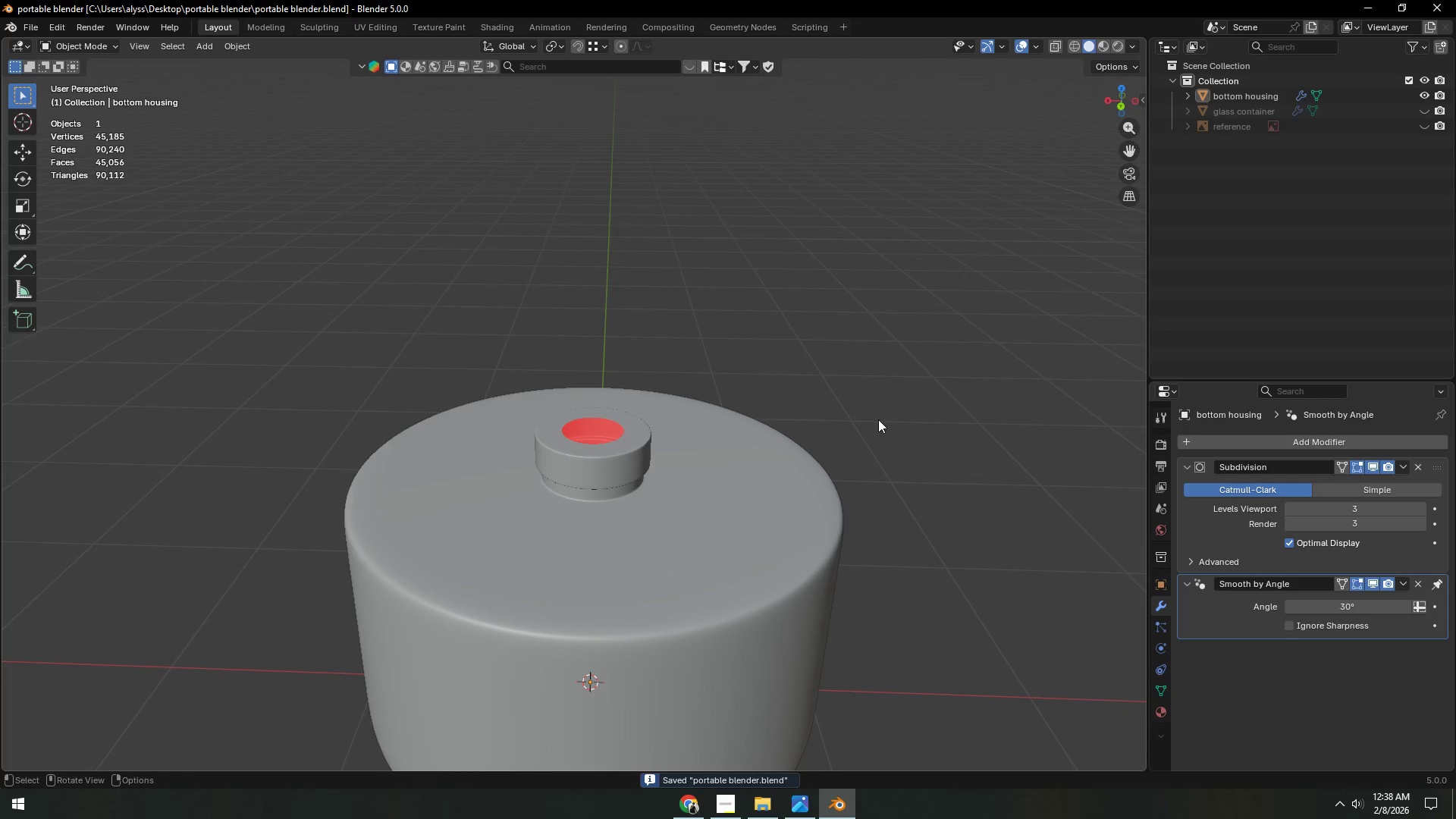 
scroll: coordinate [814, 552], scroll_direction: down, amount: 6.0
 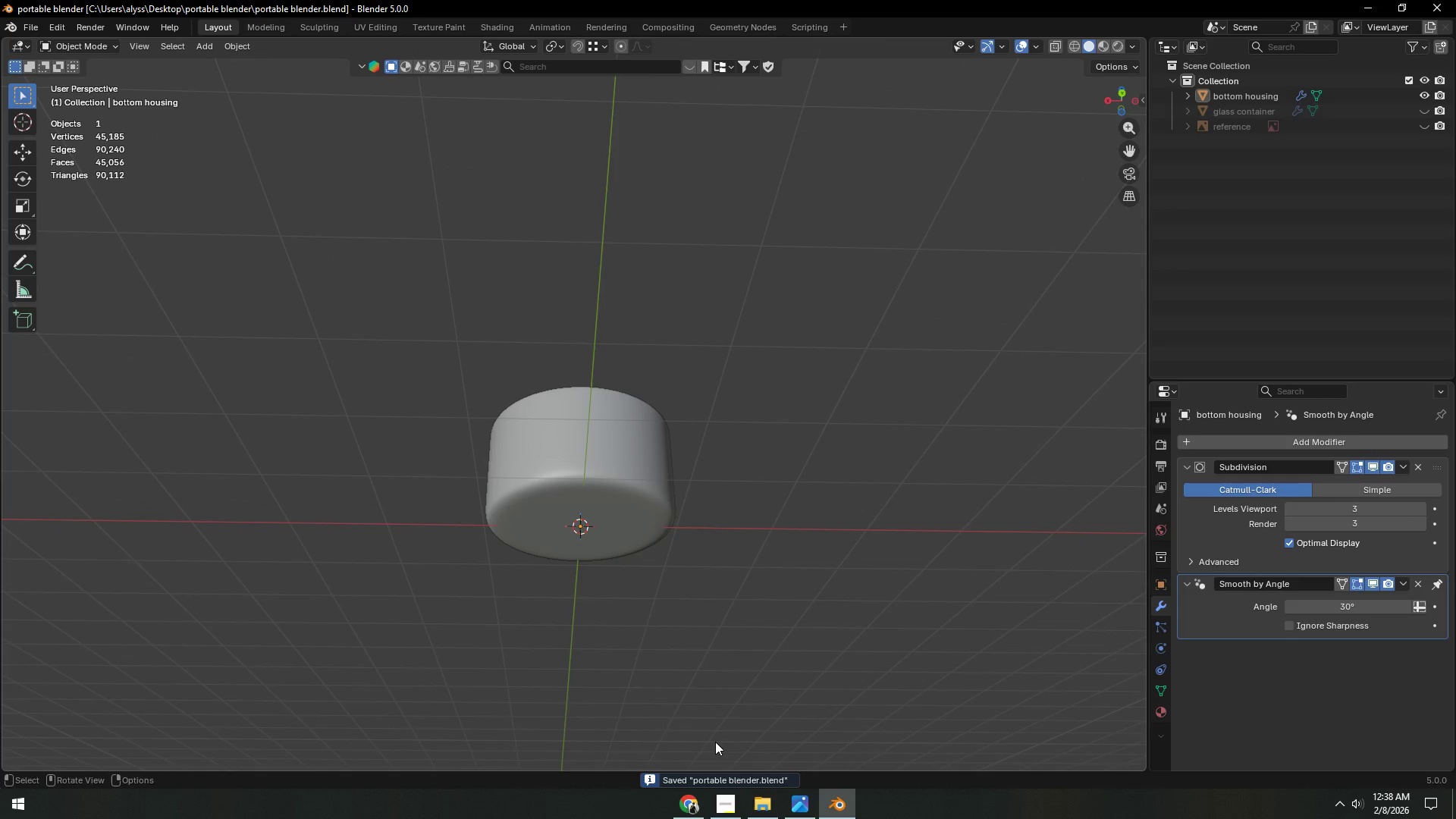 
left_click([790, 806])
 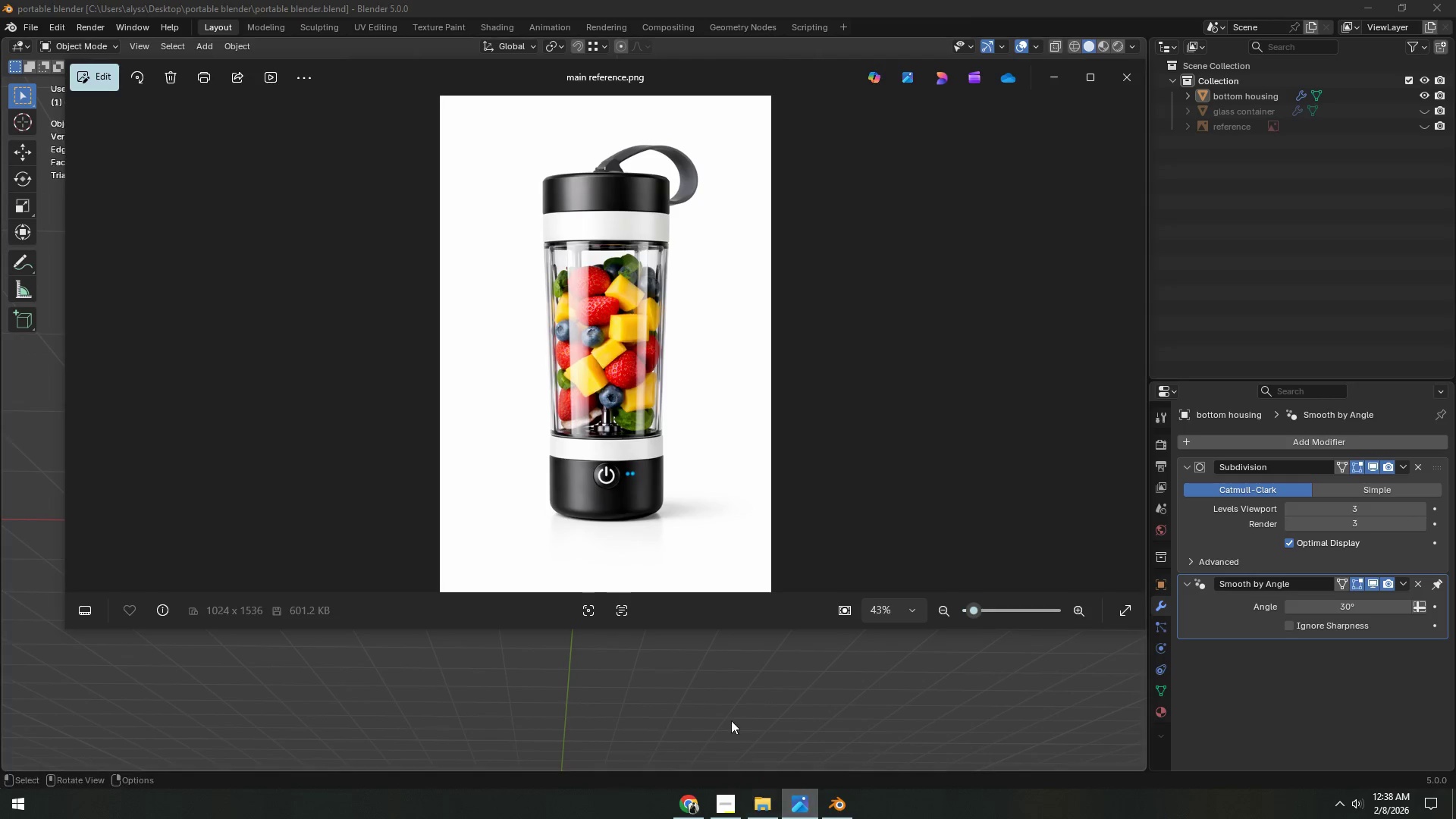 
scroll: coordinate [627, 449], scroll_direction: up, amount: 17.0
 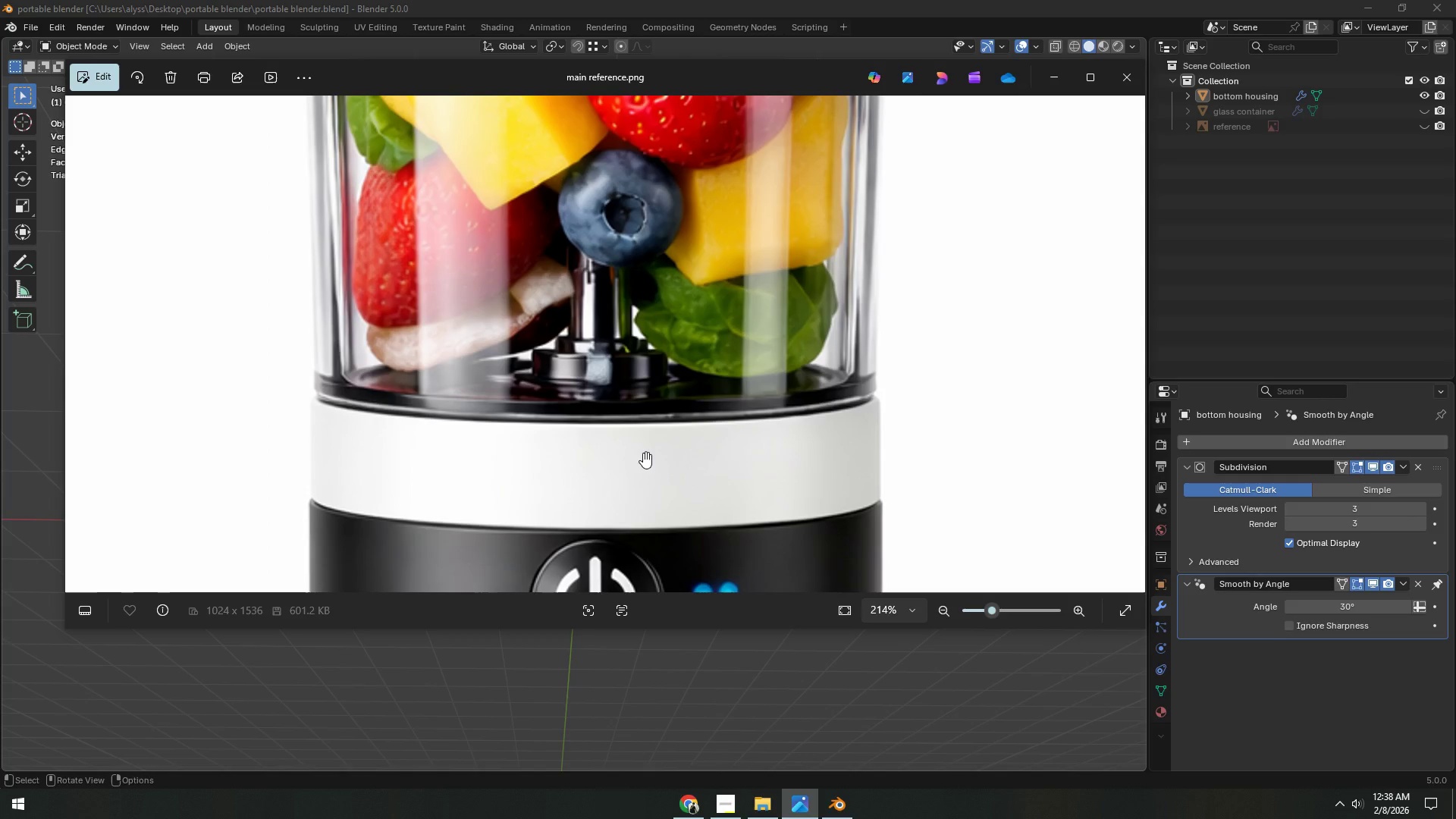 
key(Alt+AltLeft)
 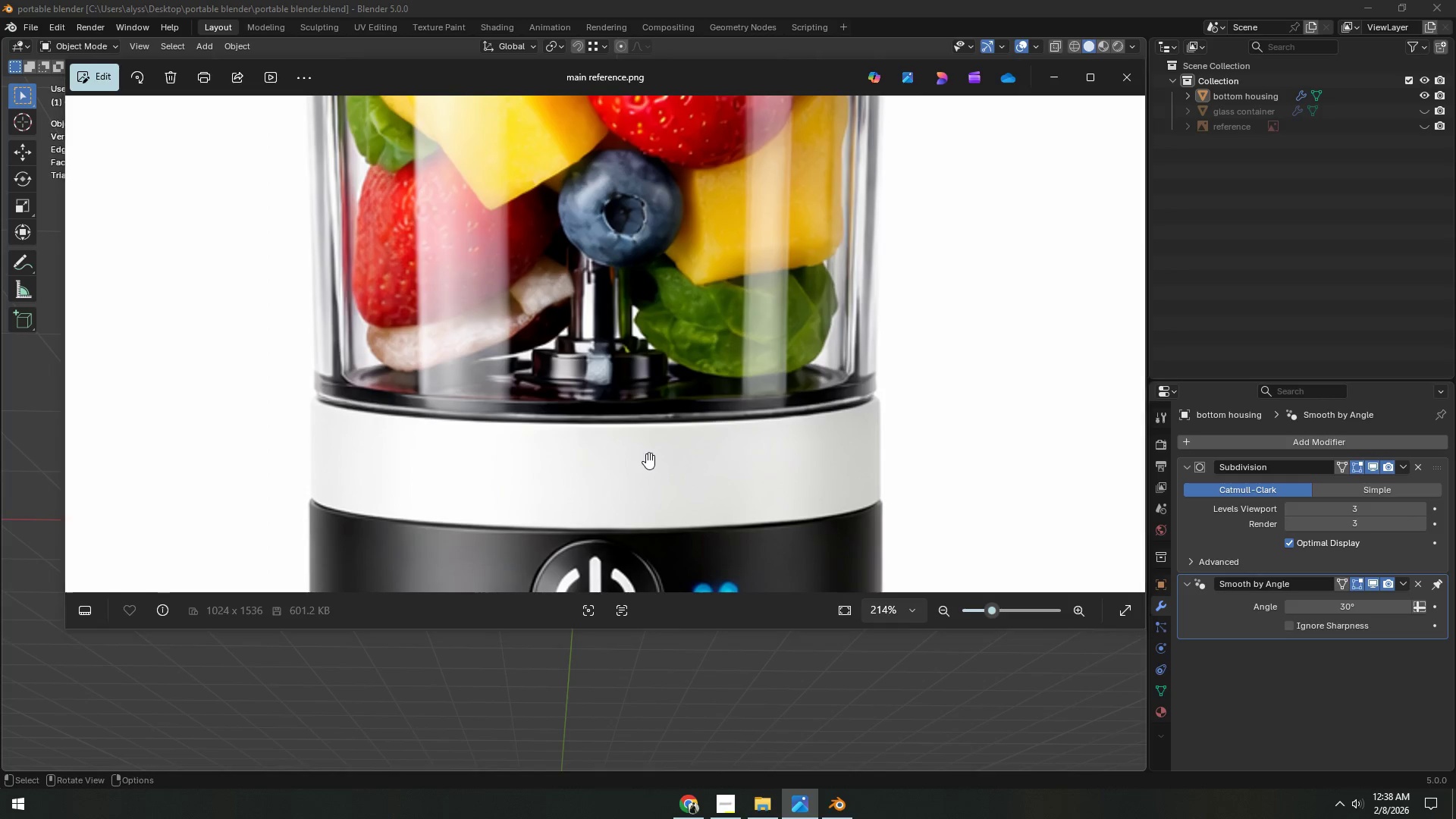 
key(Alt+Tab)
 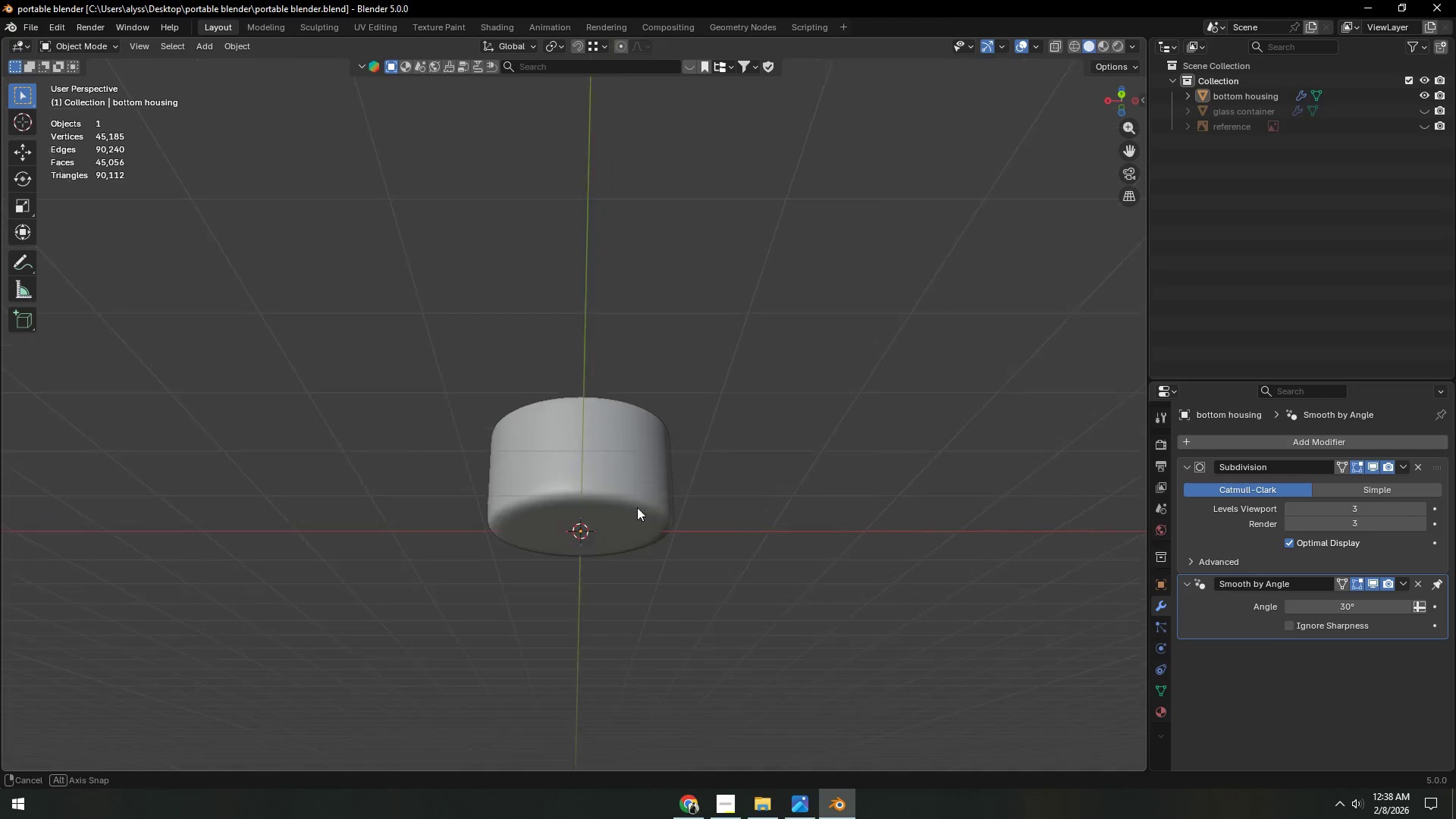 
scroll: coordinate [622, 544], scroll_direction: up, amount: 12.0
 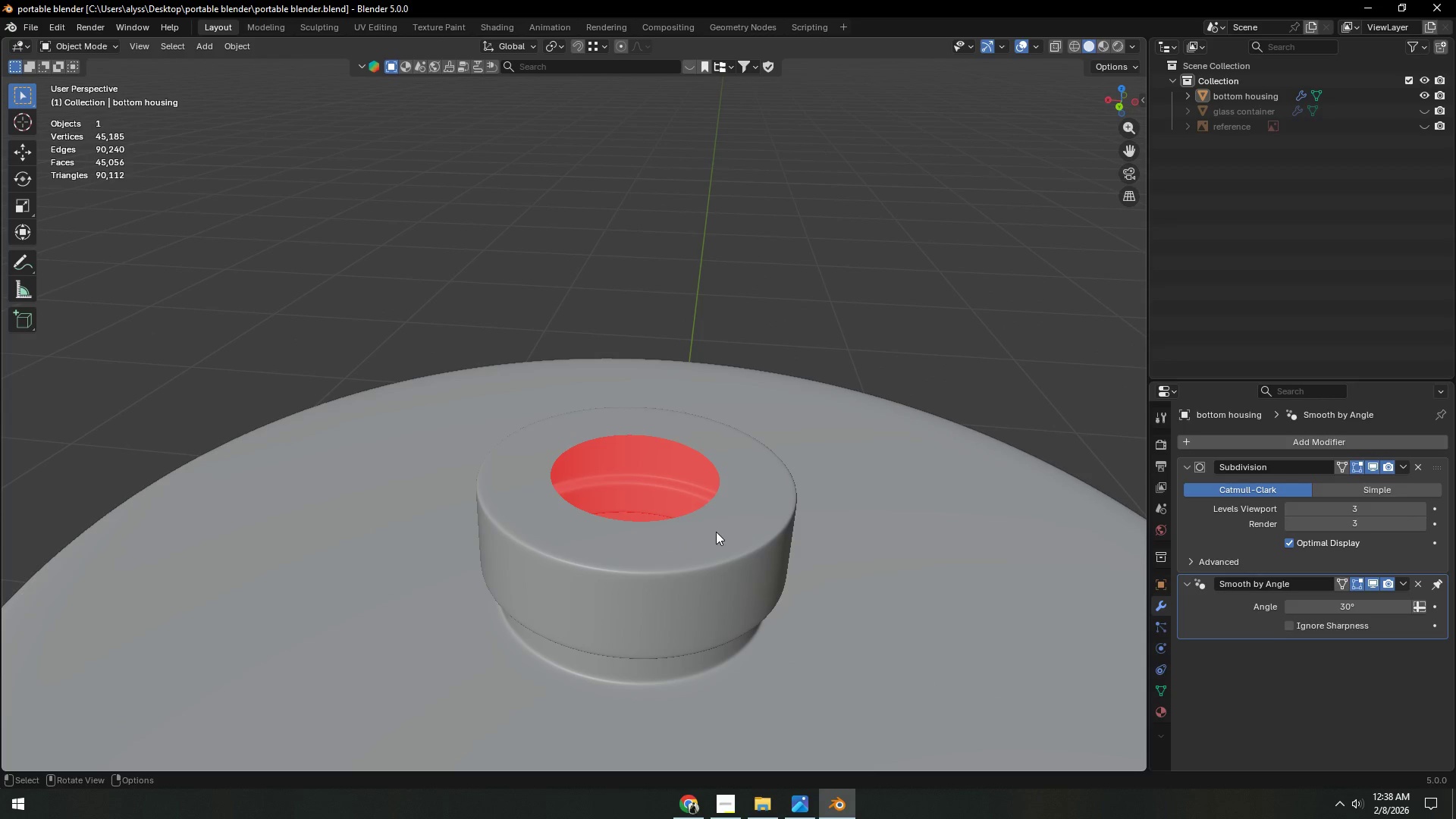 
key(Alt+AltLeft)
 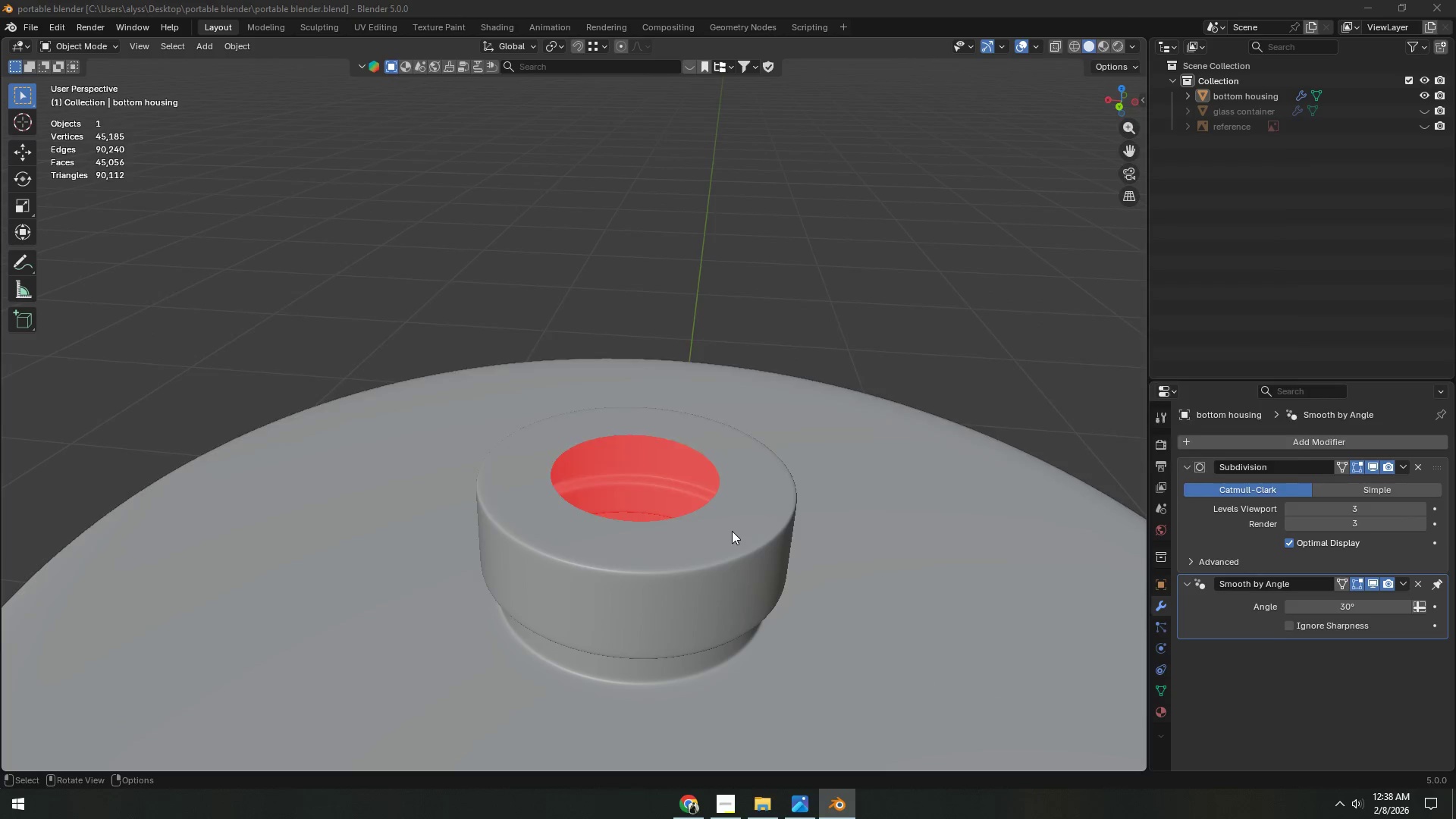 
key(Alt+Tab)
 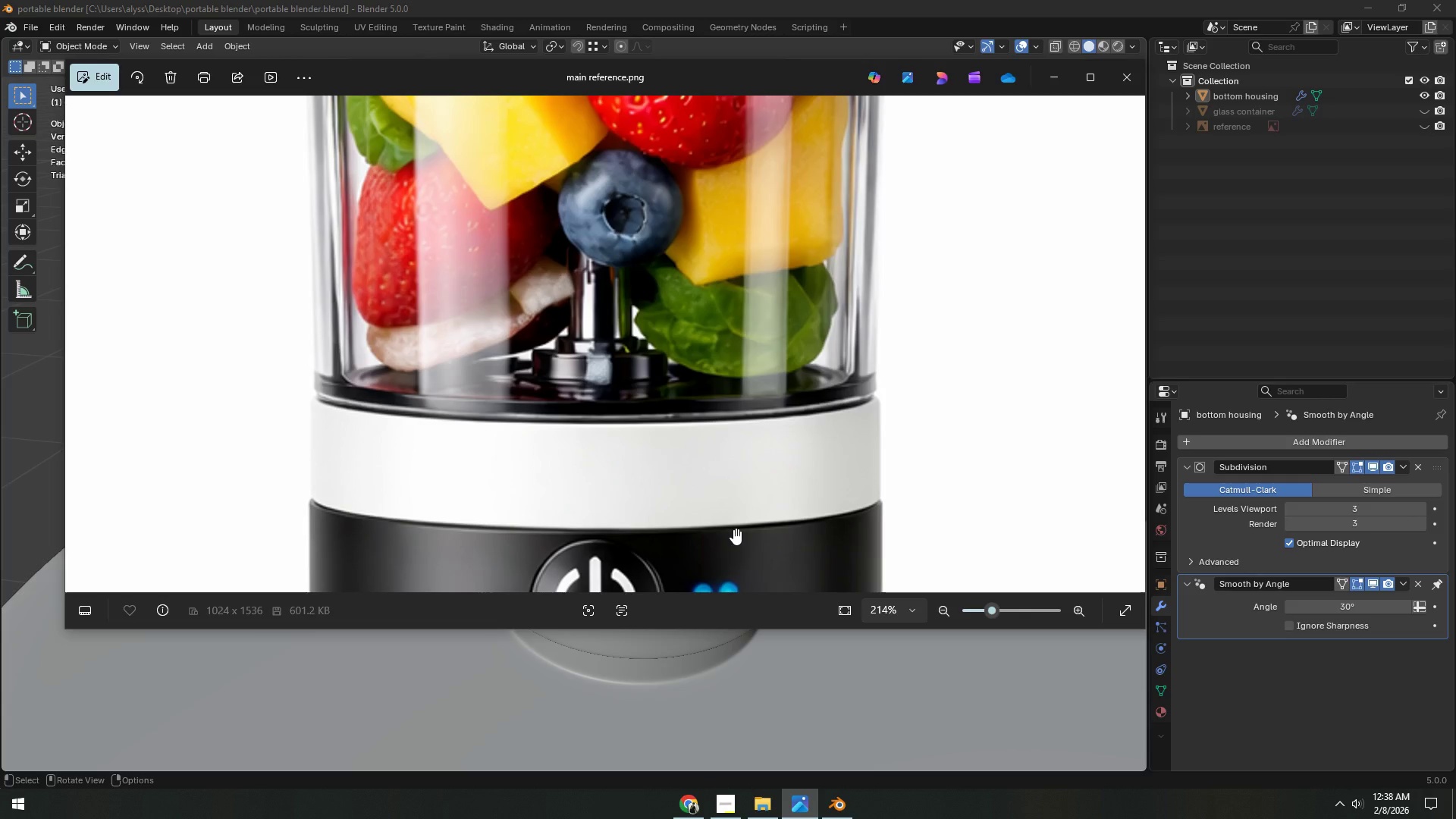 
key(Alt+AltLeft)
 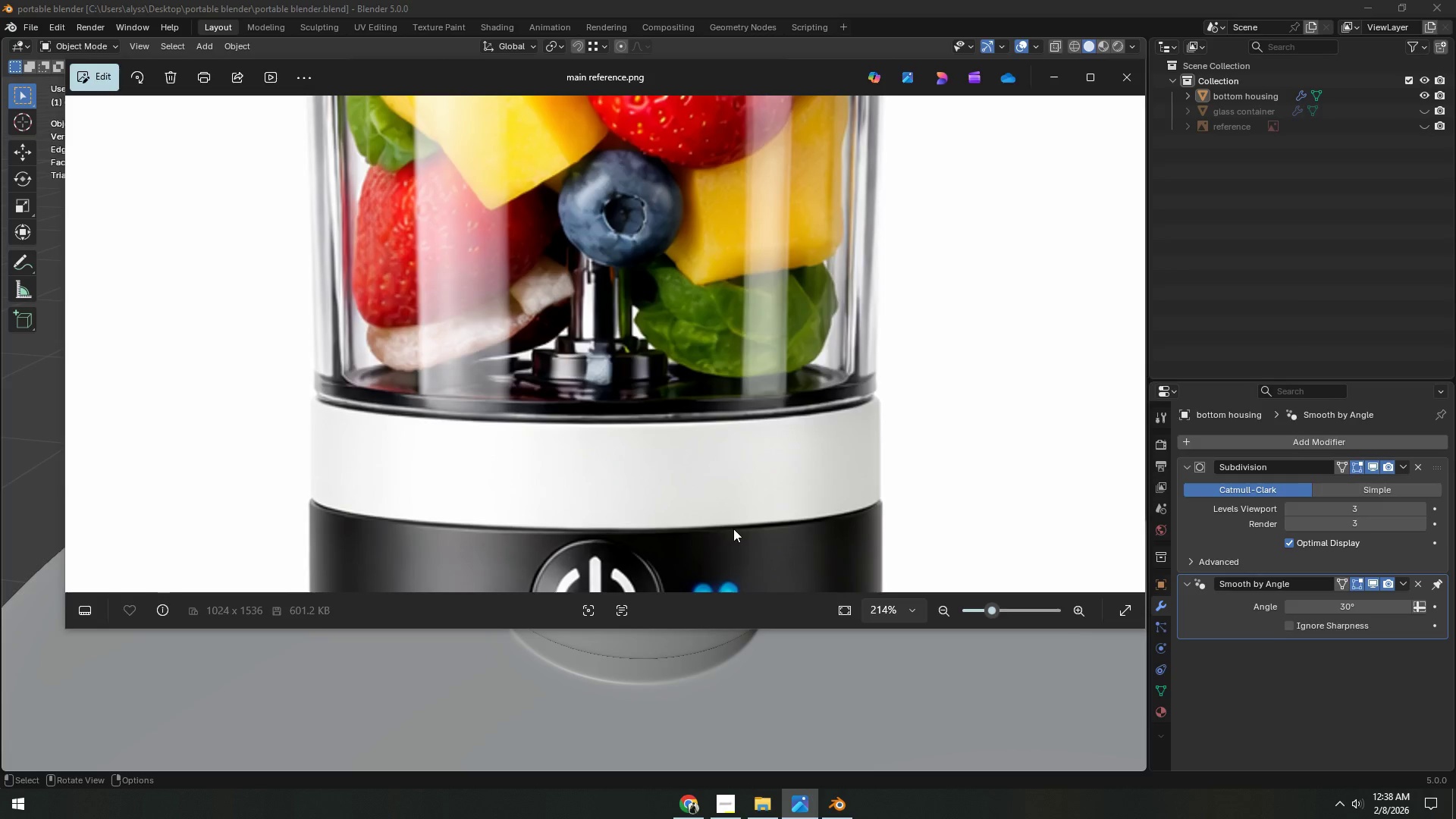 
key(Alt+Tab)
 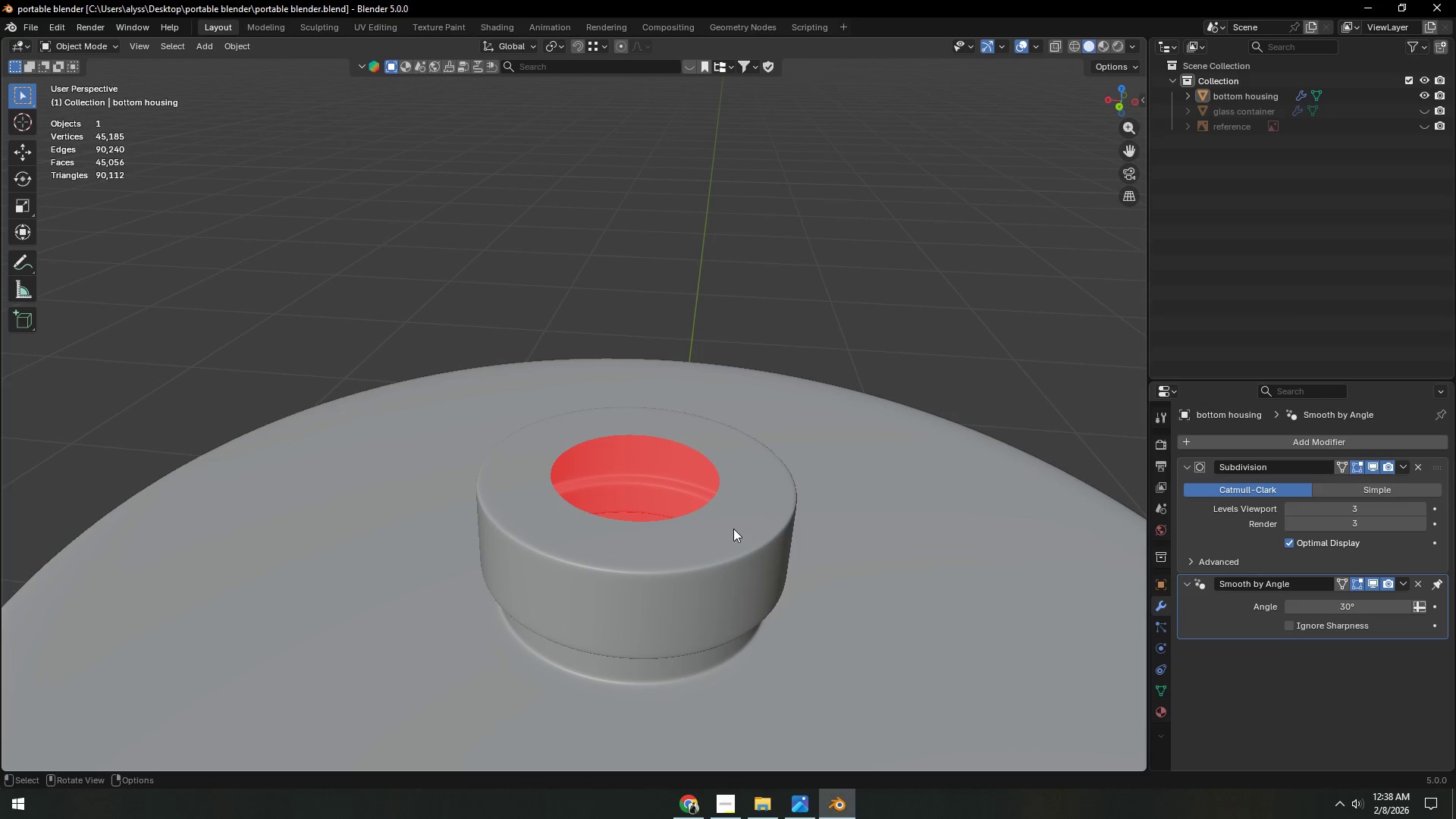 
key(Tab)
 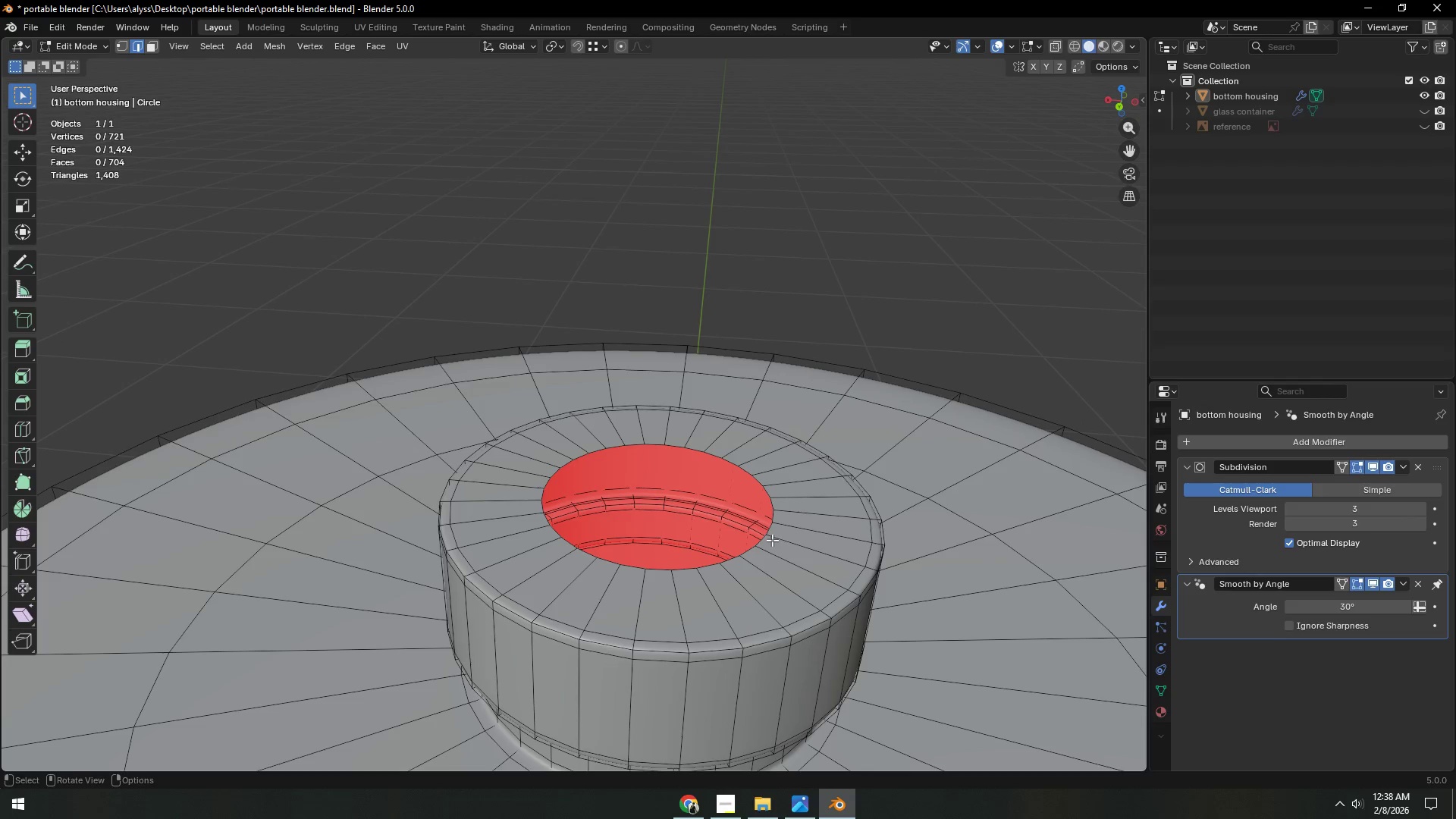 
scroll: coordinate [733, 529], scroll_direction: up, amount: 2.0
 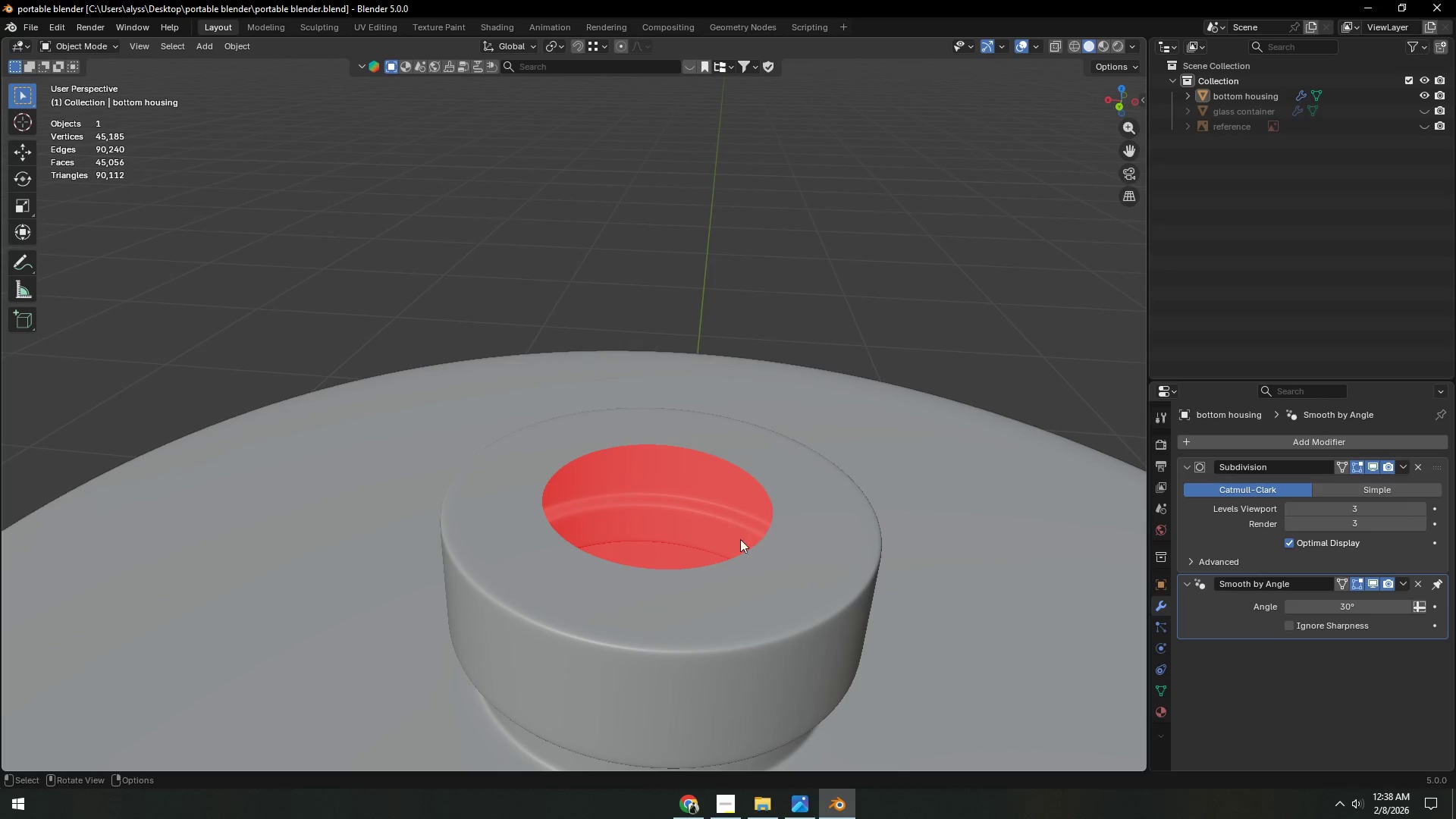 
hold_key(key=AltLeft, duration=1.19)
left_click([764, 539])
 